 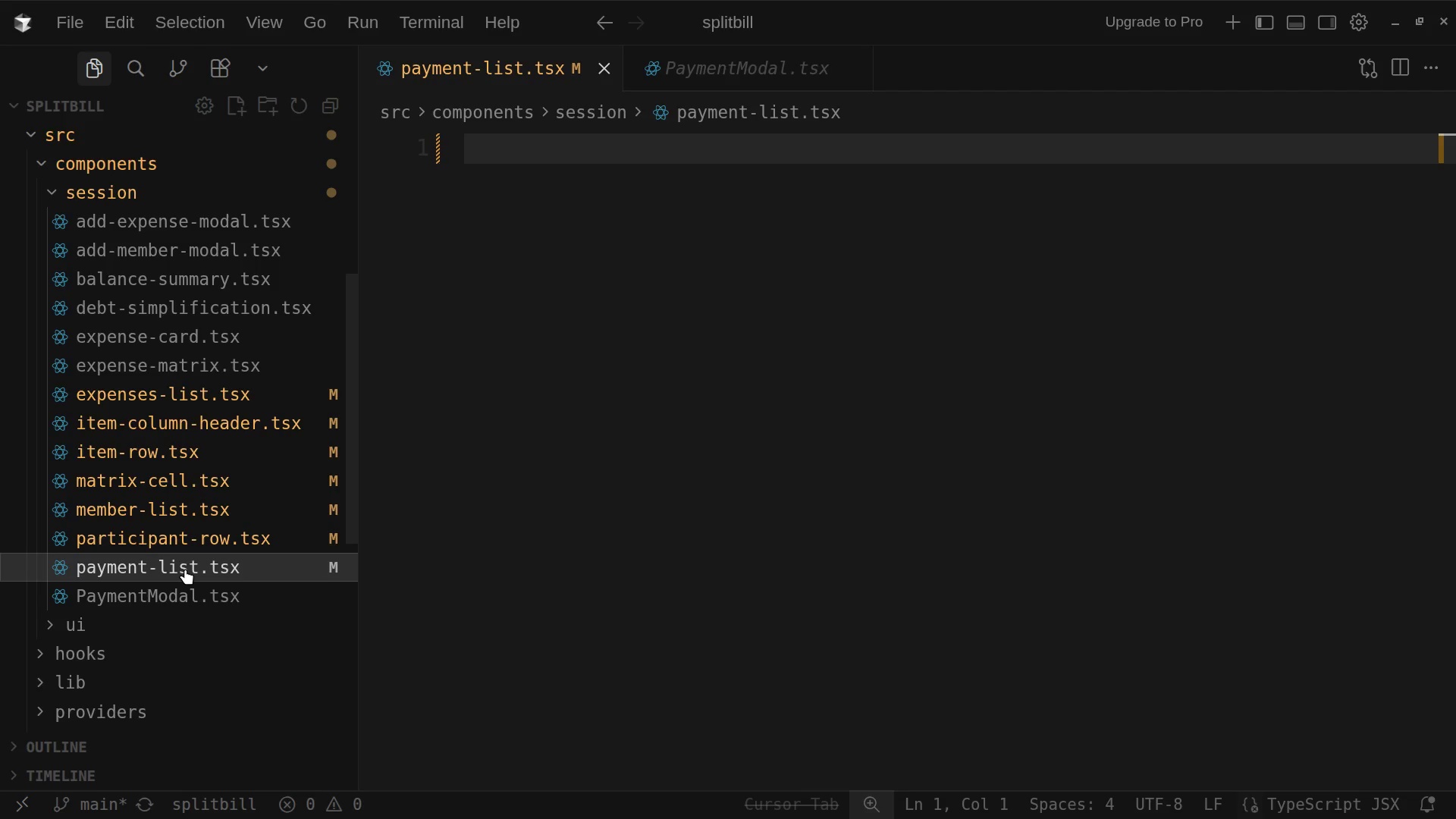 
left_click([199, 540])
 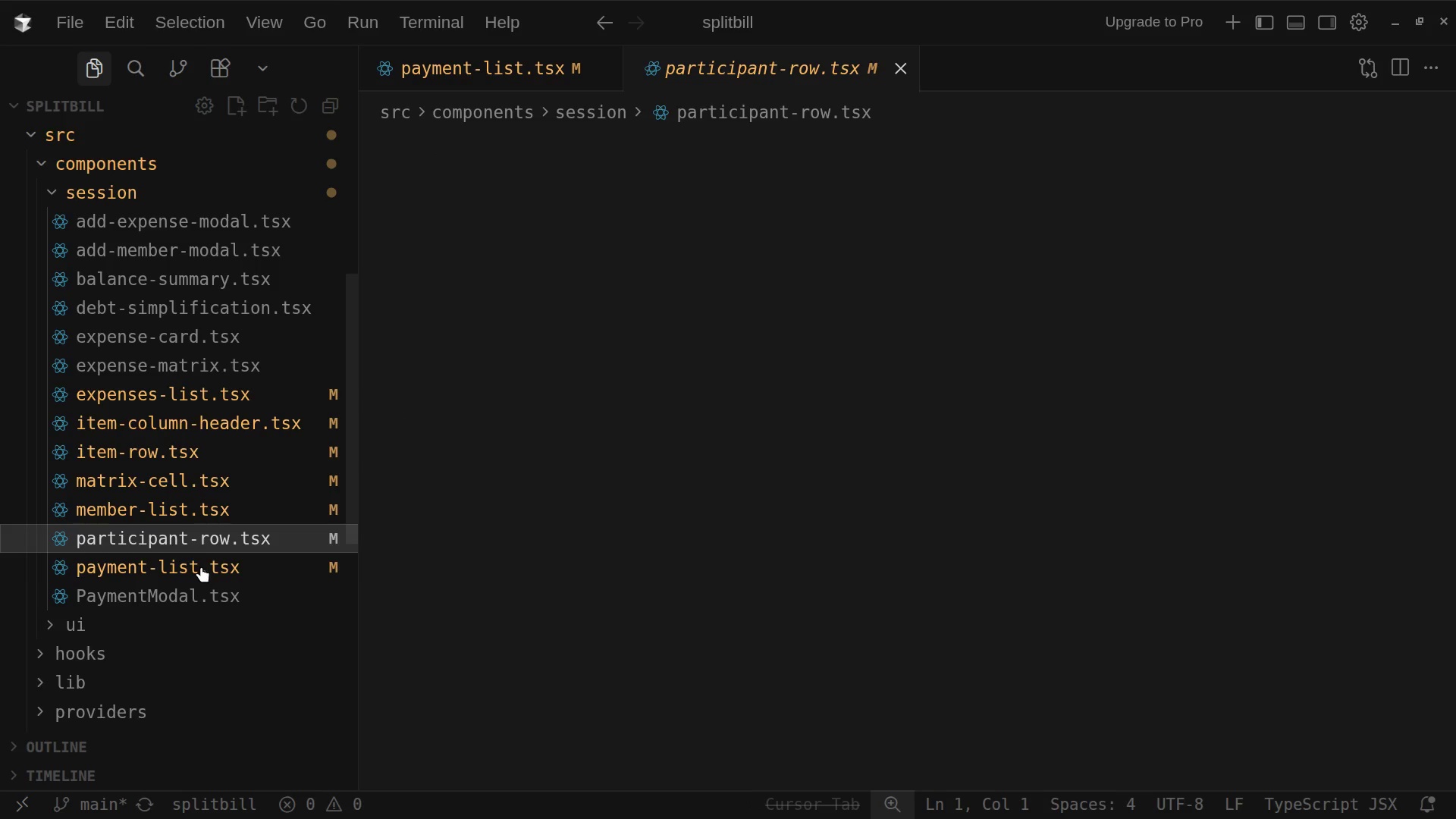 
left_click([201, 566])
 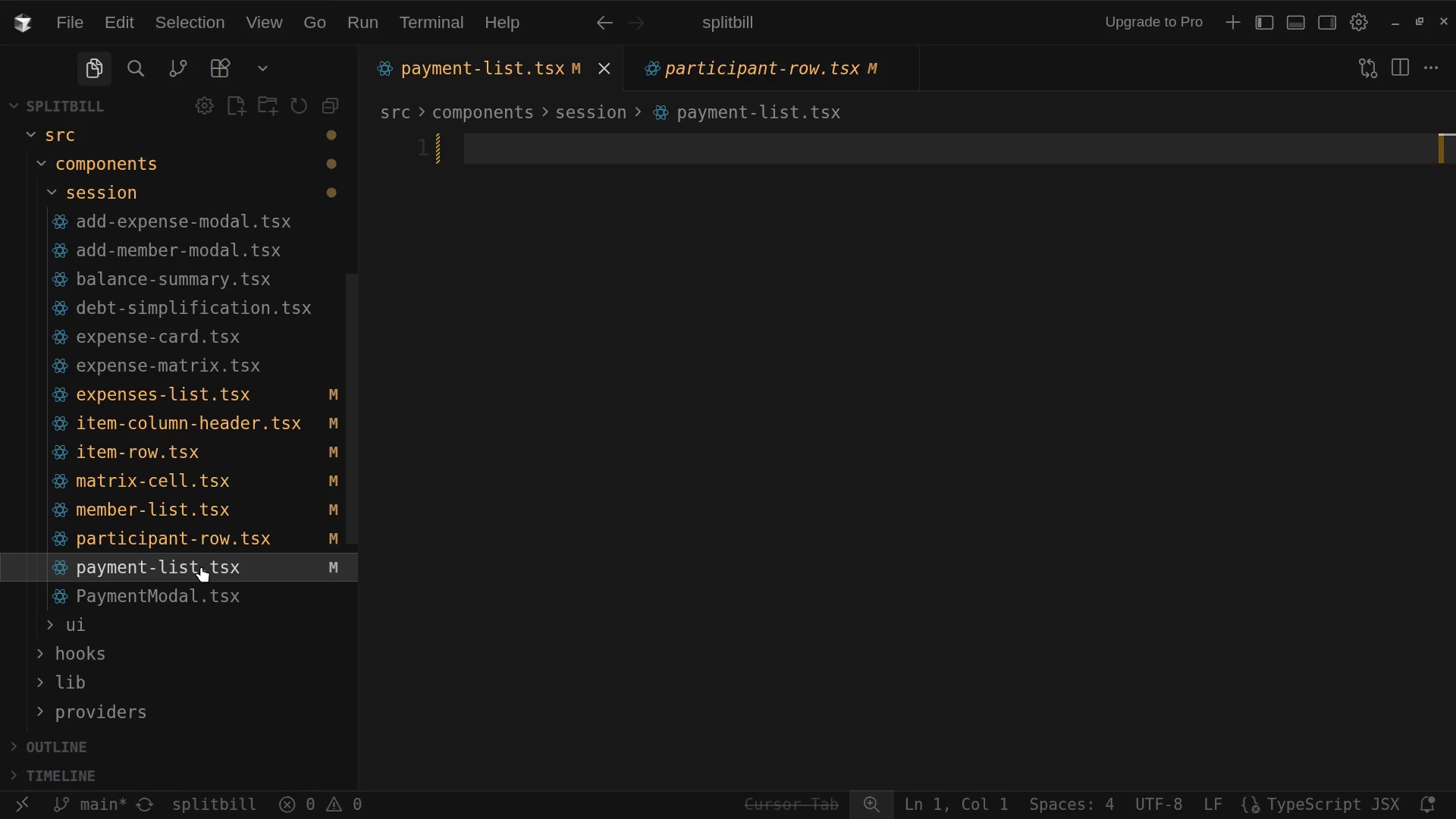 
left_click([201, 566])
 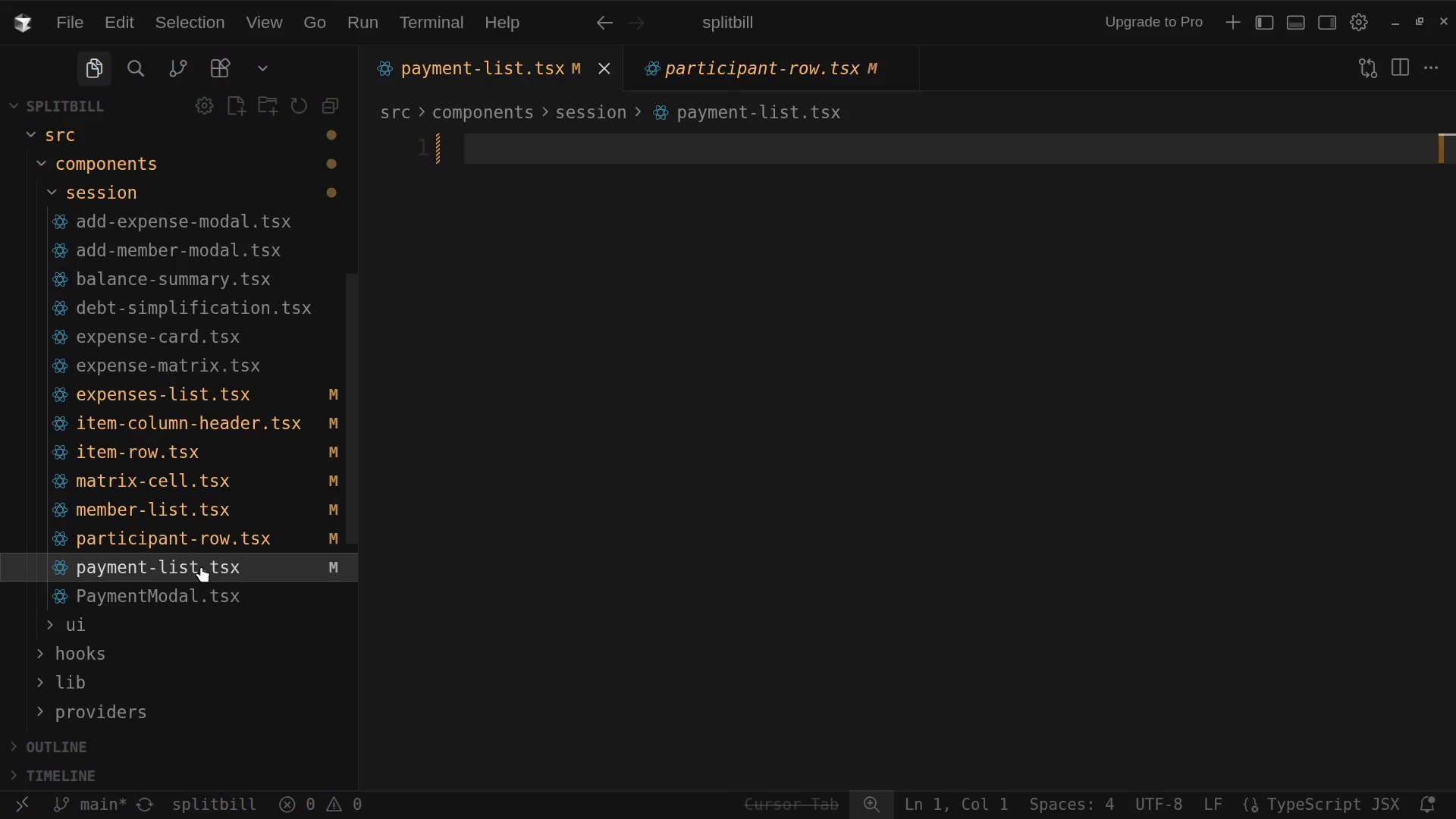 
left_click([201, 566])
 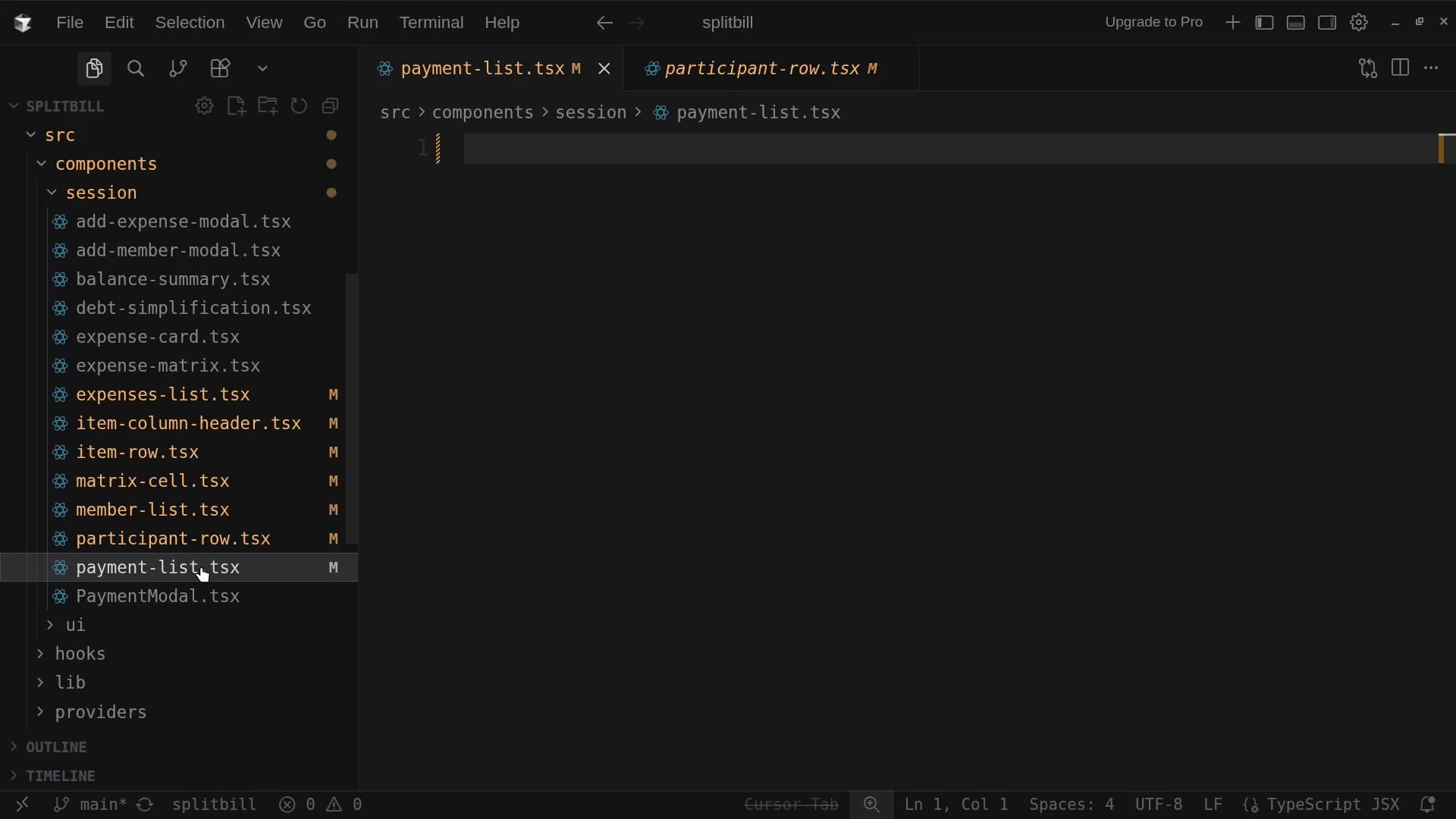 
left_click([201, 566])
 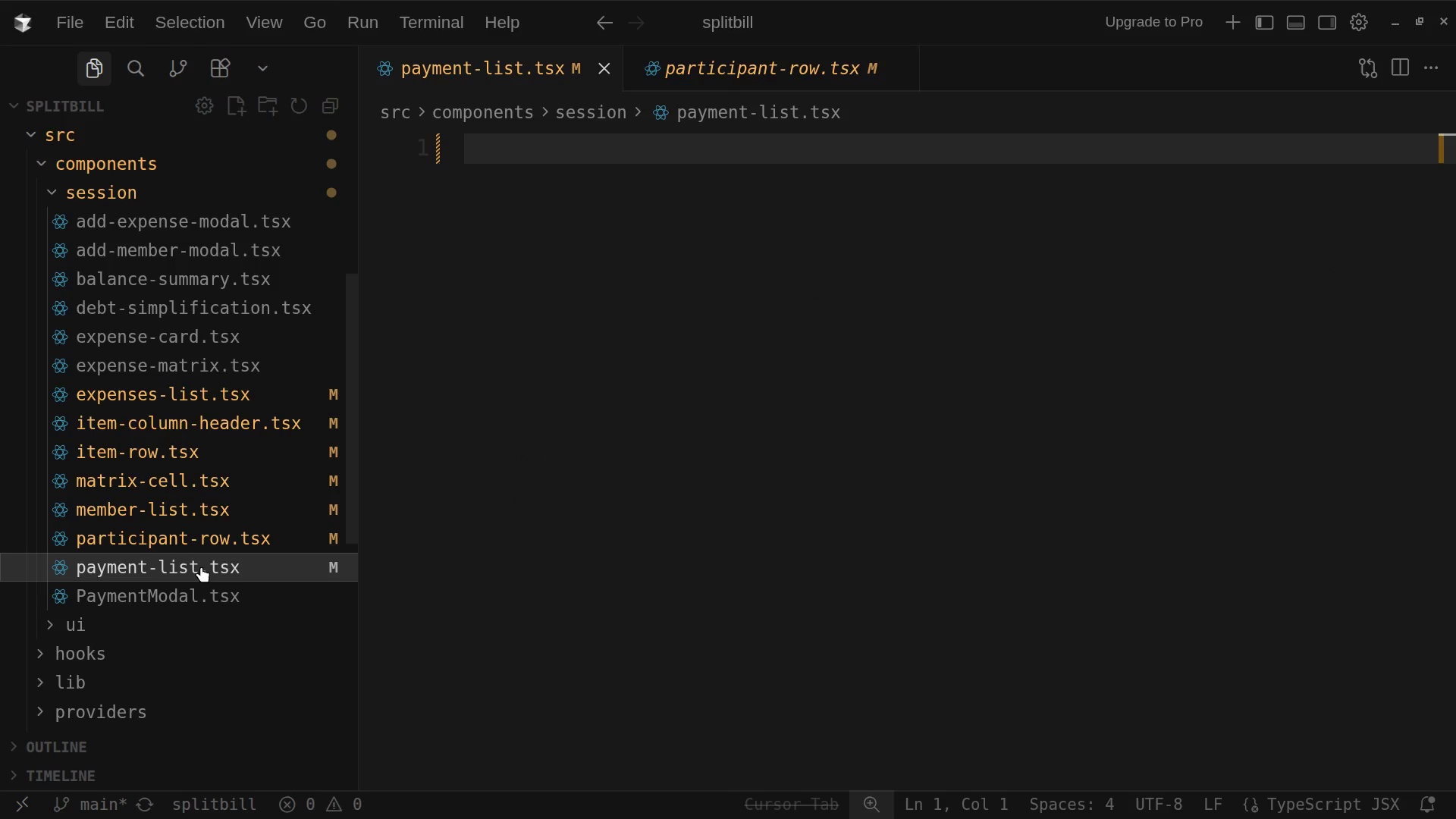 
left_click([201, 566])
 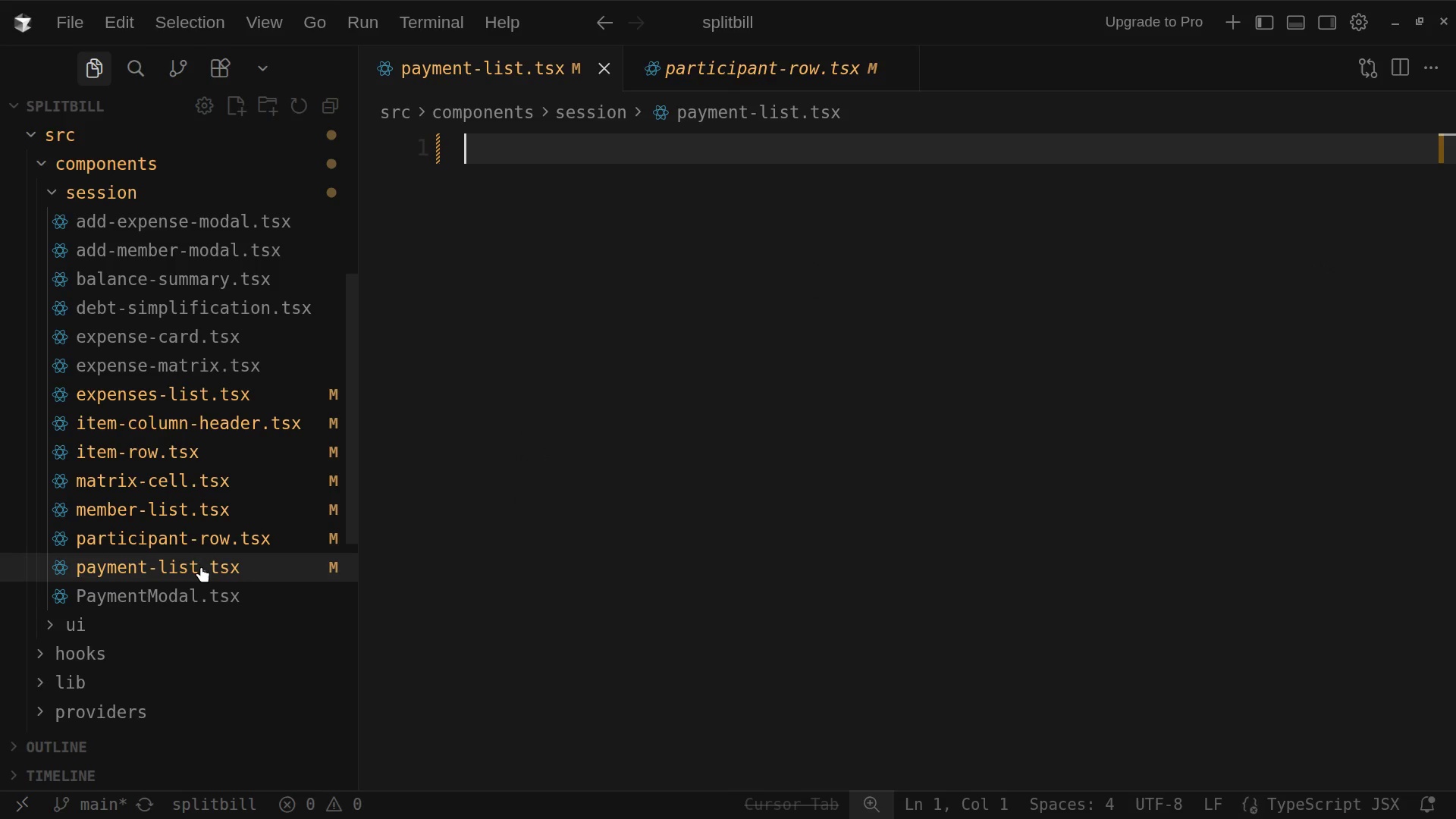 
left_click([201, 566])
 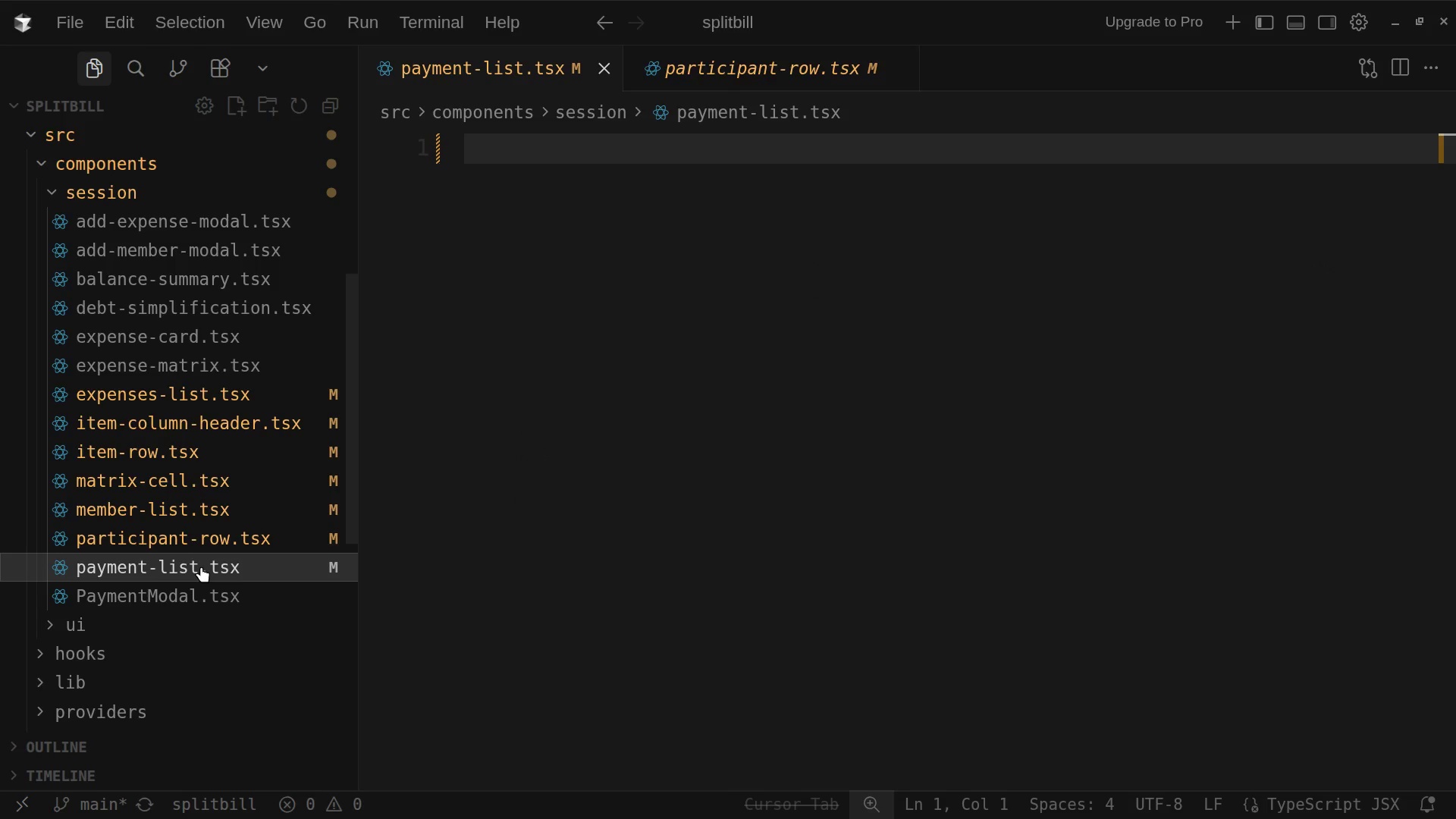 
double_click([201, 566])
 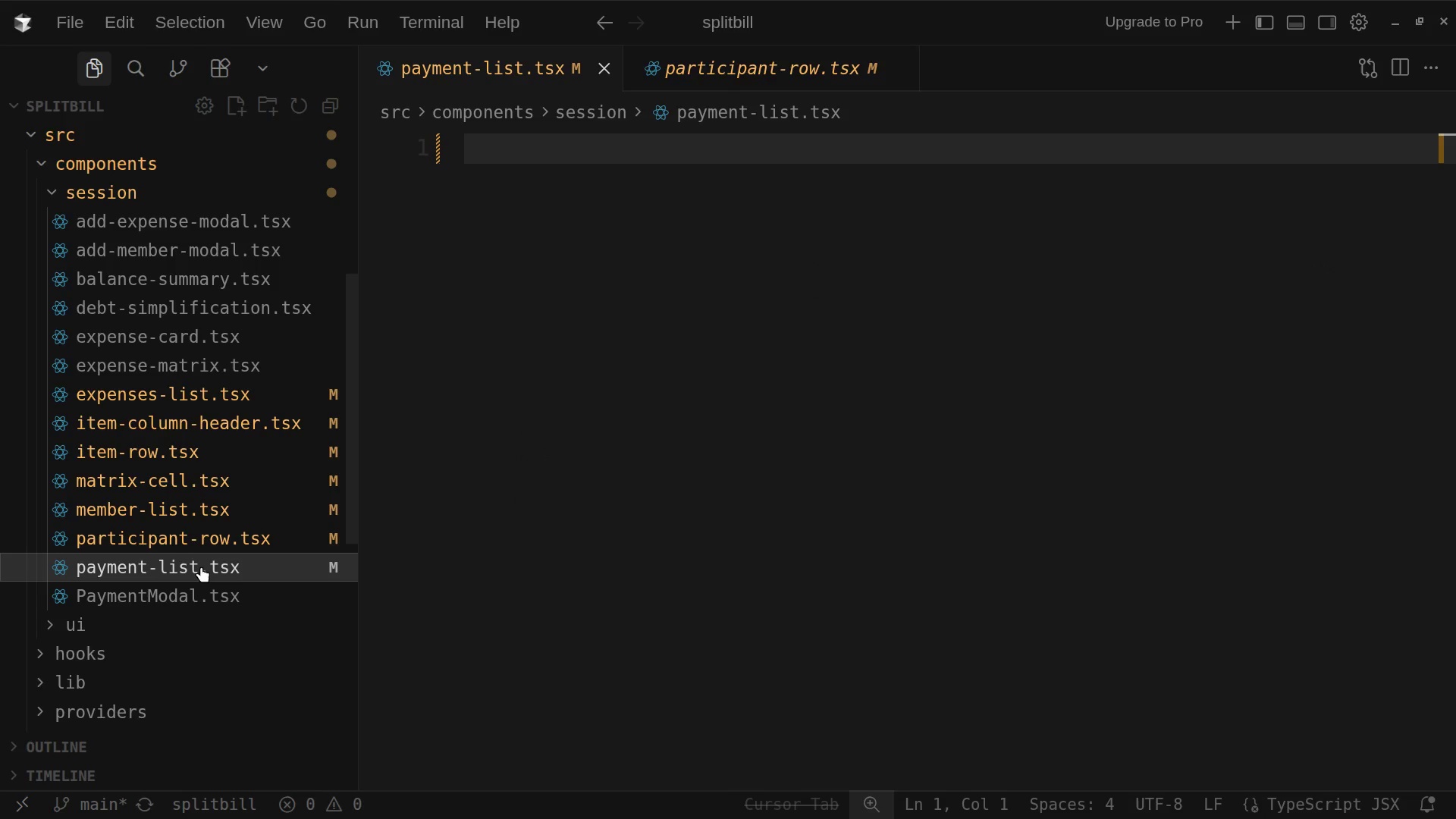 
triple_click([201, 566])
 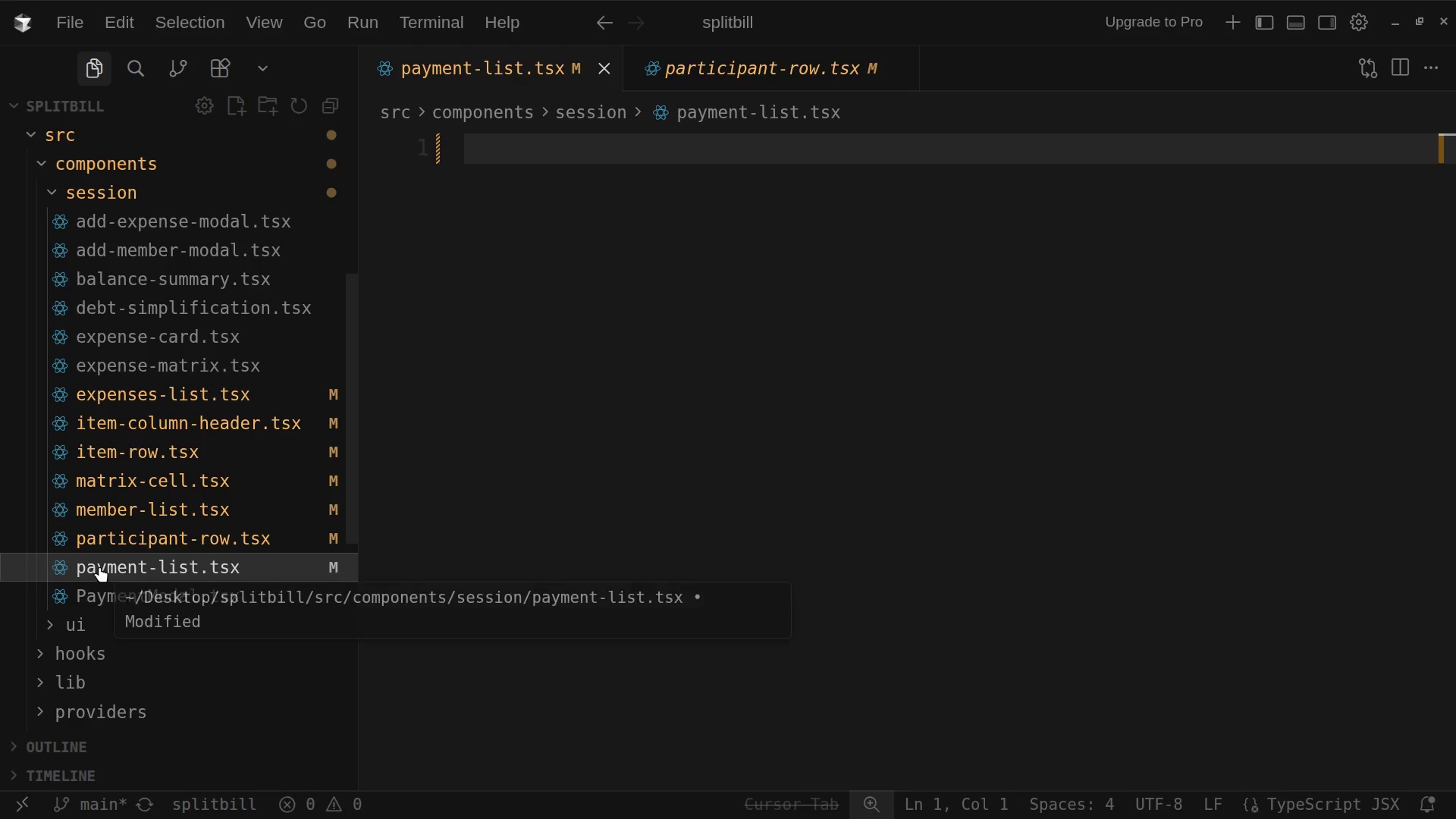 
left_click([100, 563])
 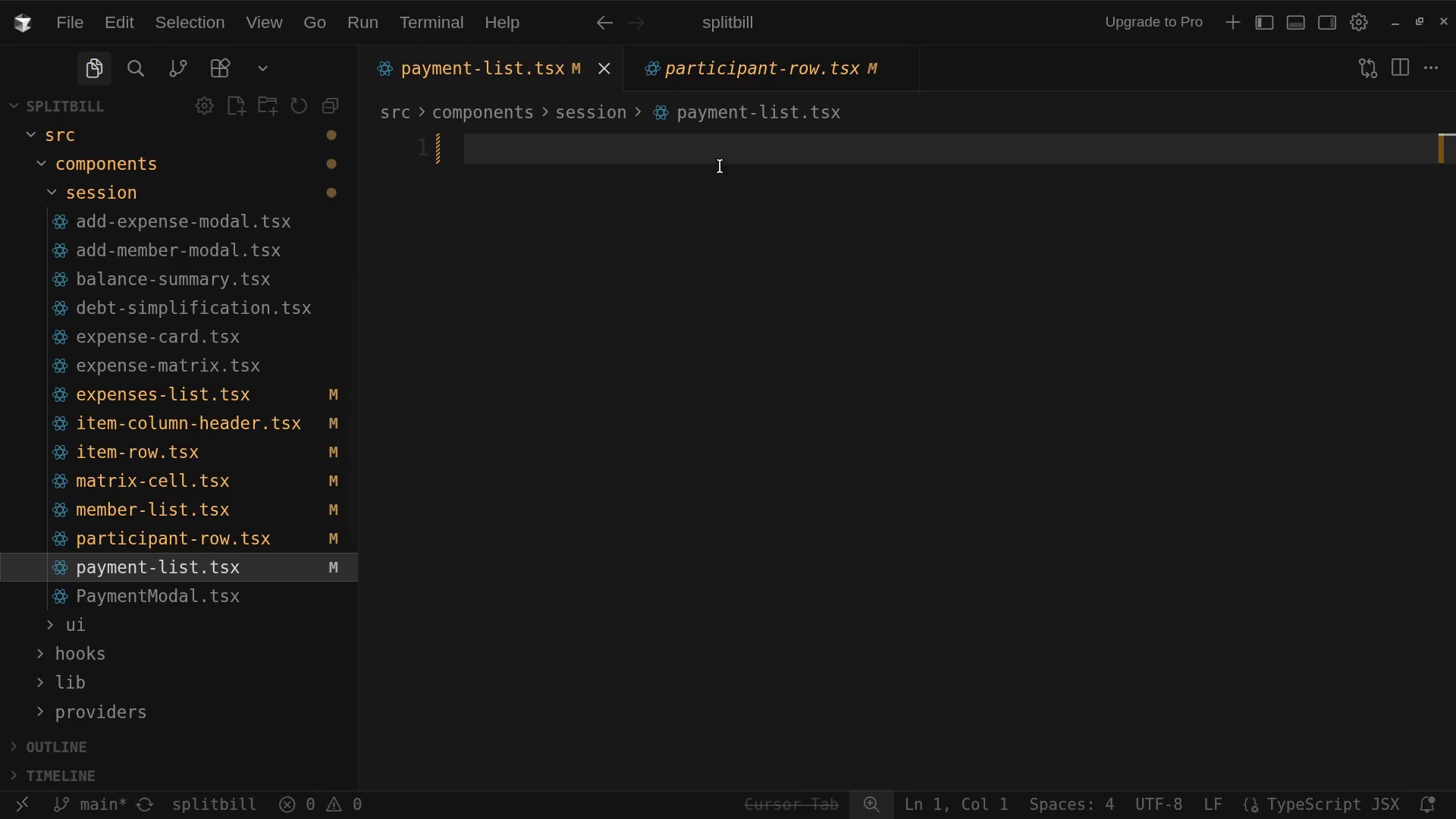 
left_click([708, 147])
 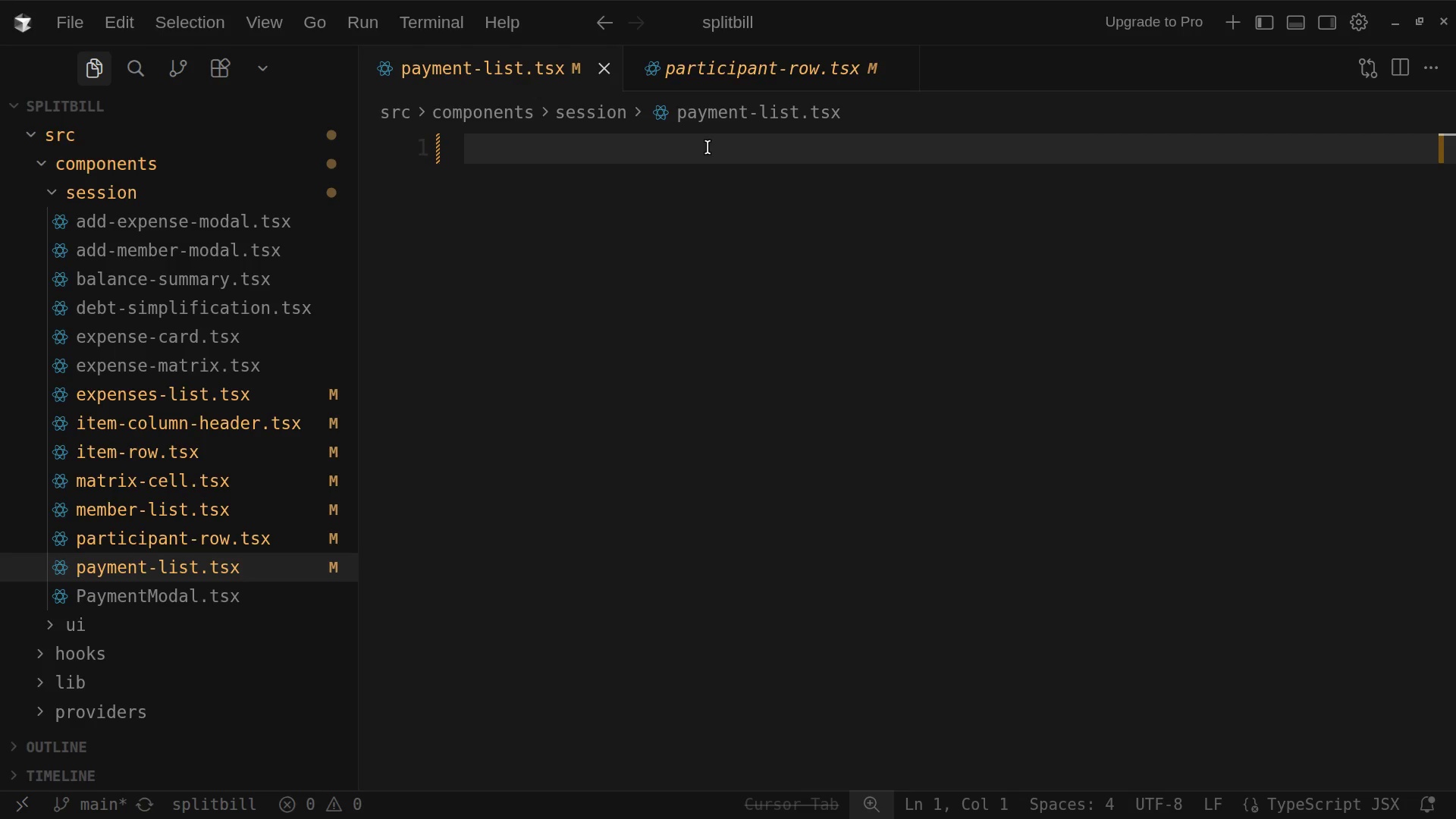 
wait(21.88)
 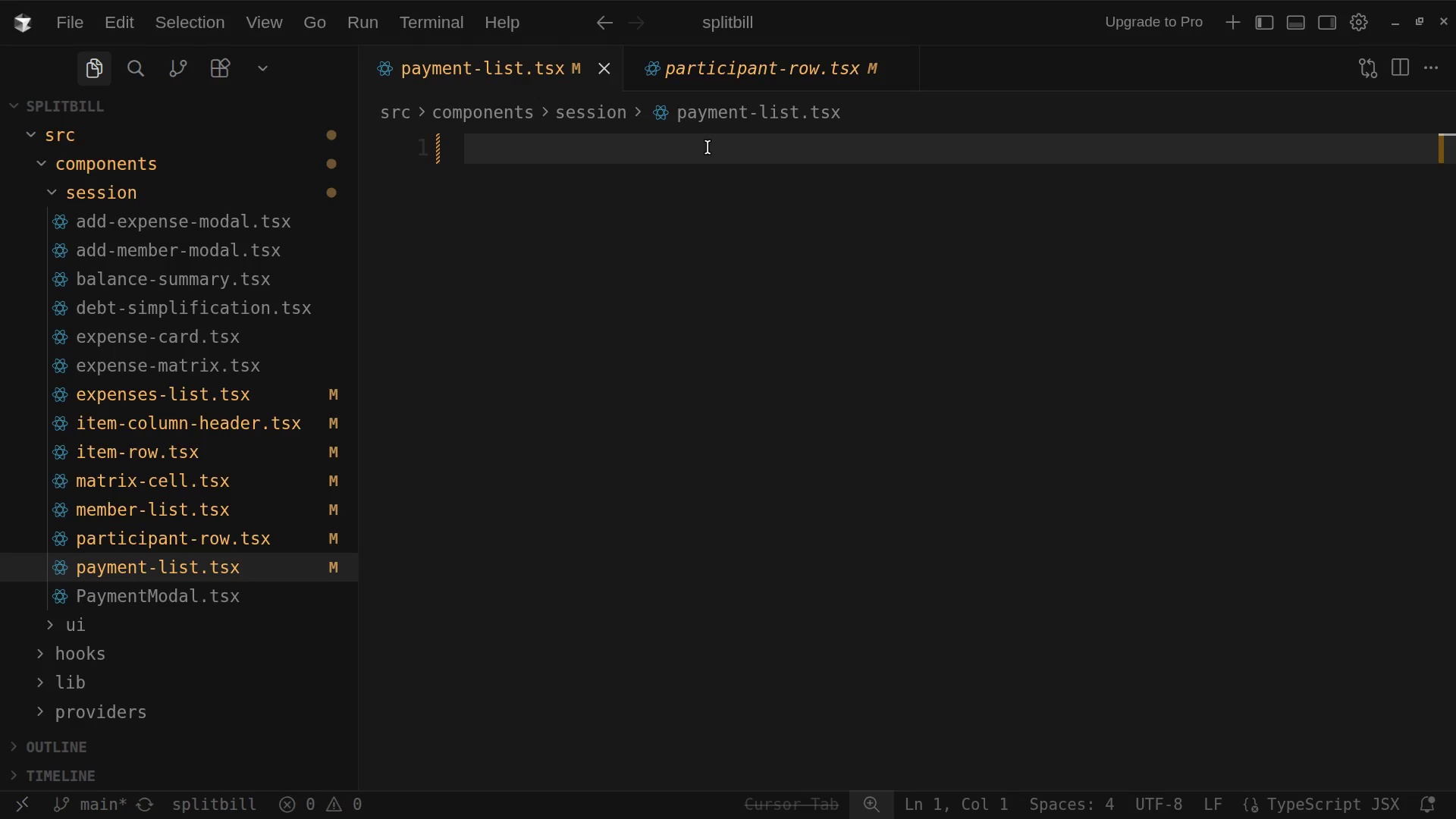 
left_click([608, 68])
 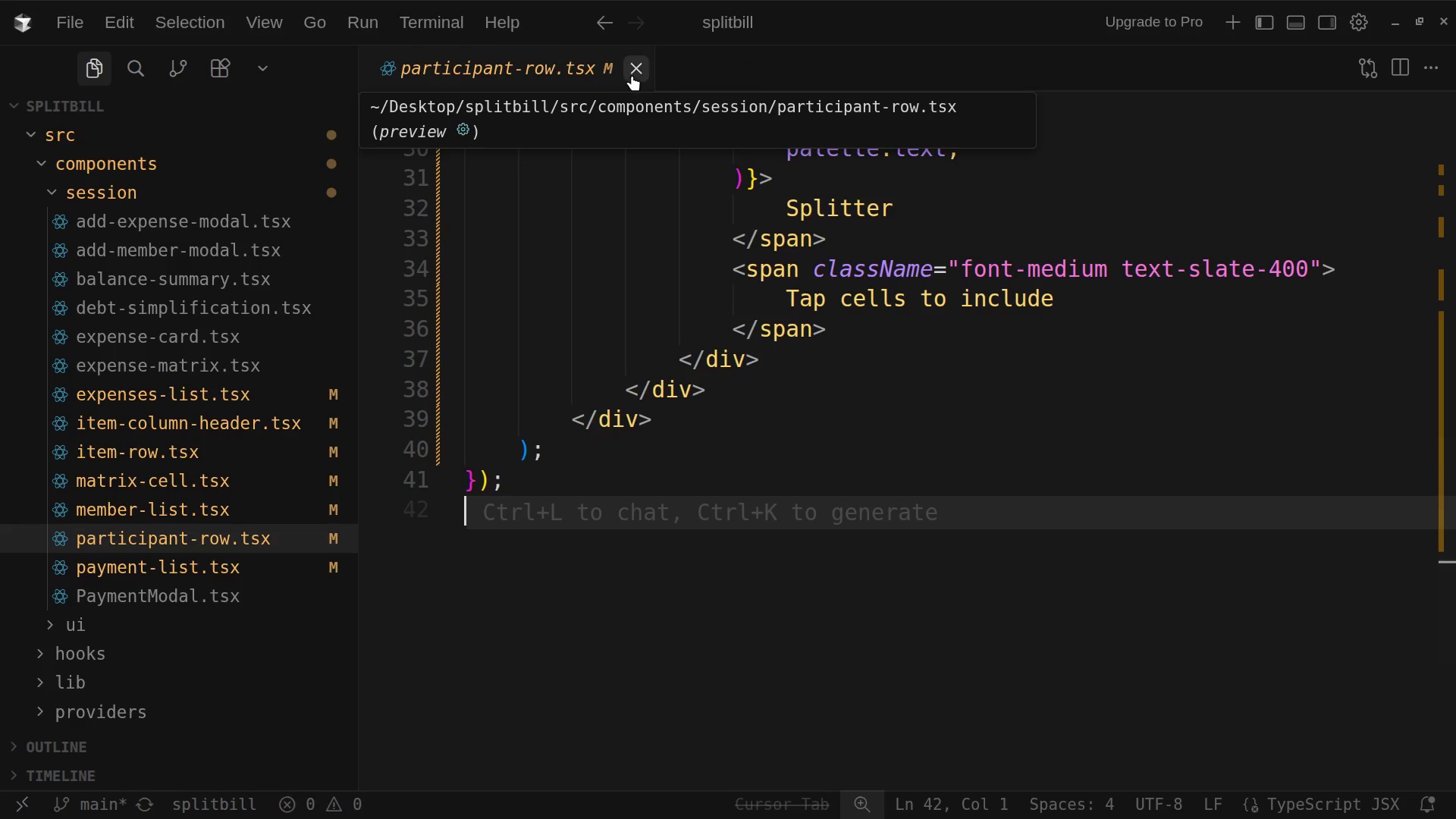 
left_click([636, 69])
 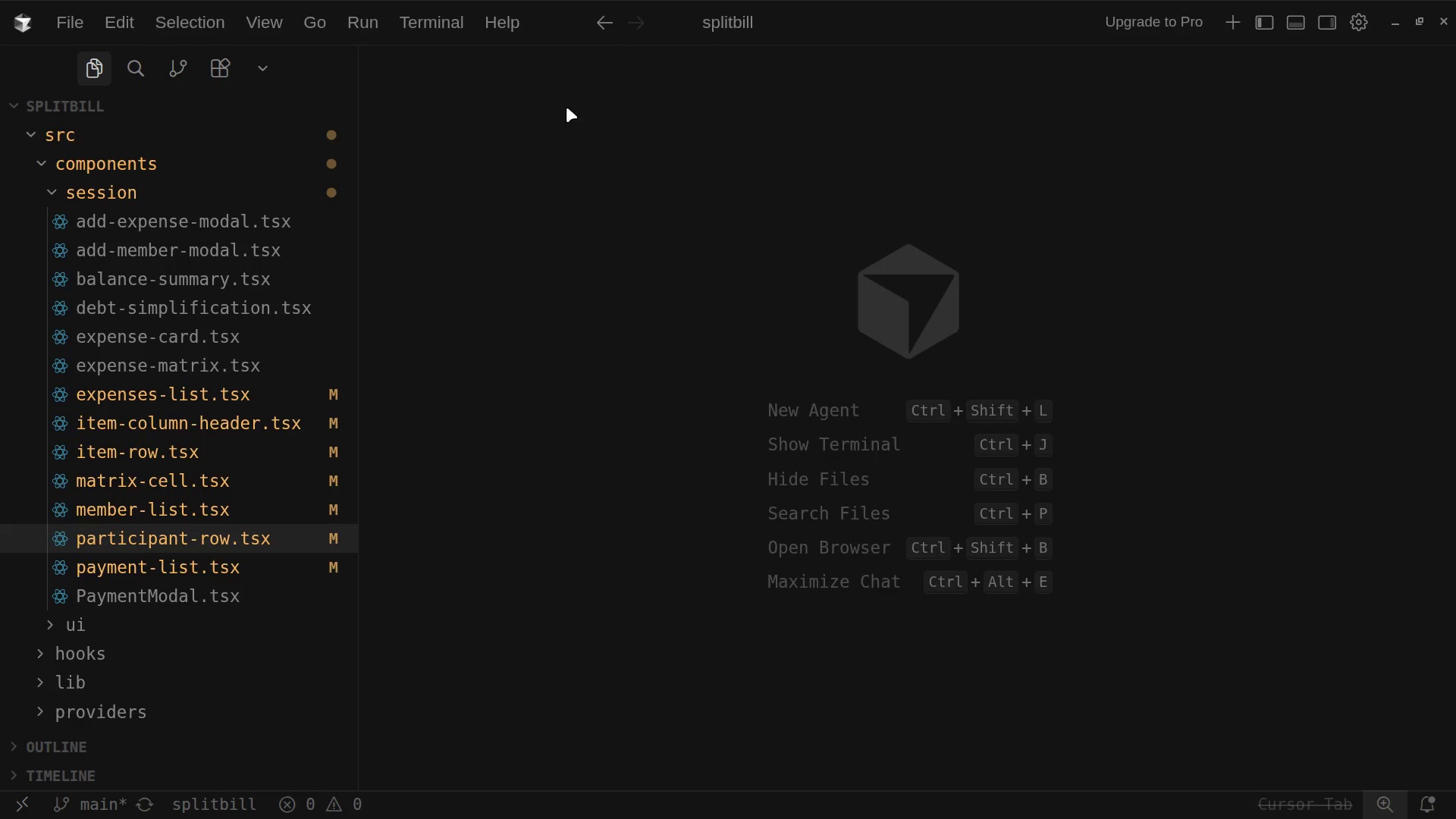 
left_click([568, 102])
 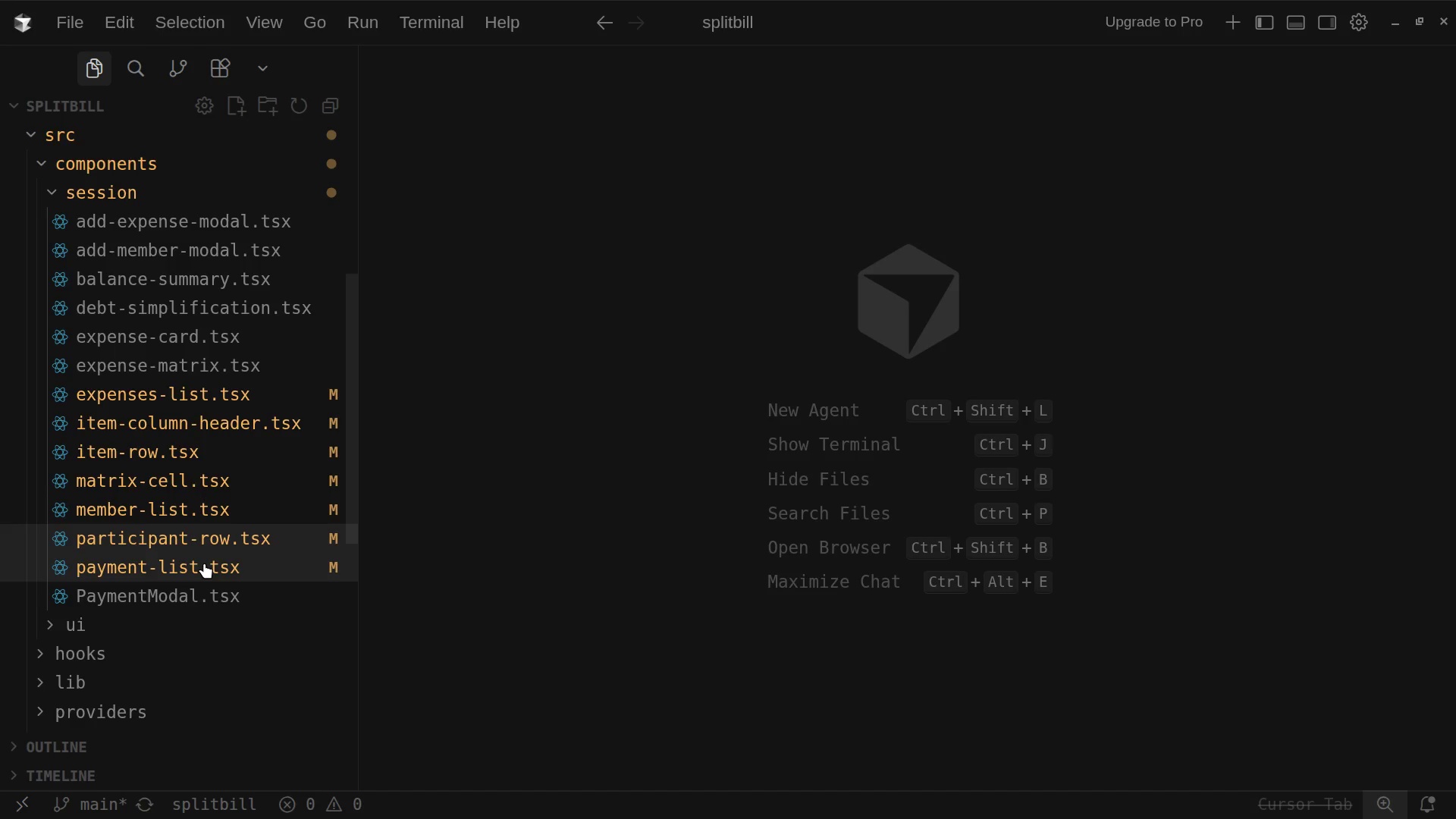 
left_click([199, 568])
 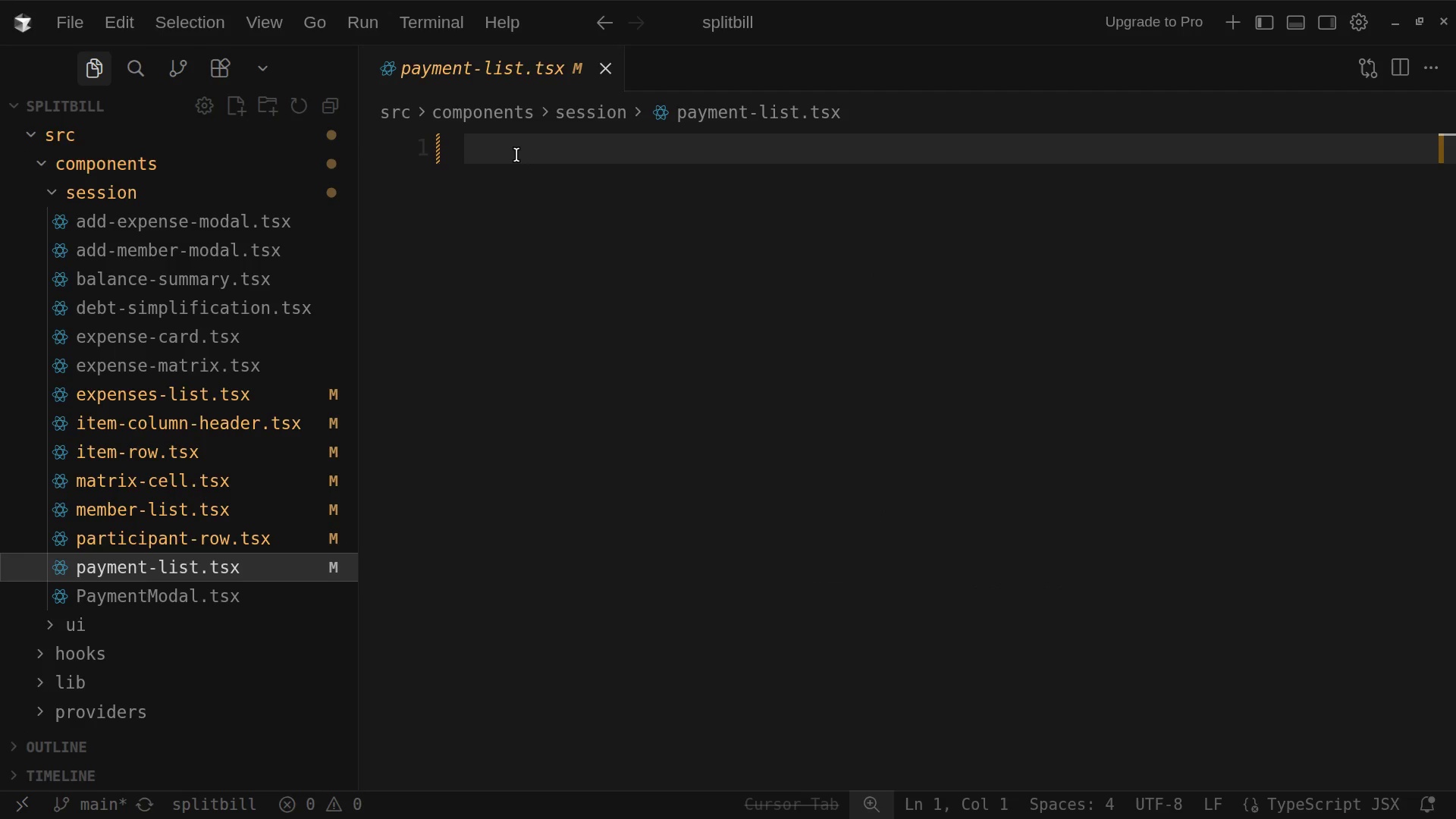 
wait(6.92)
 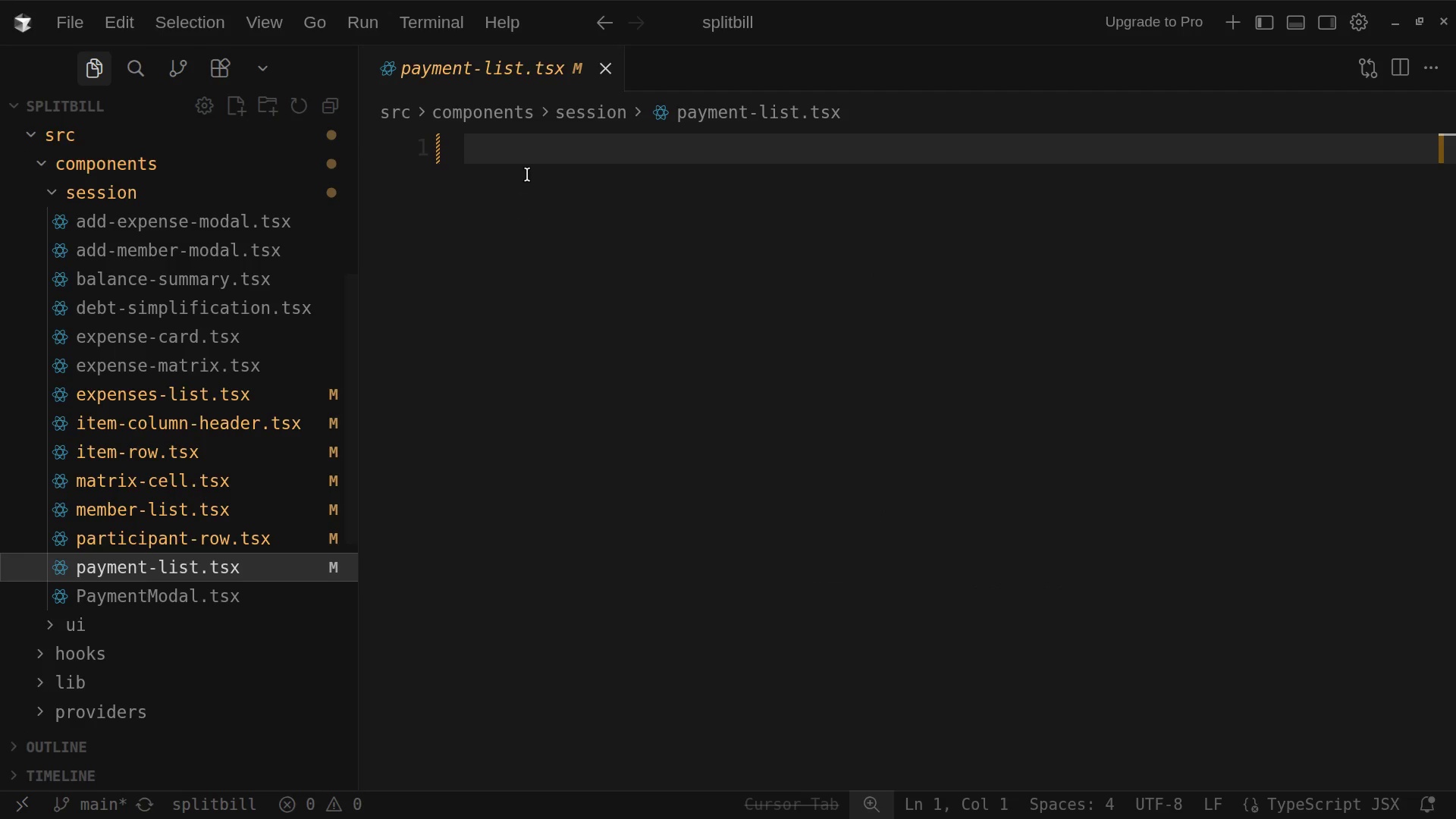 
key(U)
 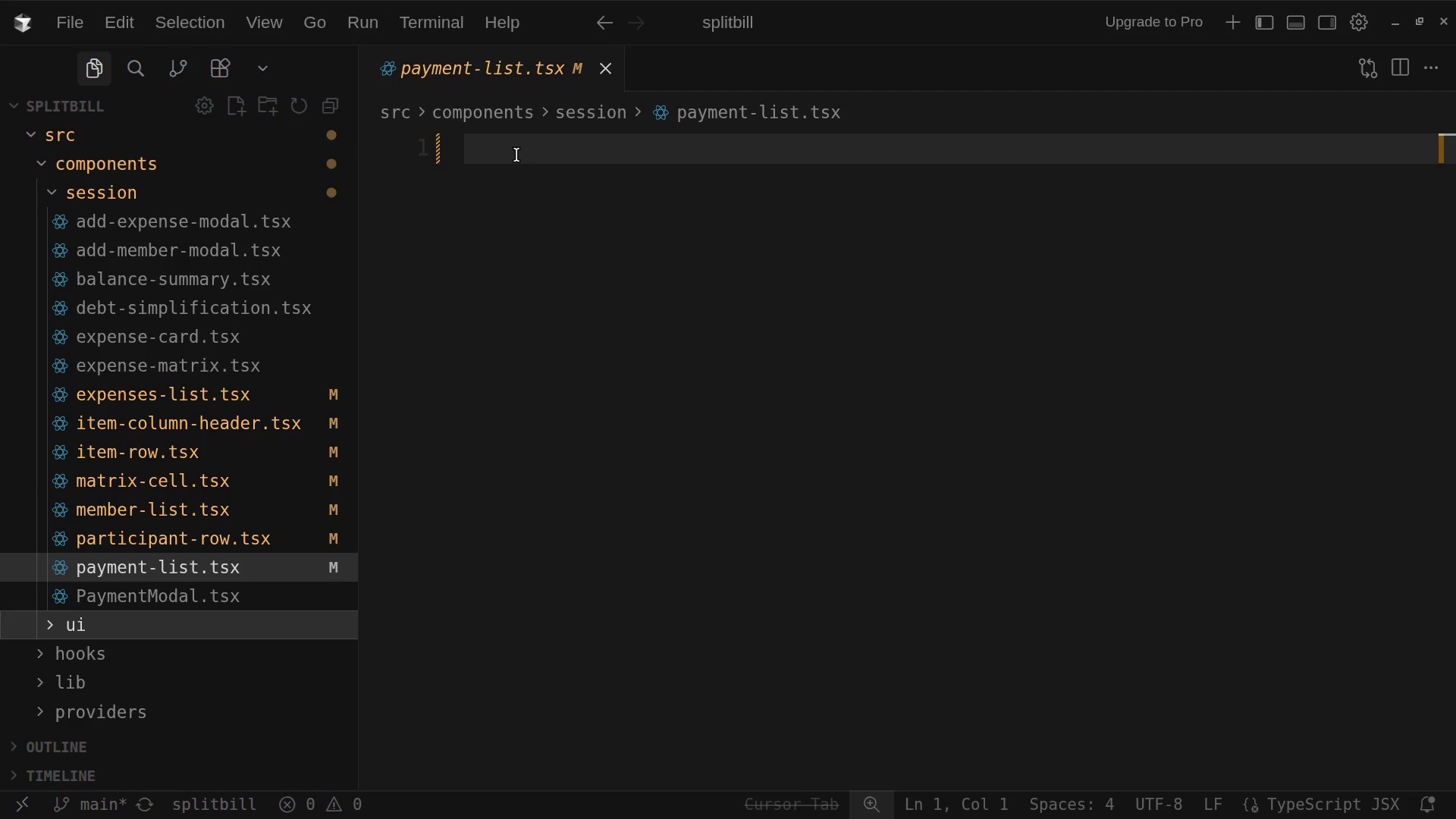 
key(Backspace)
 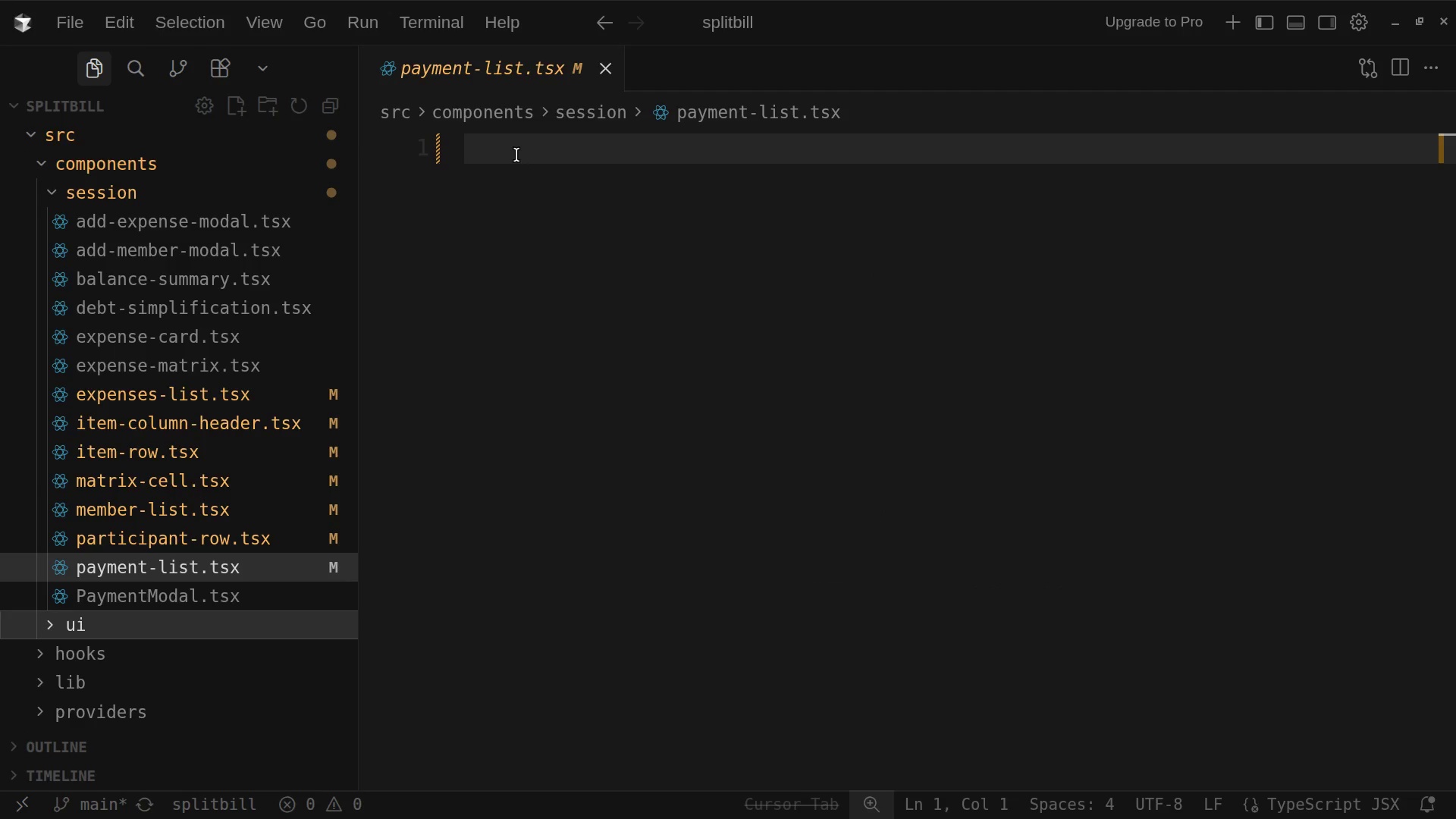 
key(Shift+Quote)
 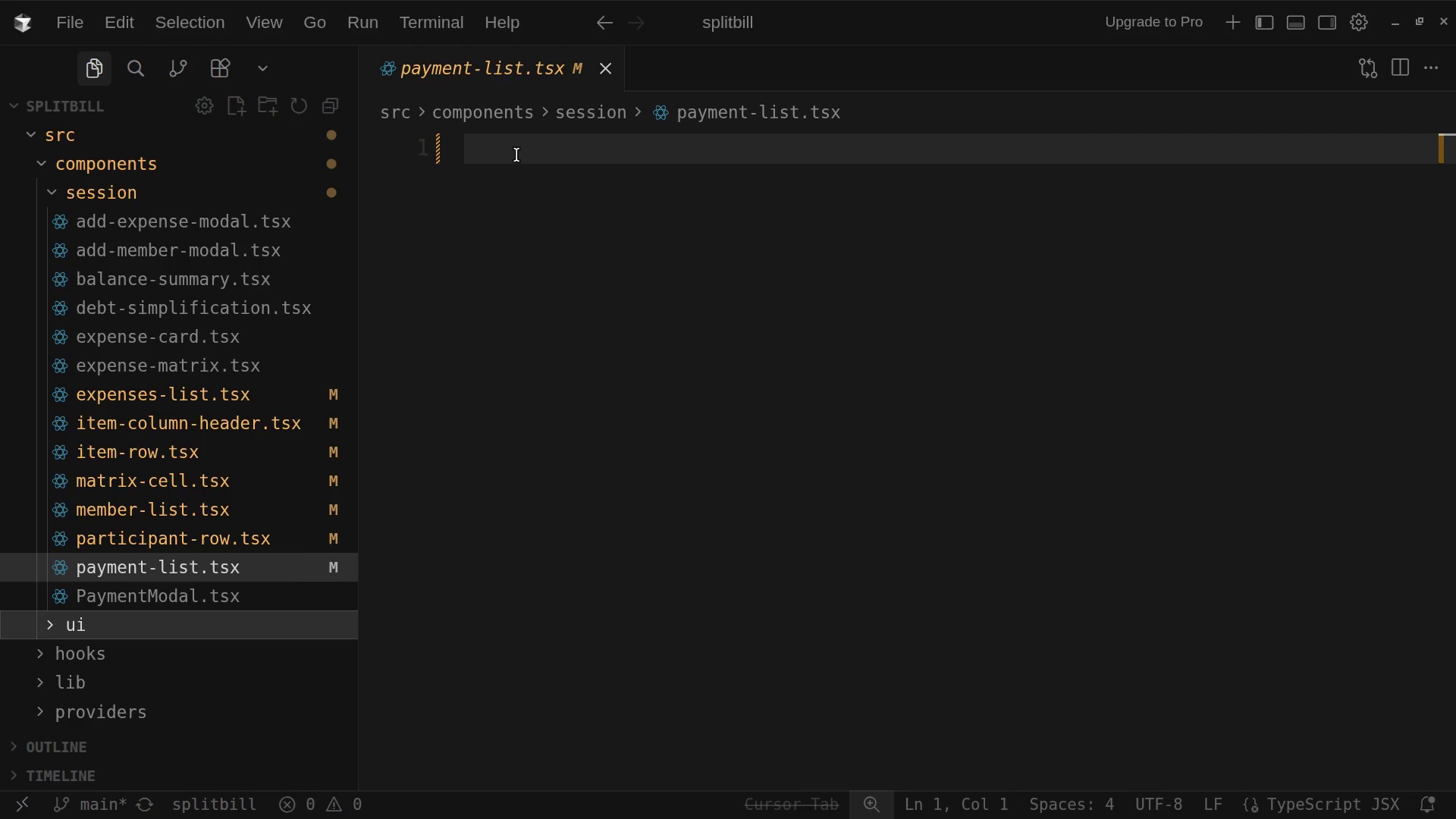 
left_click([516, 155])
 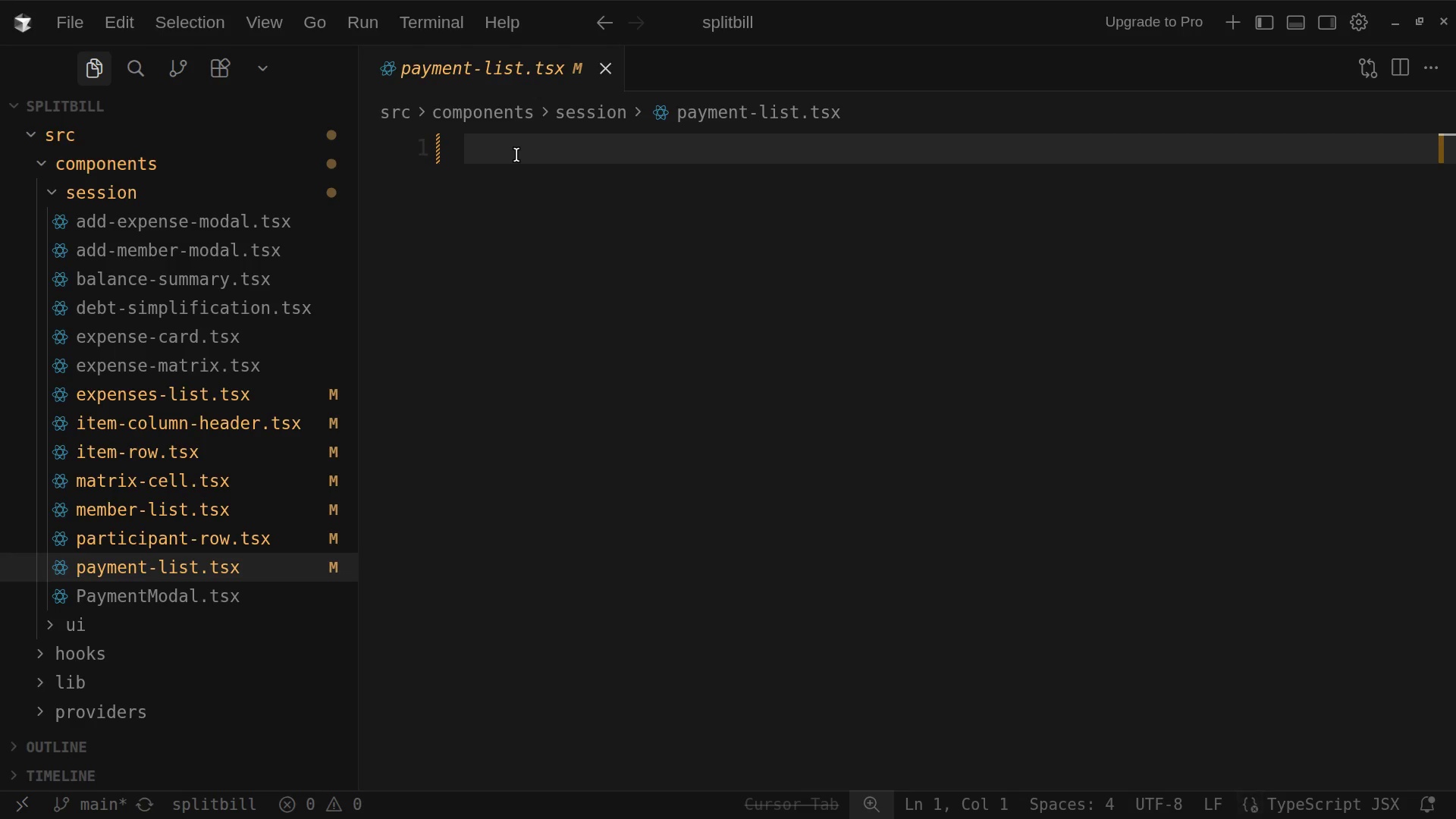 
type("use clie)
key(Backspace)
type(b)
key(Backspace)
type(nt)
 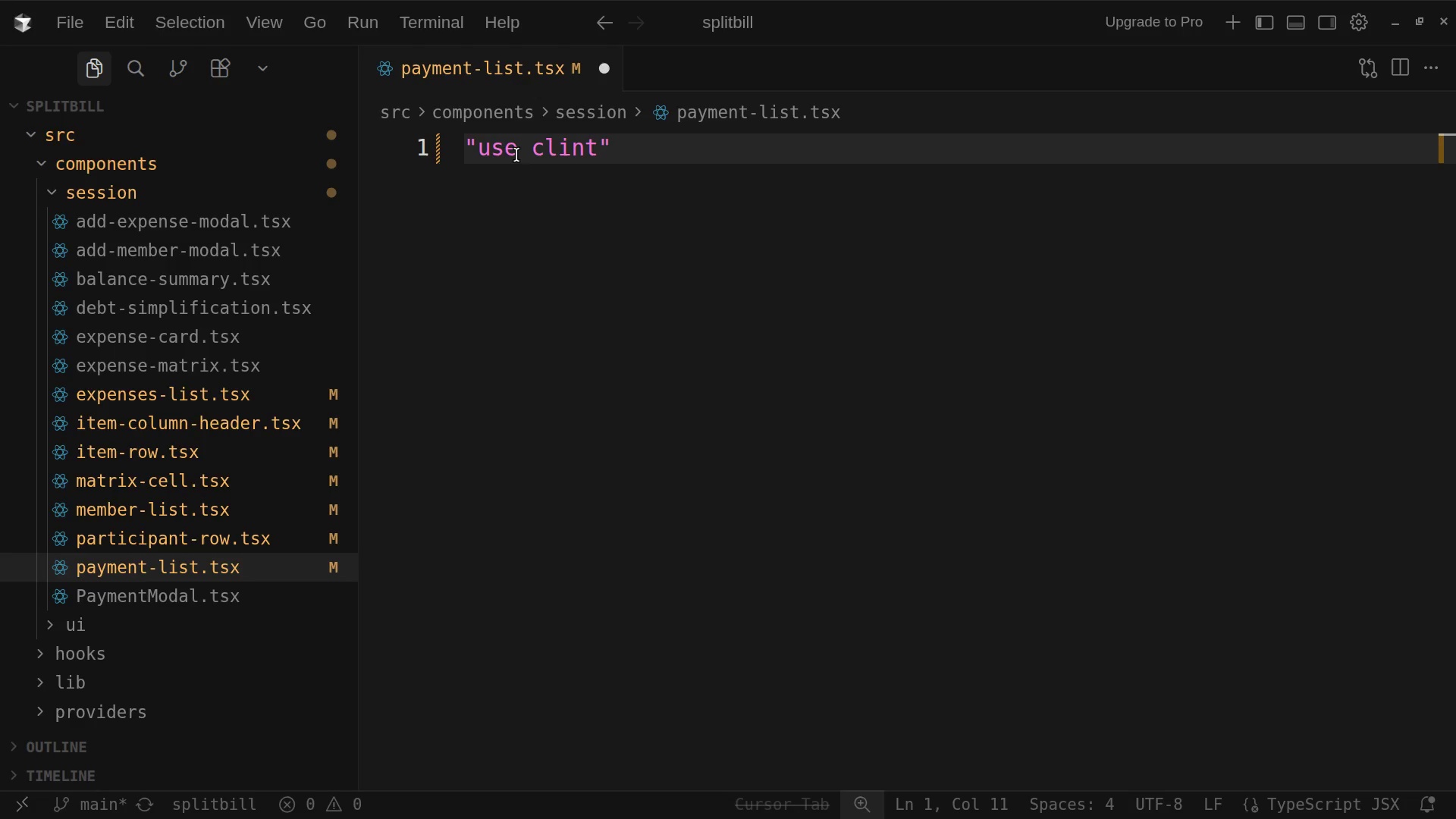 
wait(5.32)
 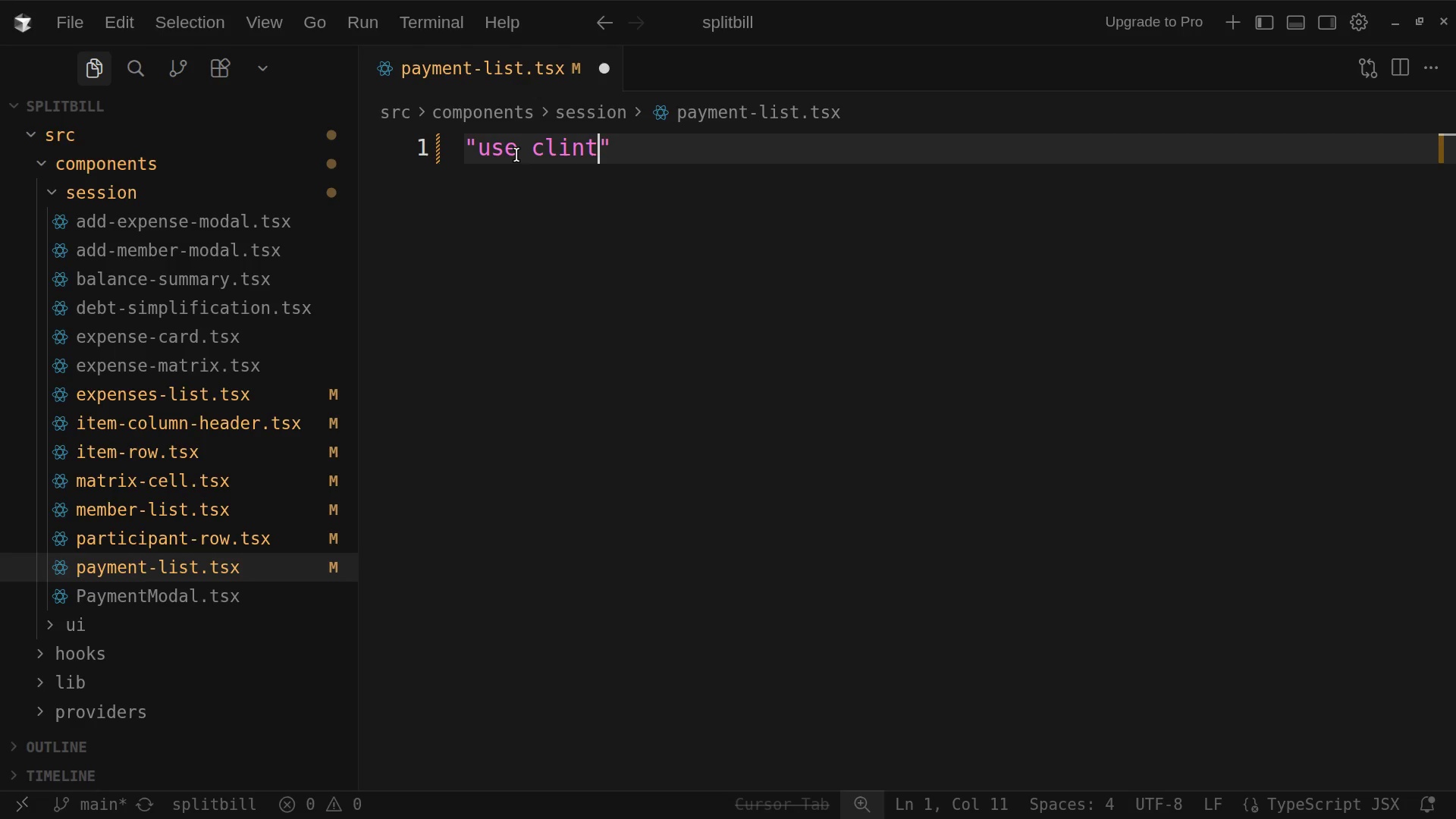 
key(ArrowLeft)
 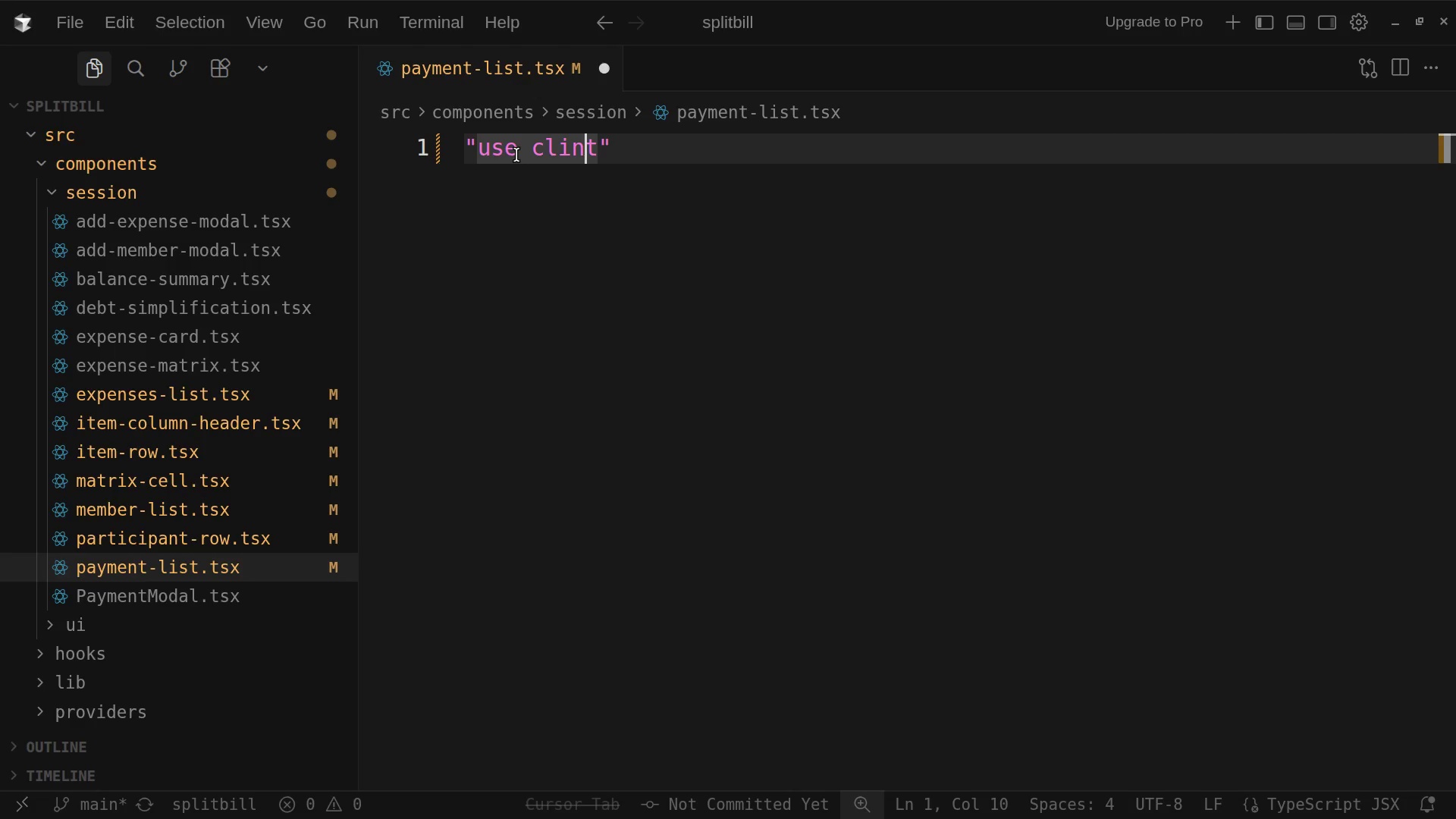 
key(ArrowLeft)
 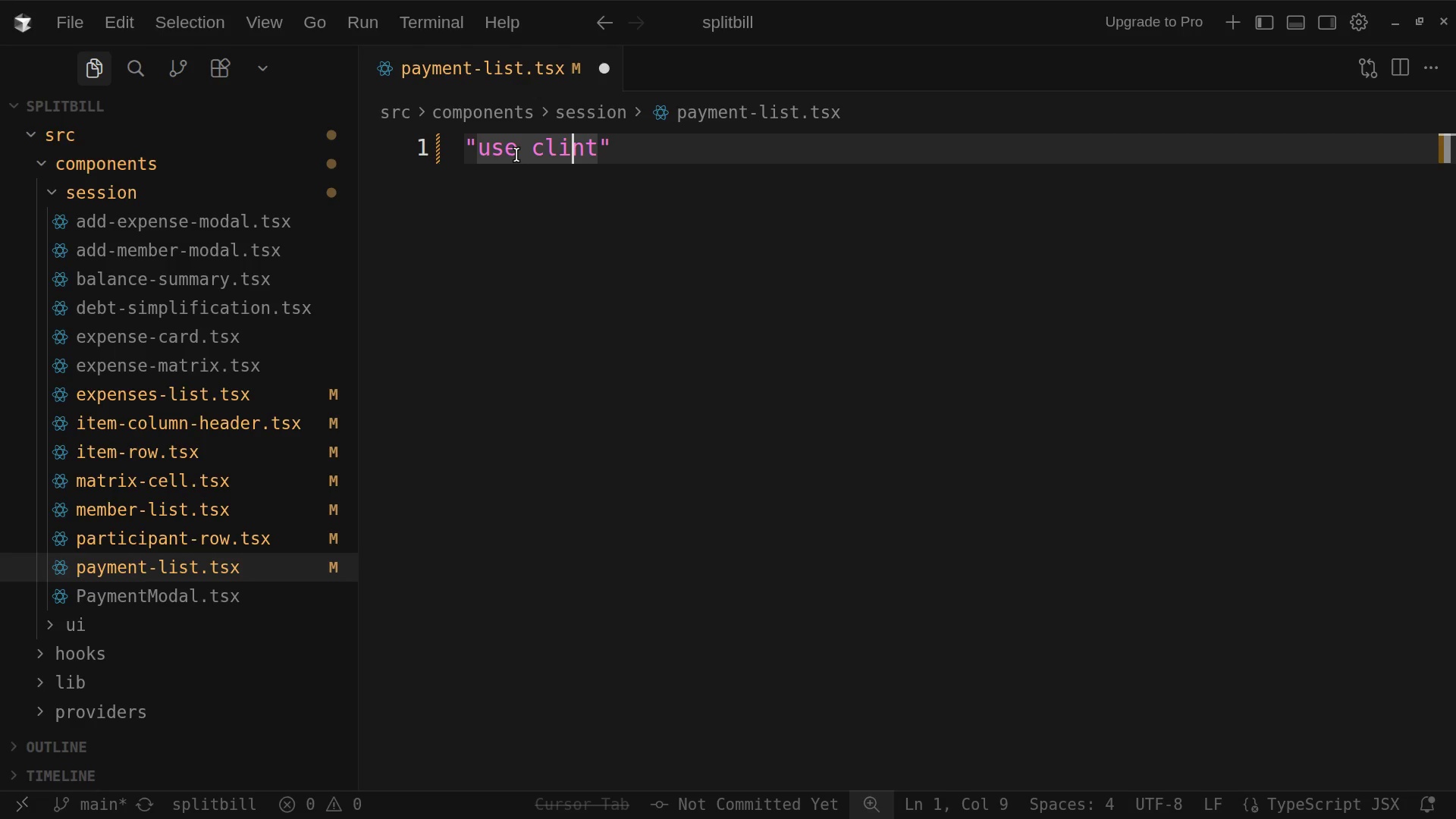 
key(E)
 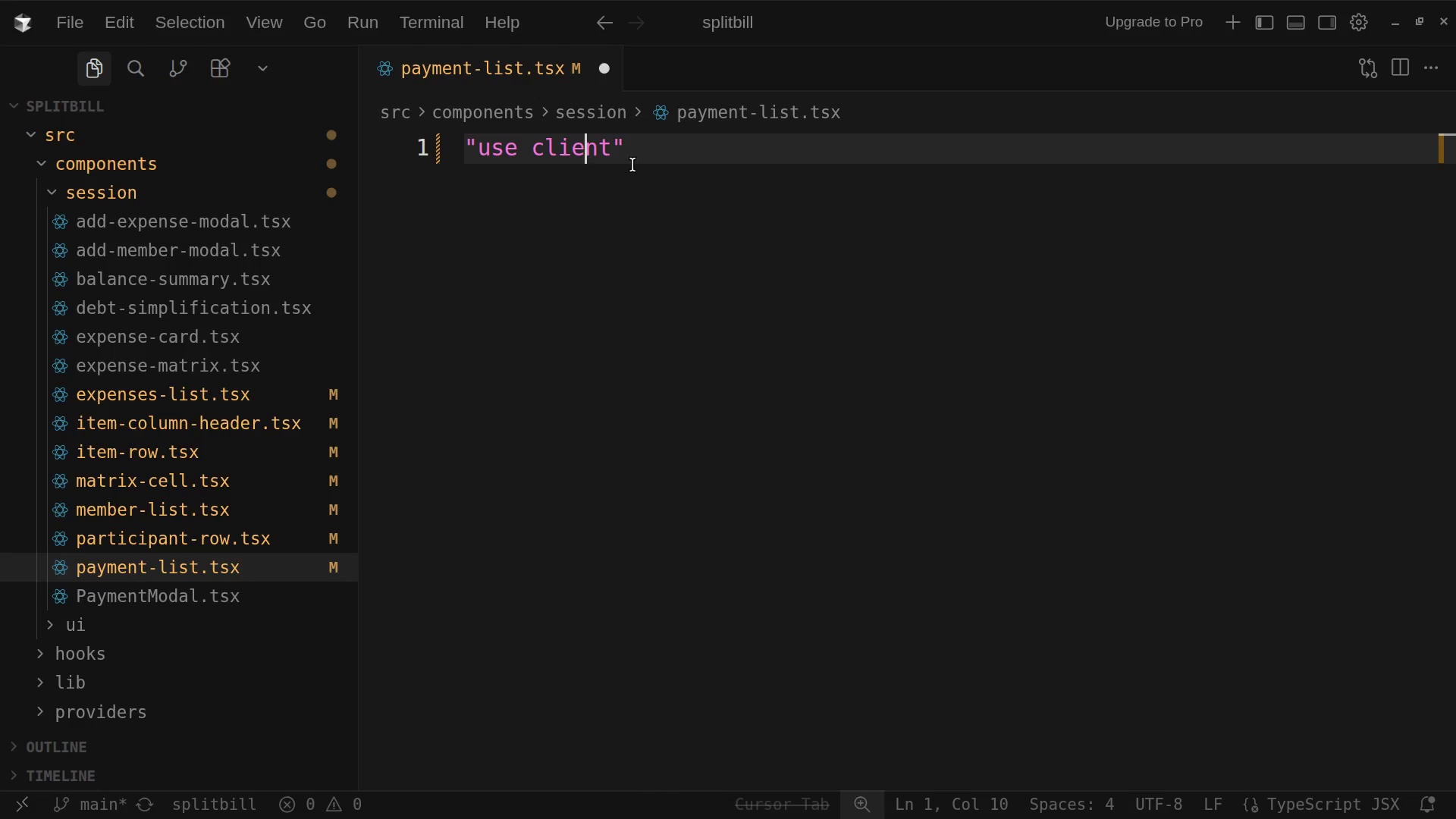 
left_click([633, 161])
 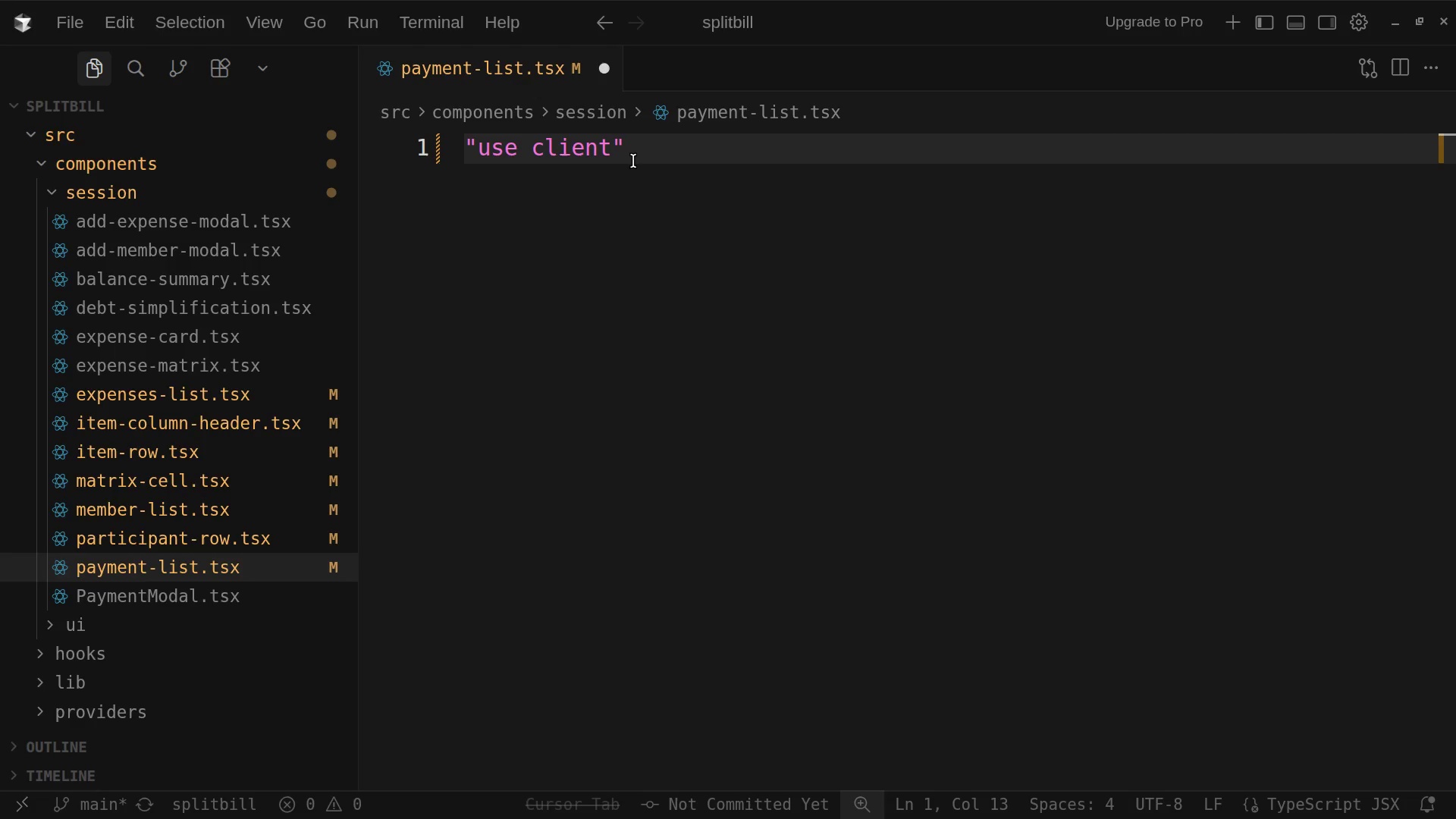 
key(Semicolon)
 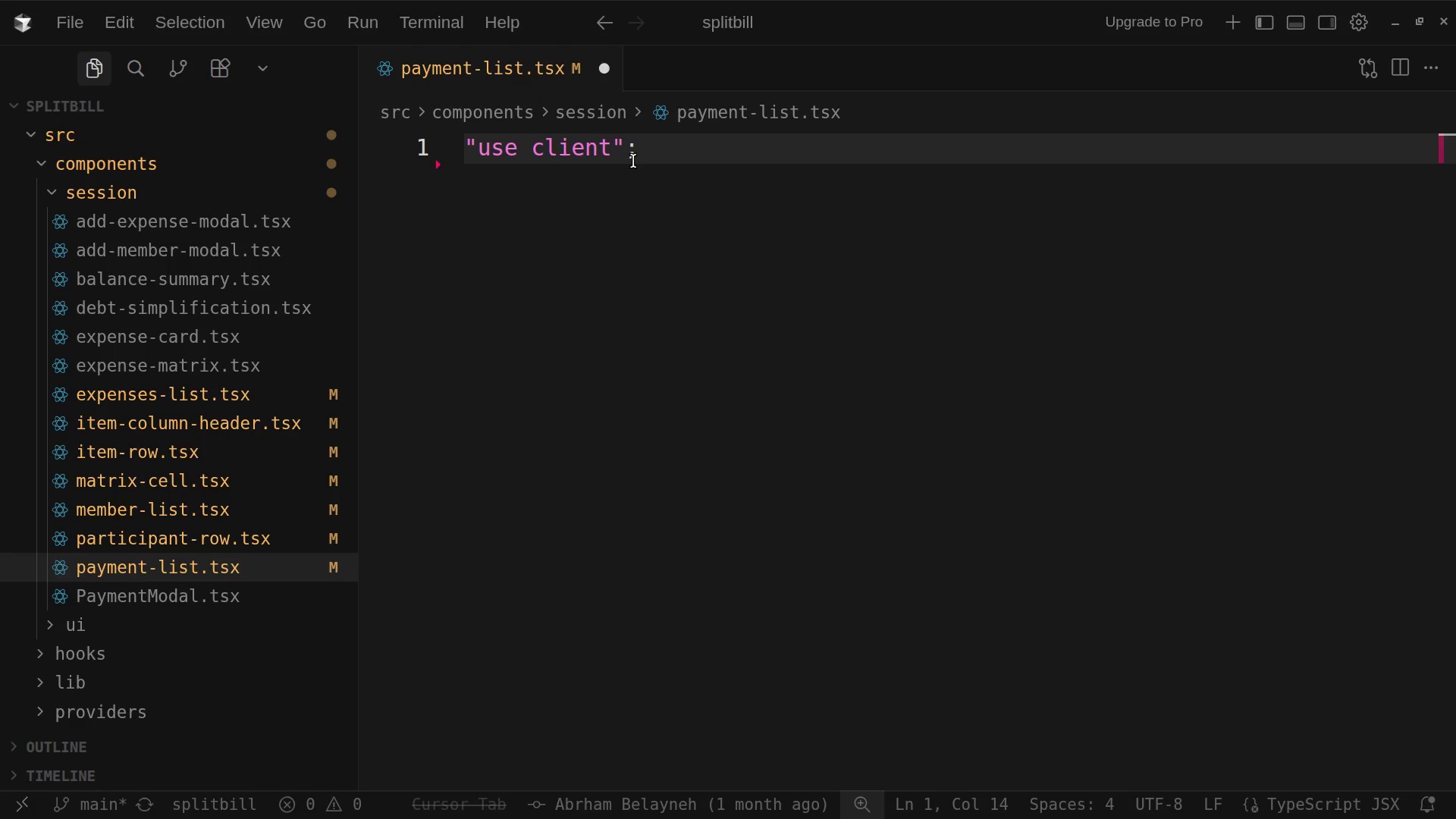 
key(Enter)
 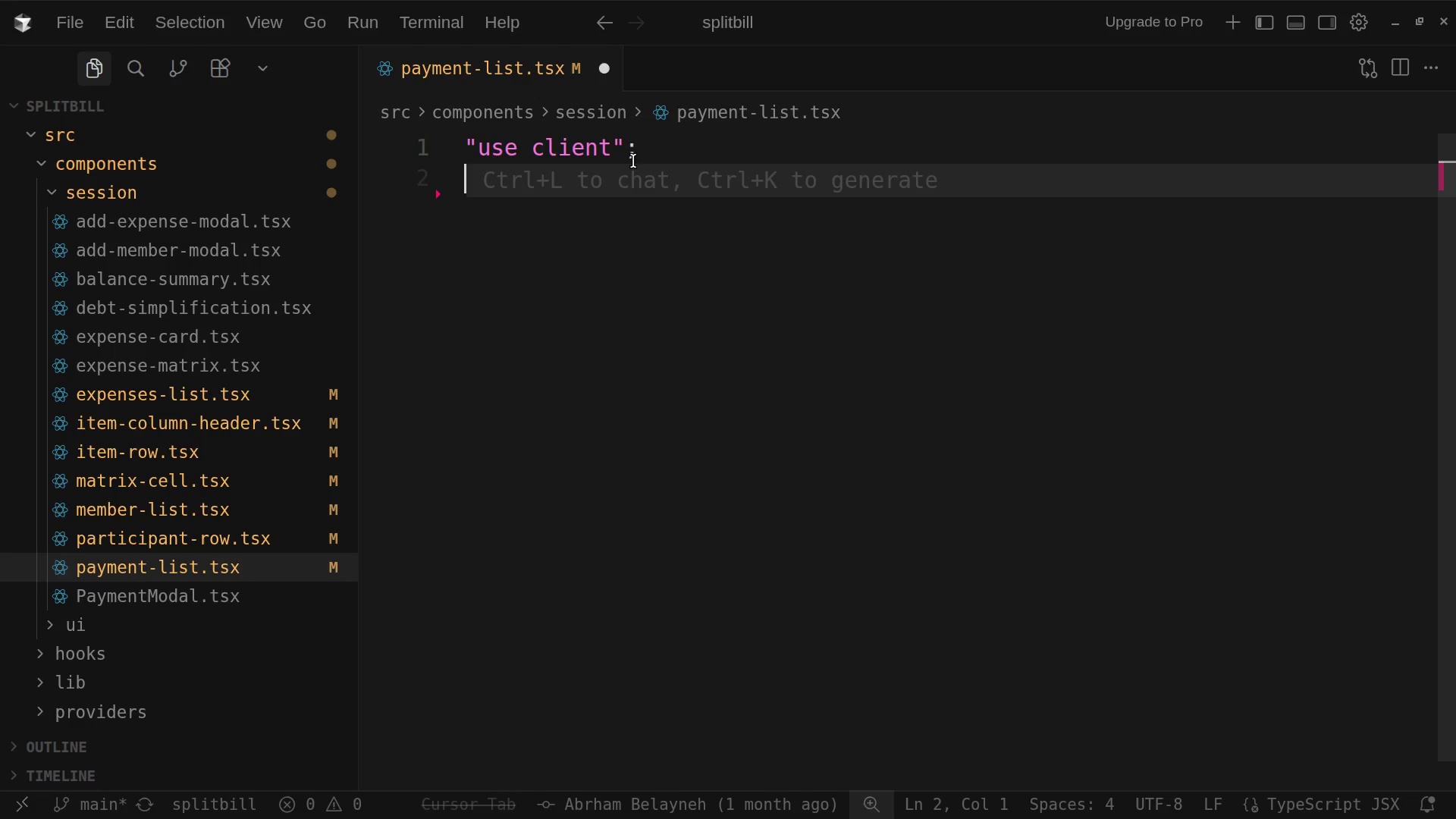 
key(Enter)
 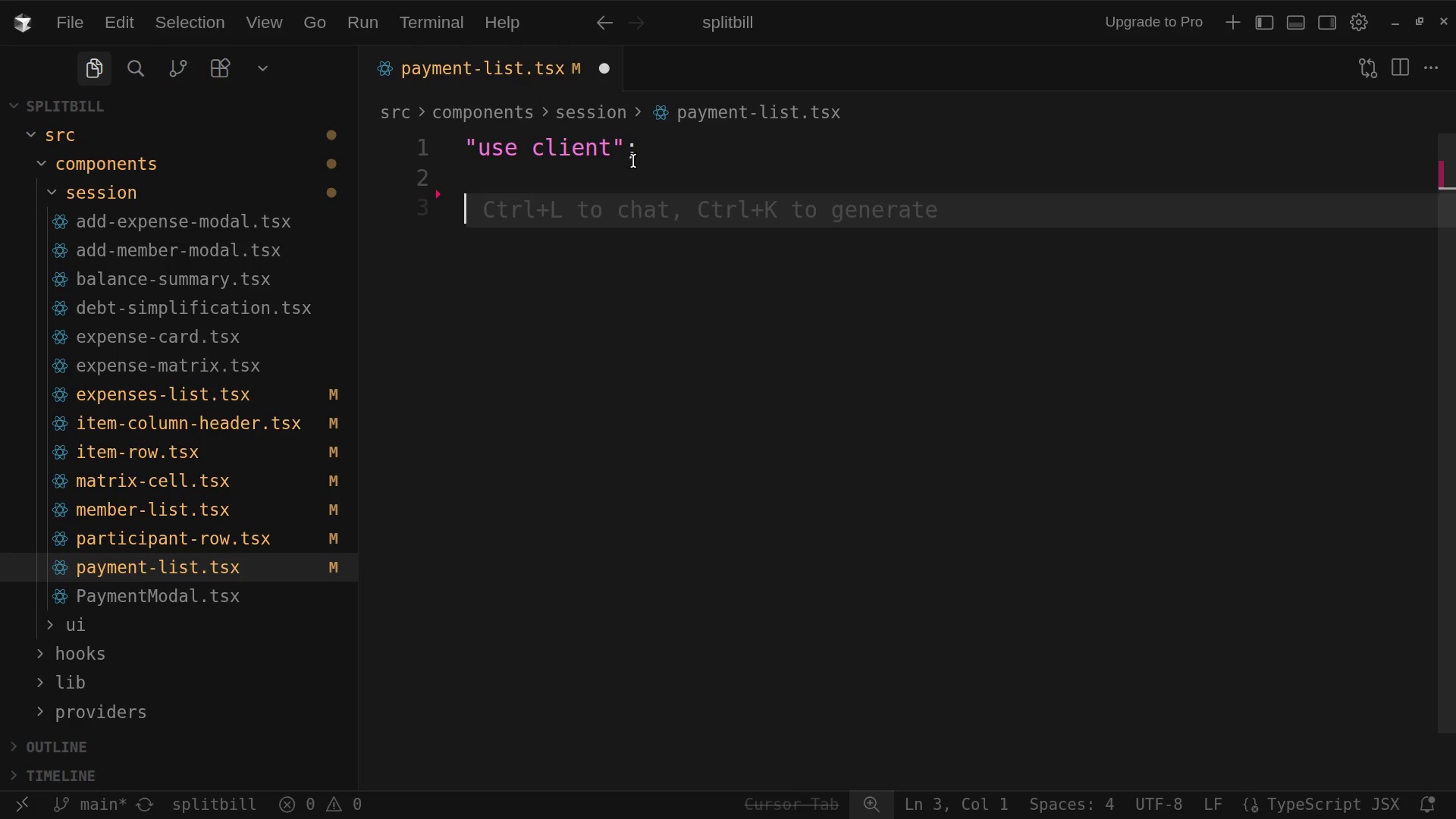 
type(import  )
key(Backspace)
type({ motu)
key(Backspace)
type(ion )
 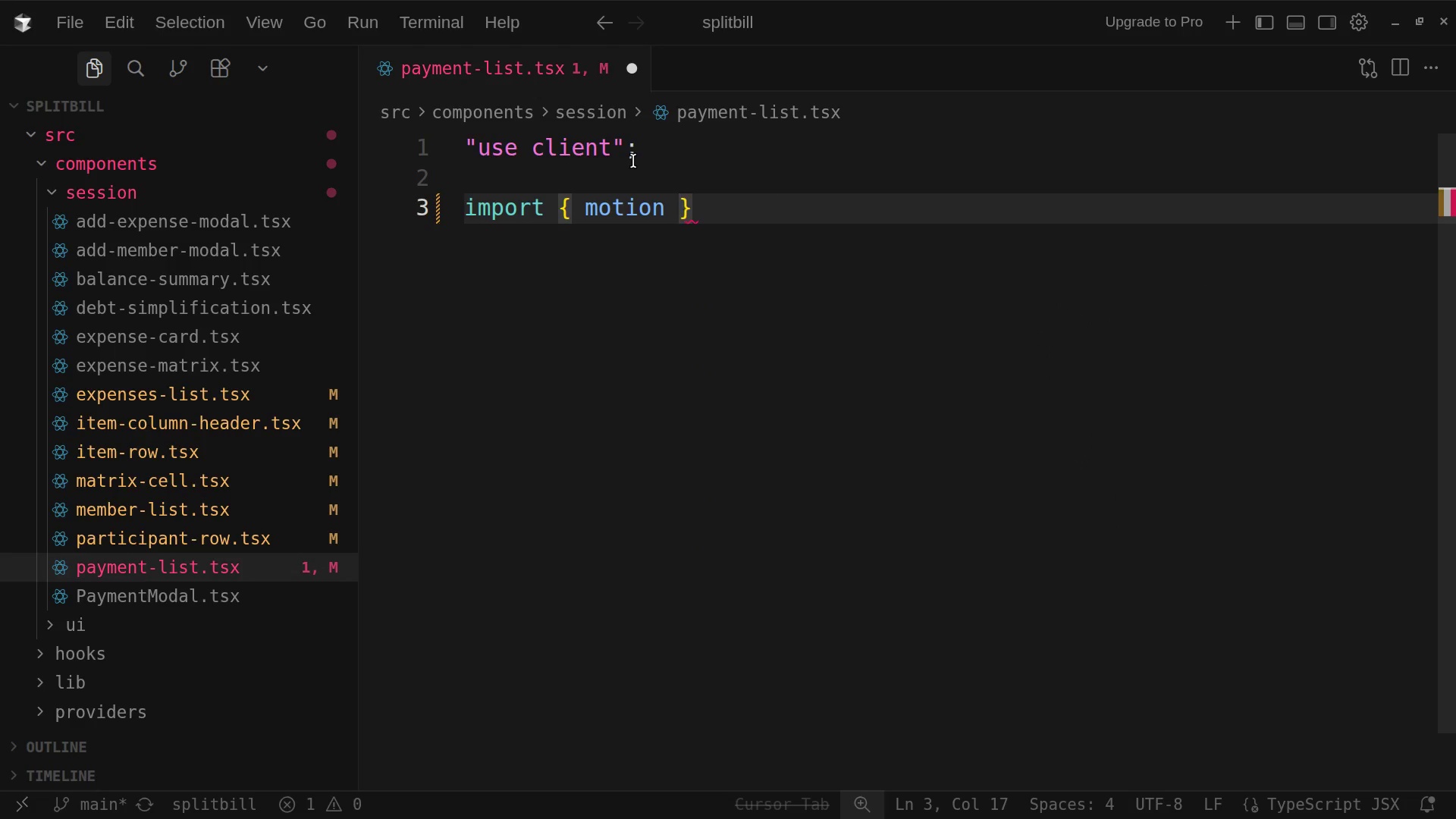 
left_click([695, 202])
 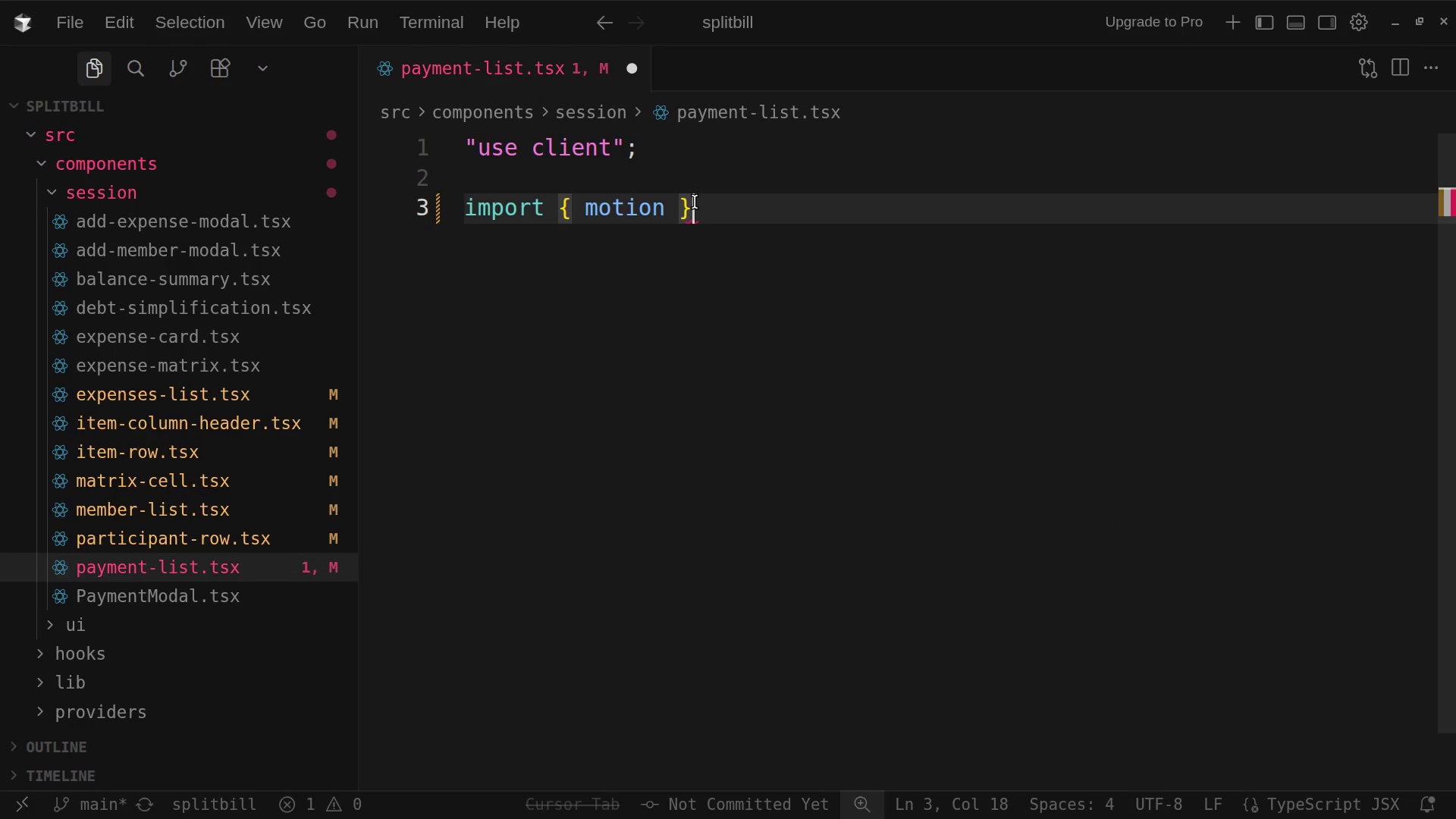 
type( from)
 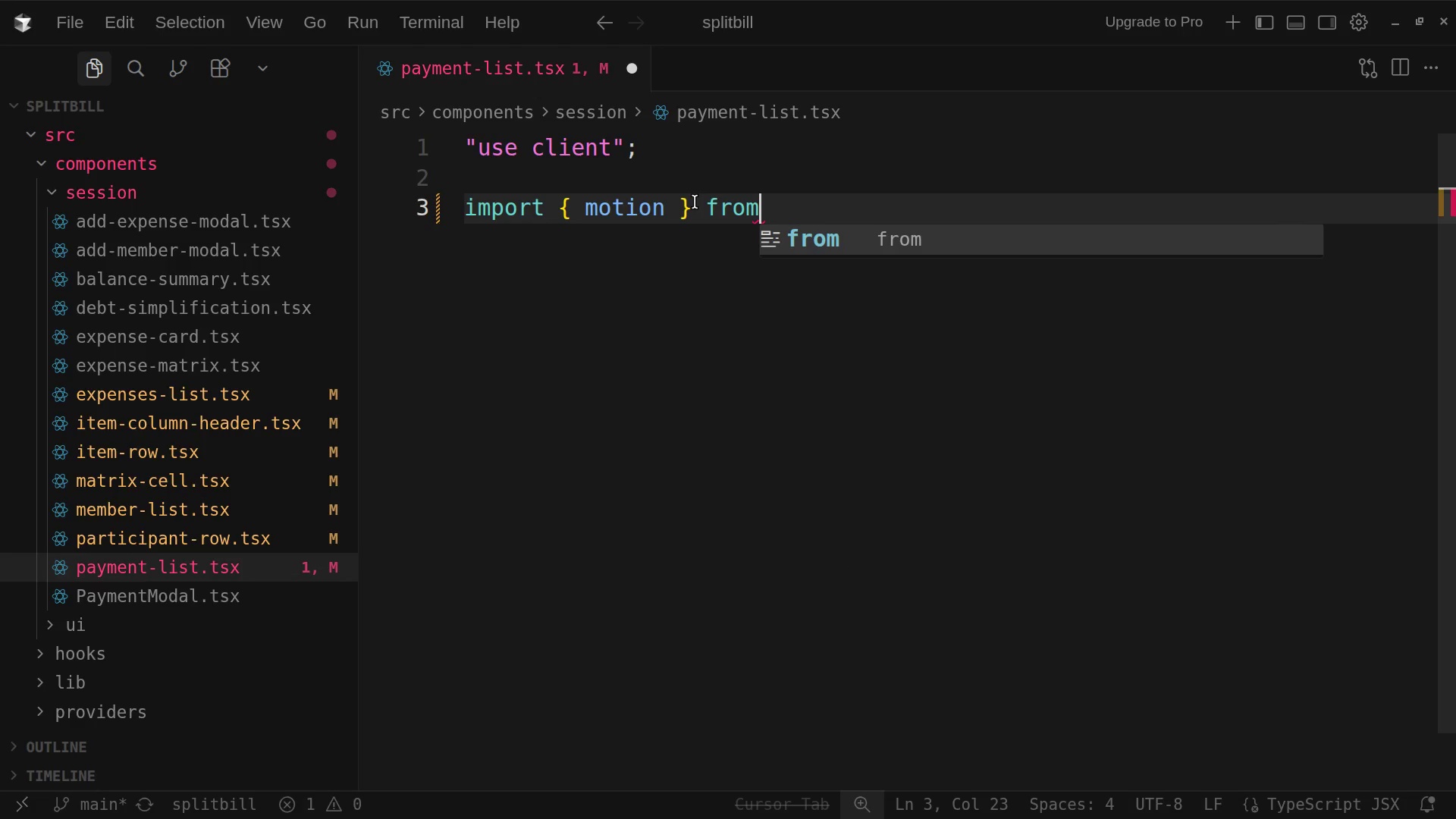 
hold_key(key=ShiftRight, duration=0.58)
 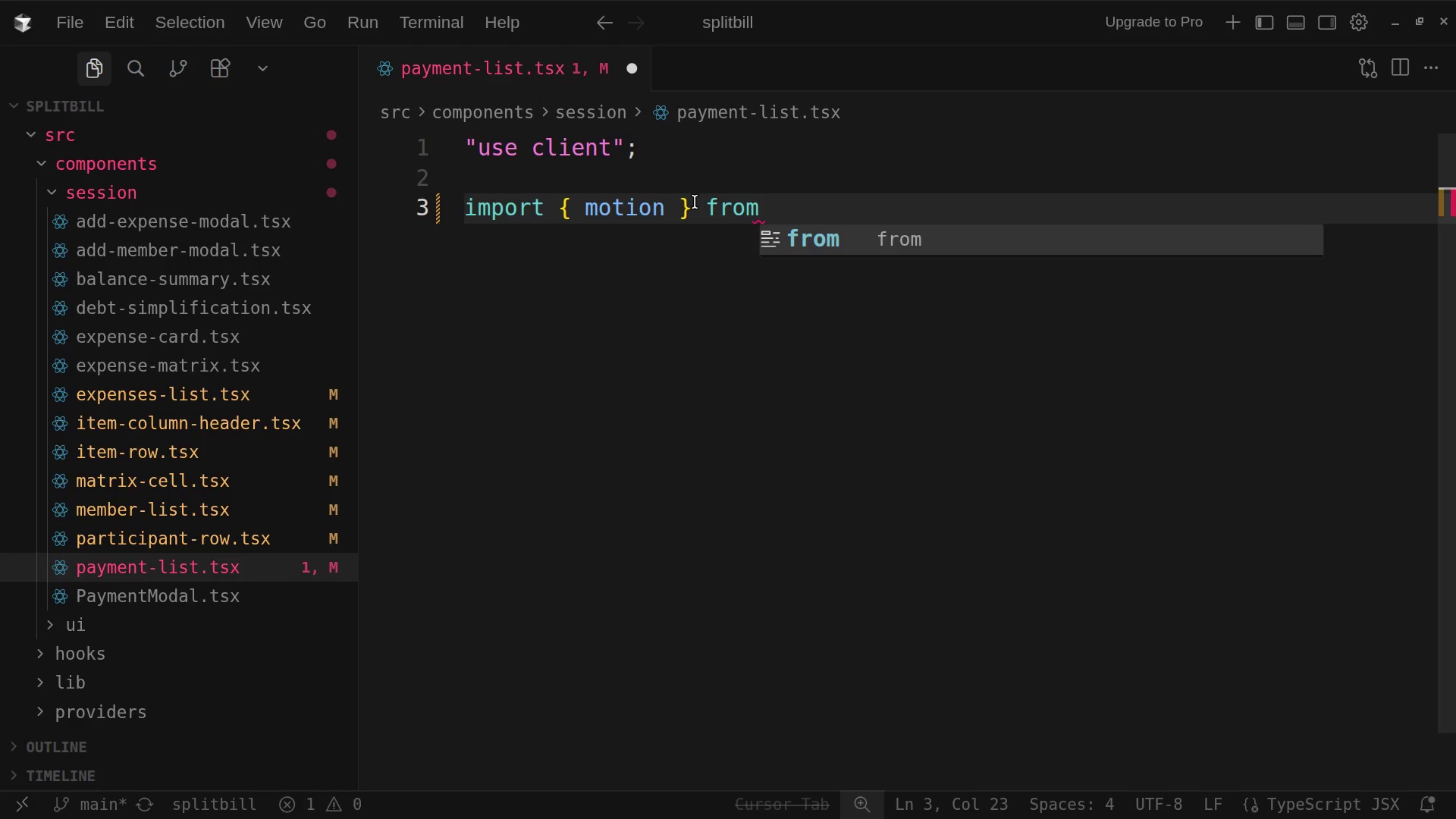 
key(Space)
 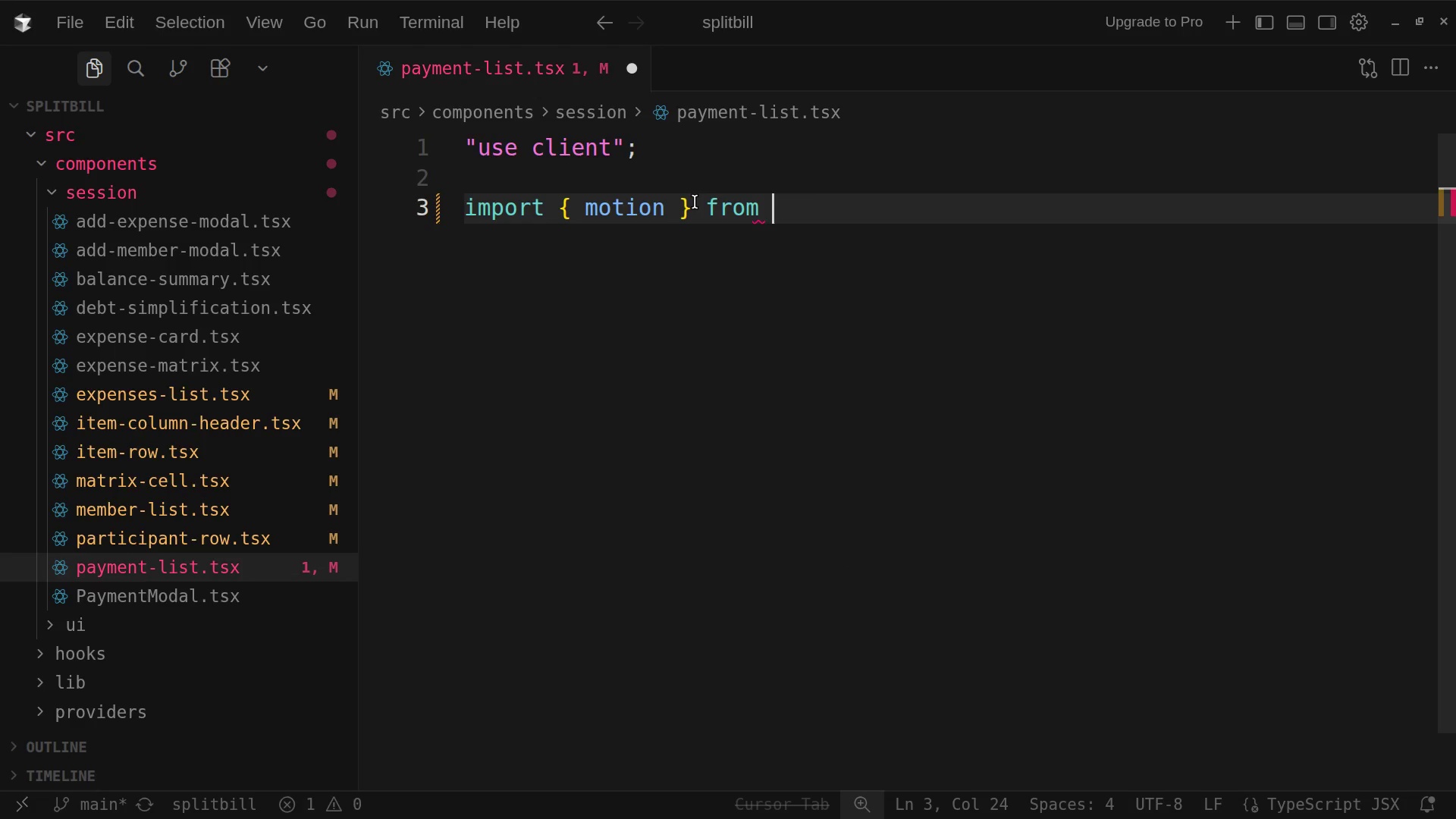 
key(Shift+Quote)
 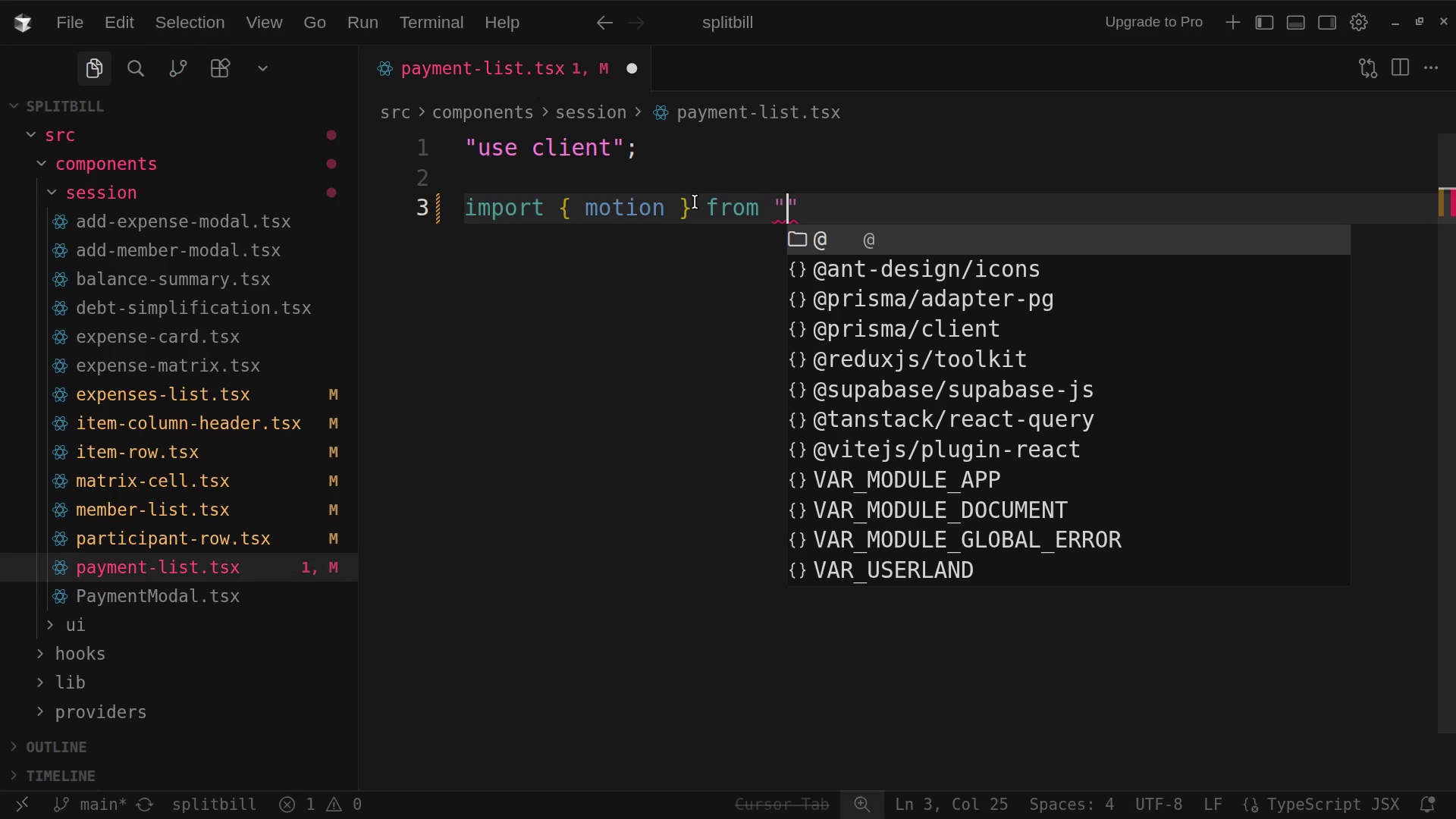 
type(fra)
 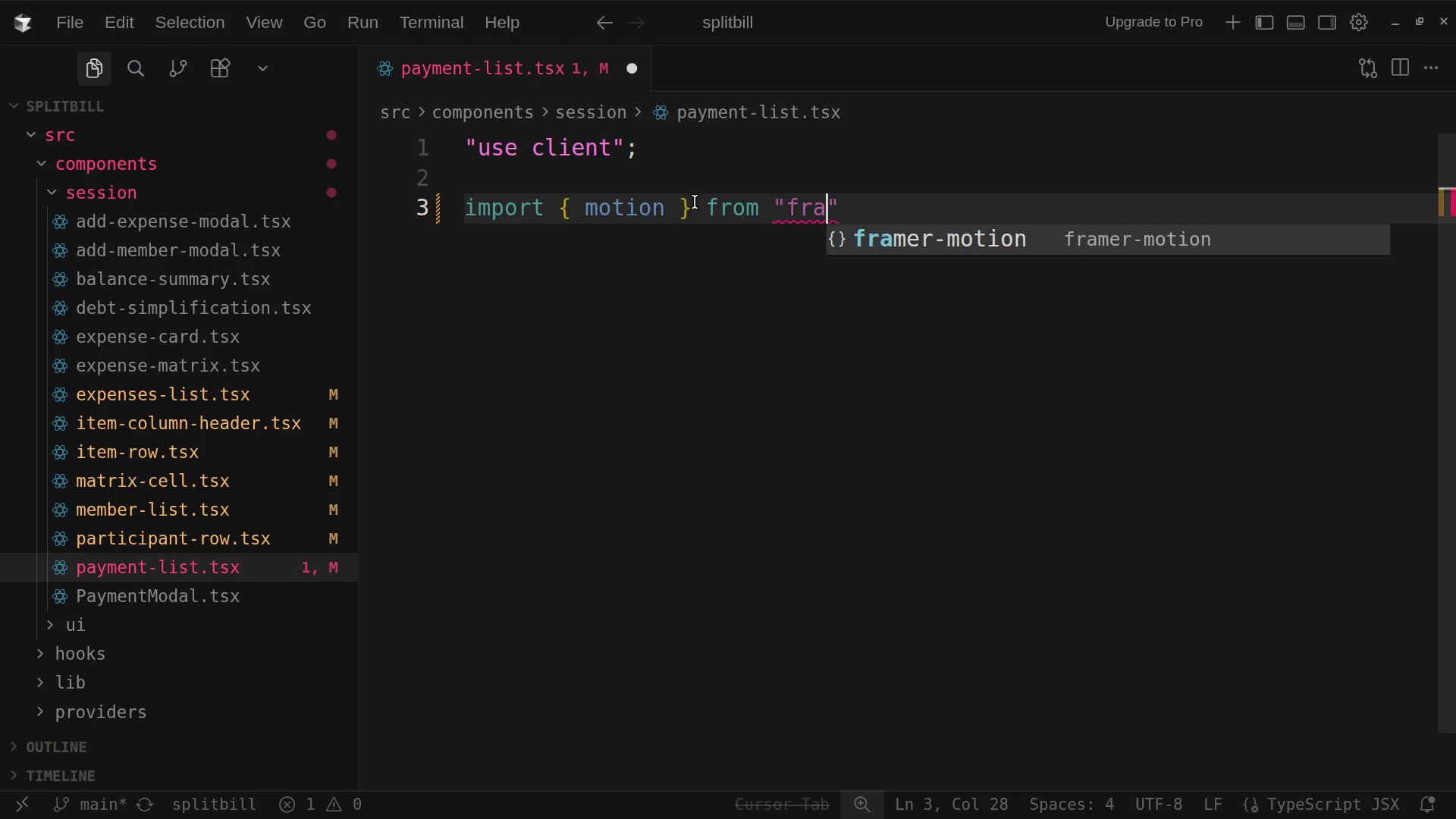 
type(mer)
 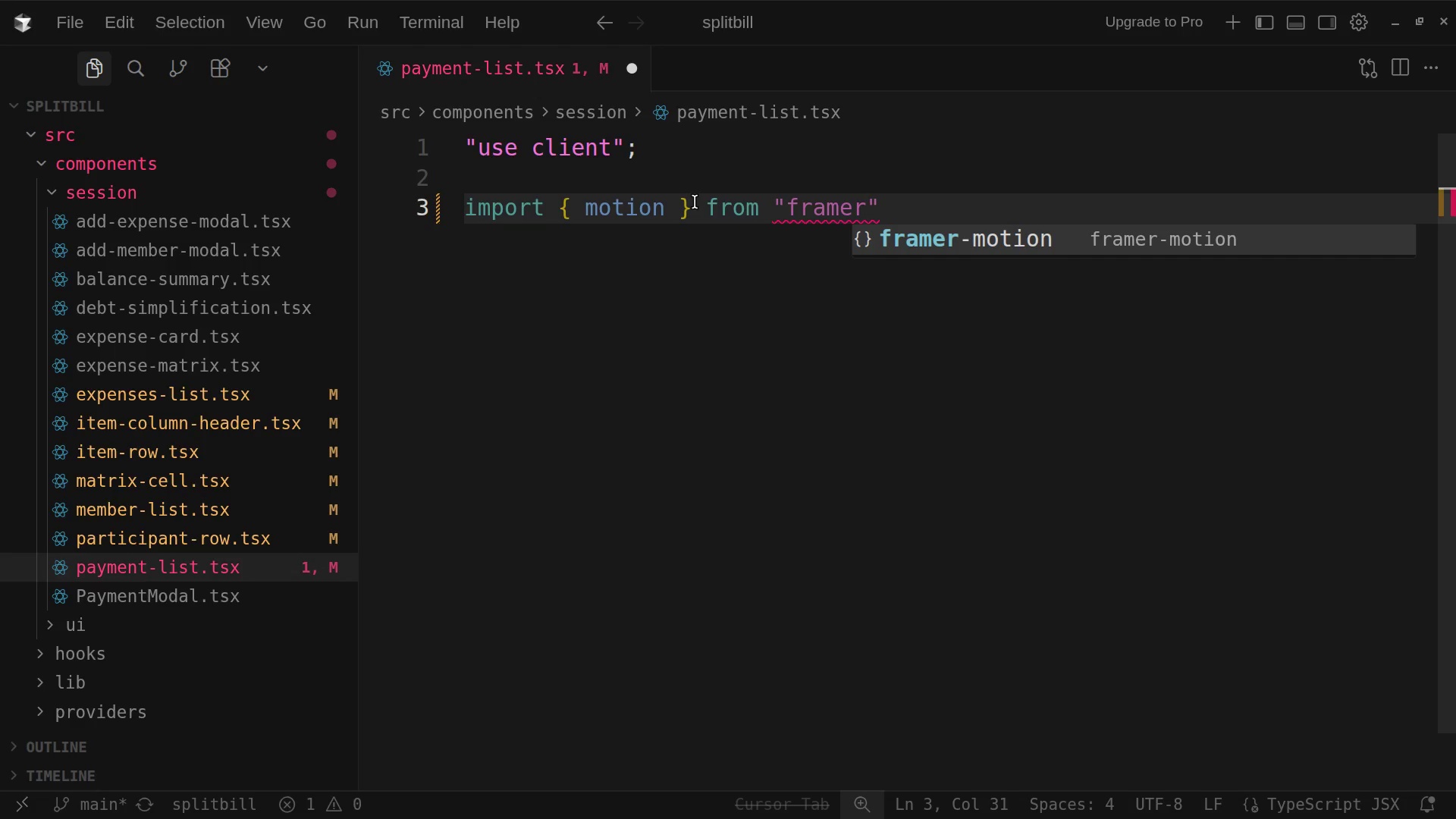 
type(-motion)
 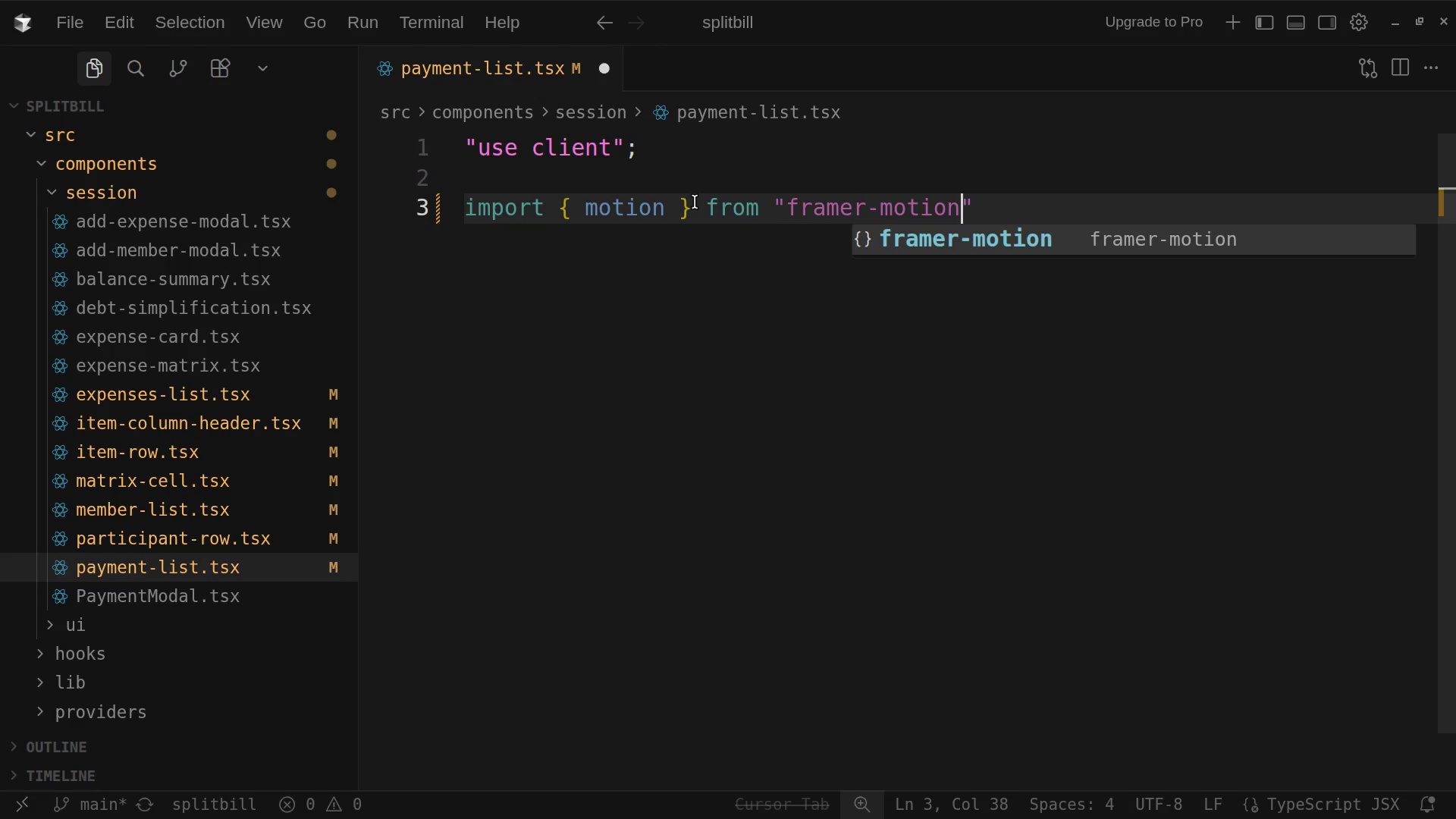 
key(ArrowRight)
 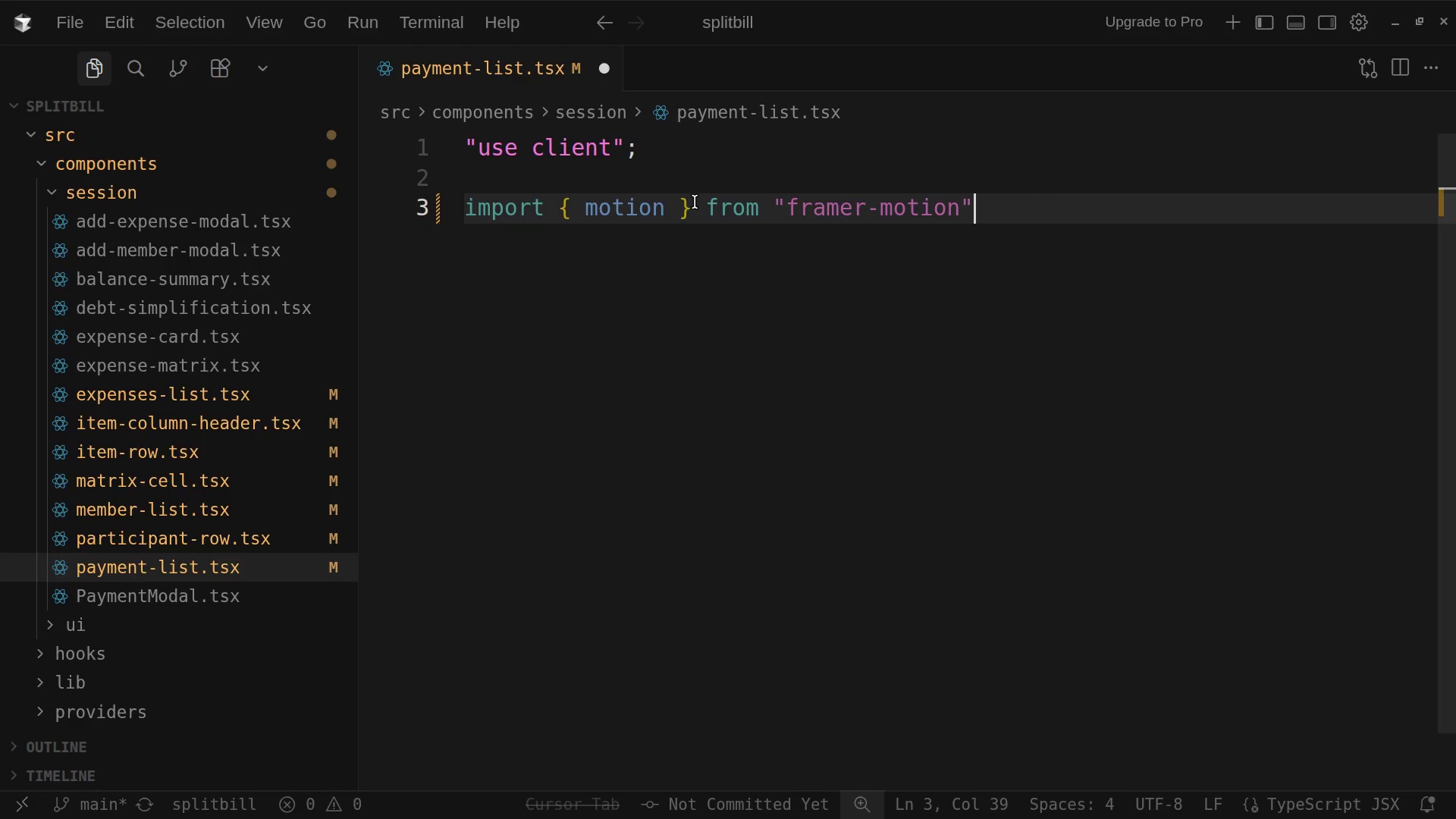 
key(Semicolon)
 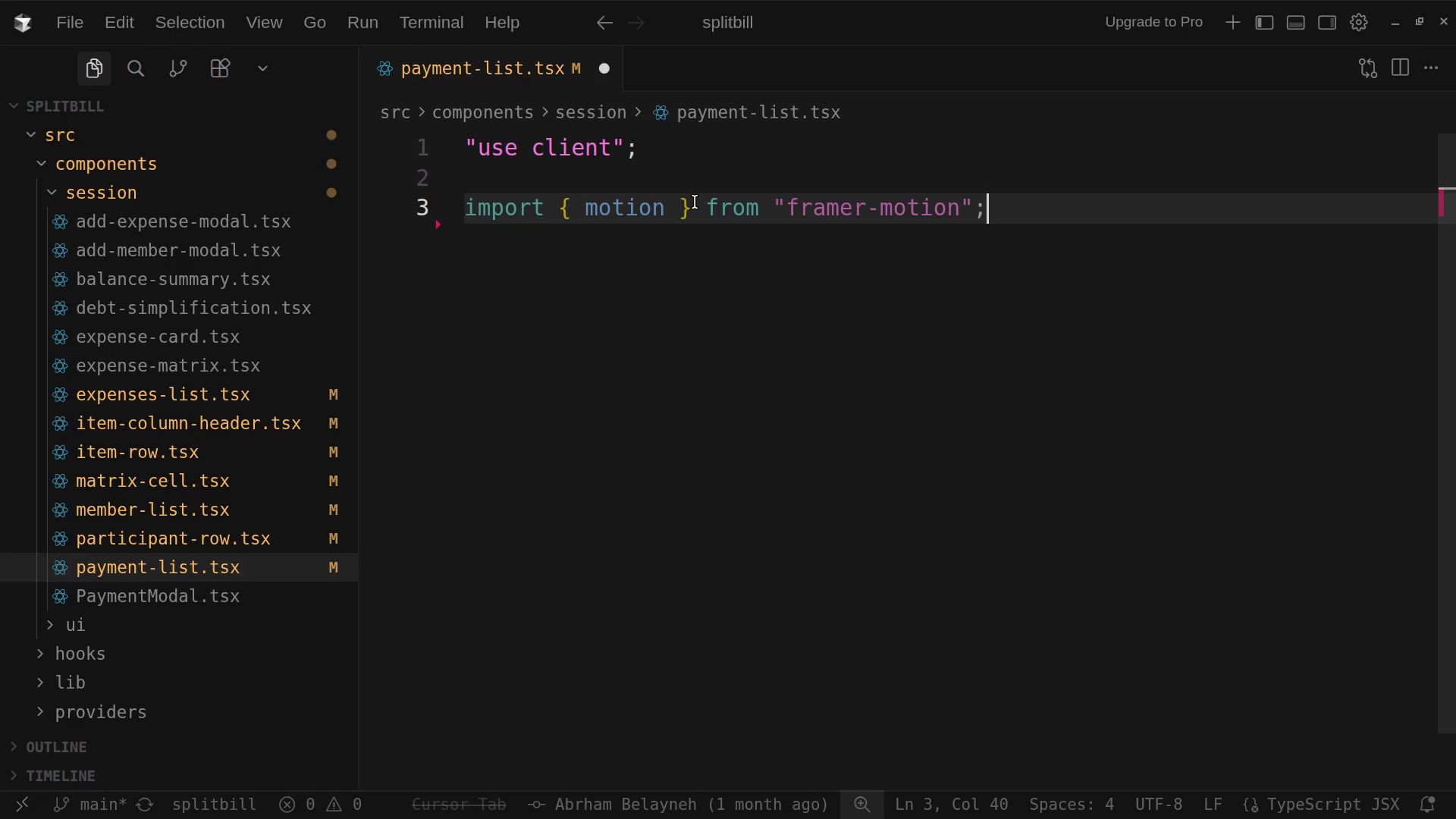 
key(Enter)
 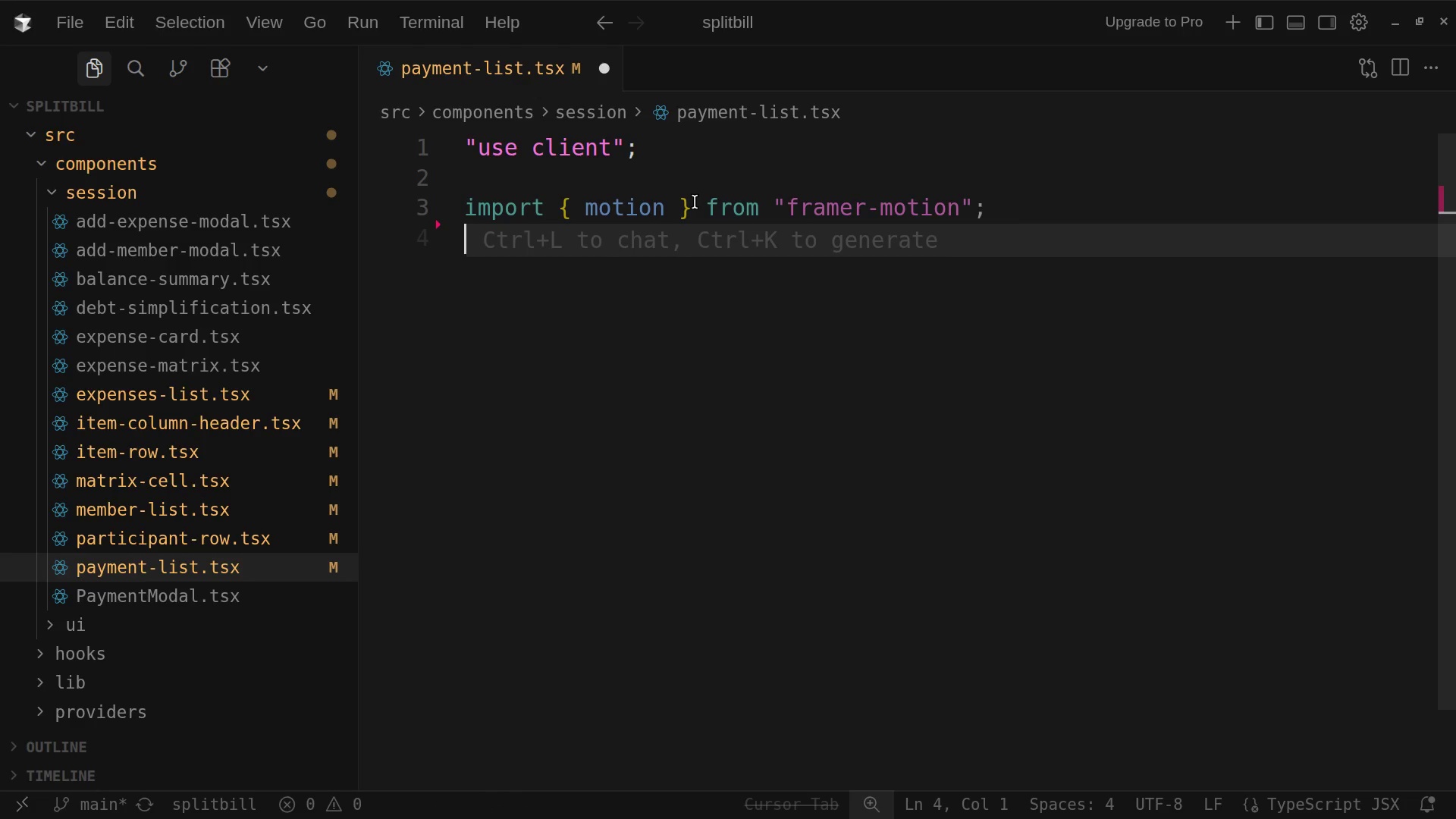 
type(im)
 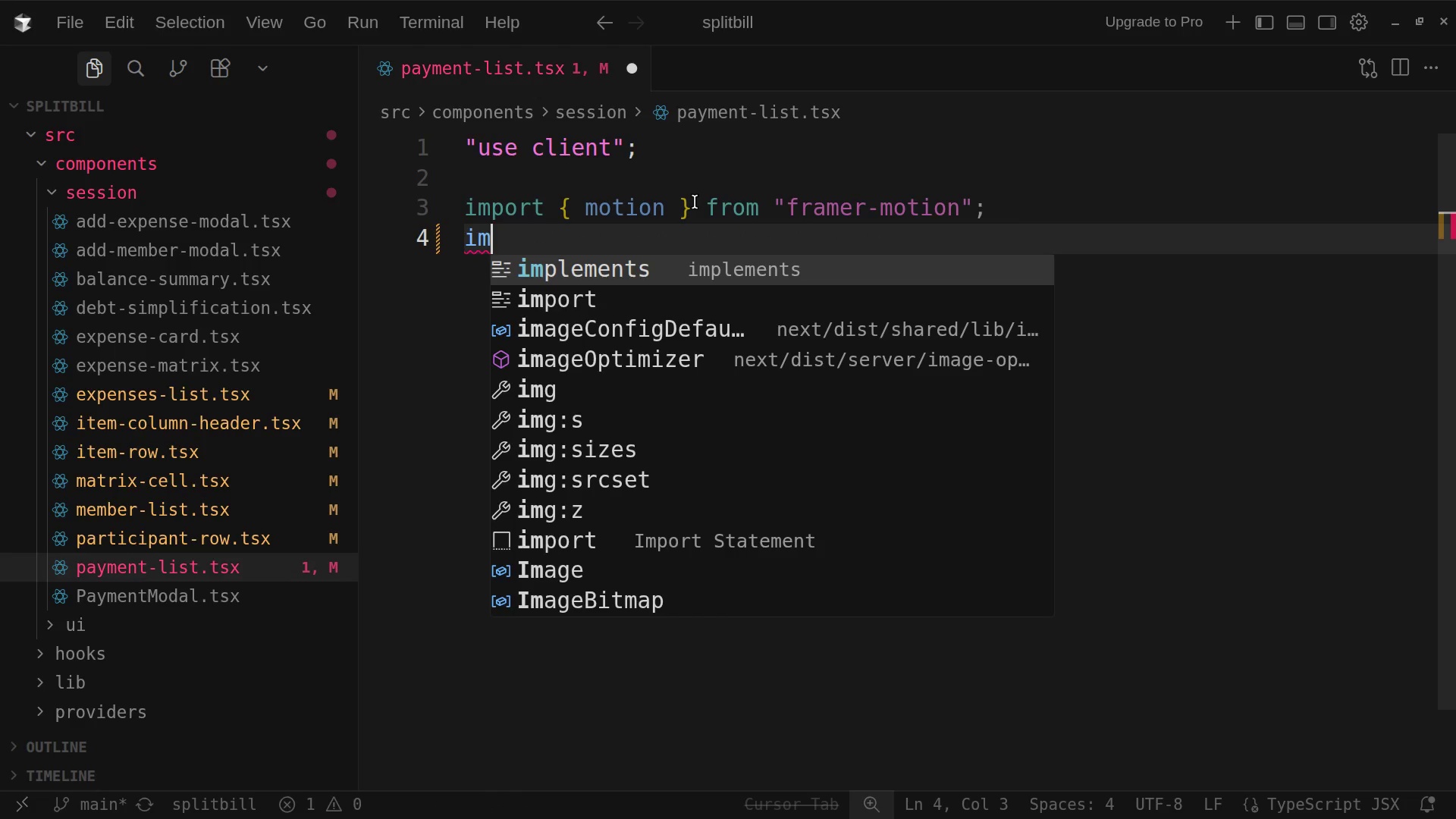 
type(port)
 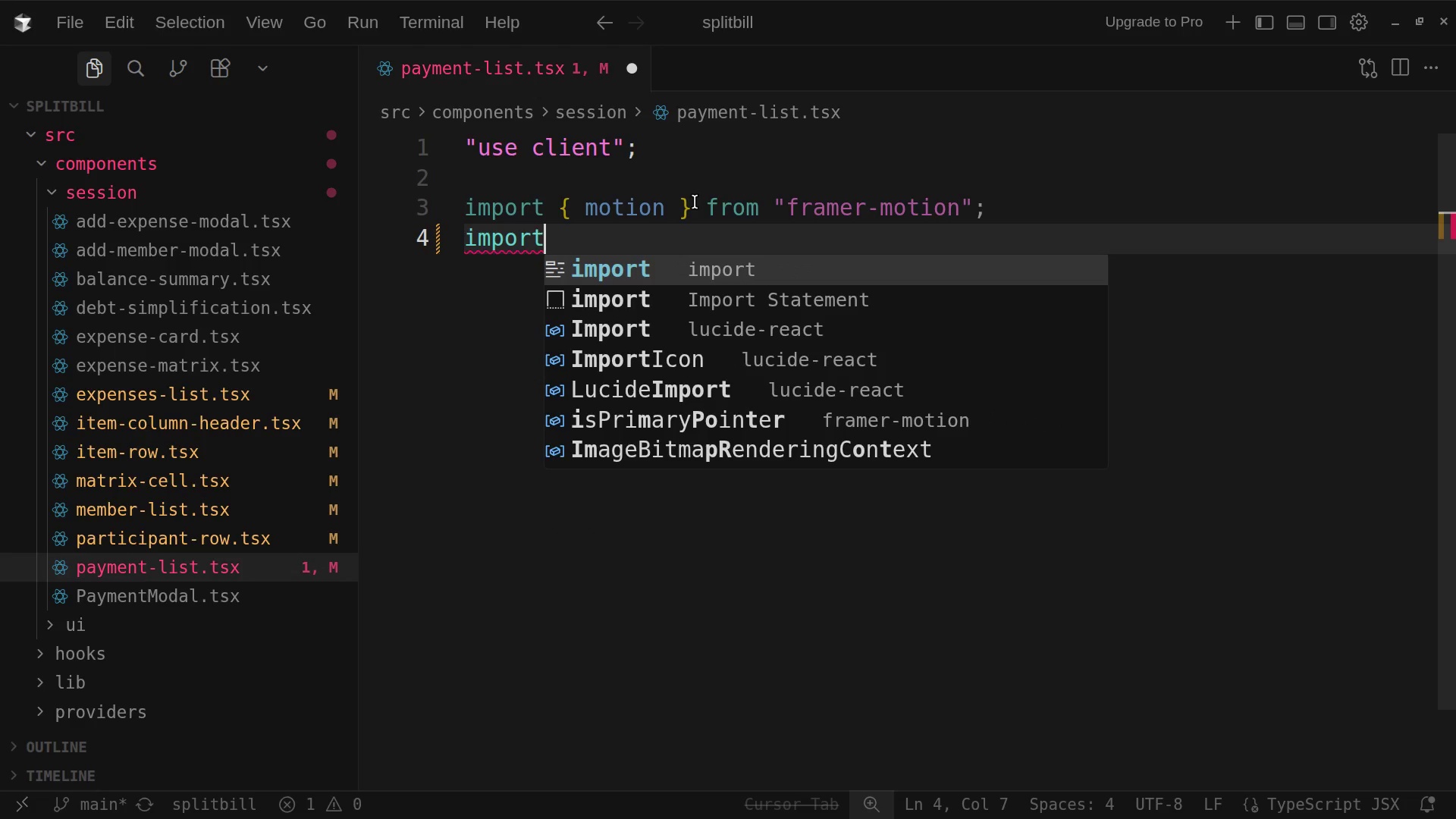 
wait(6.01)
 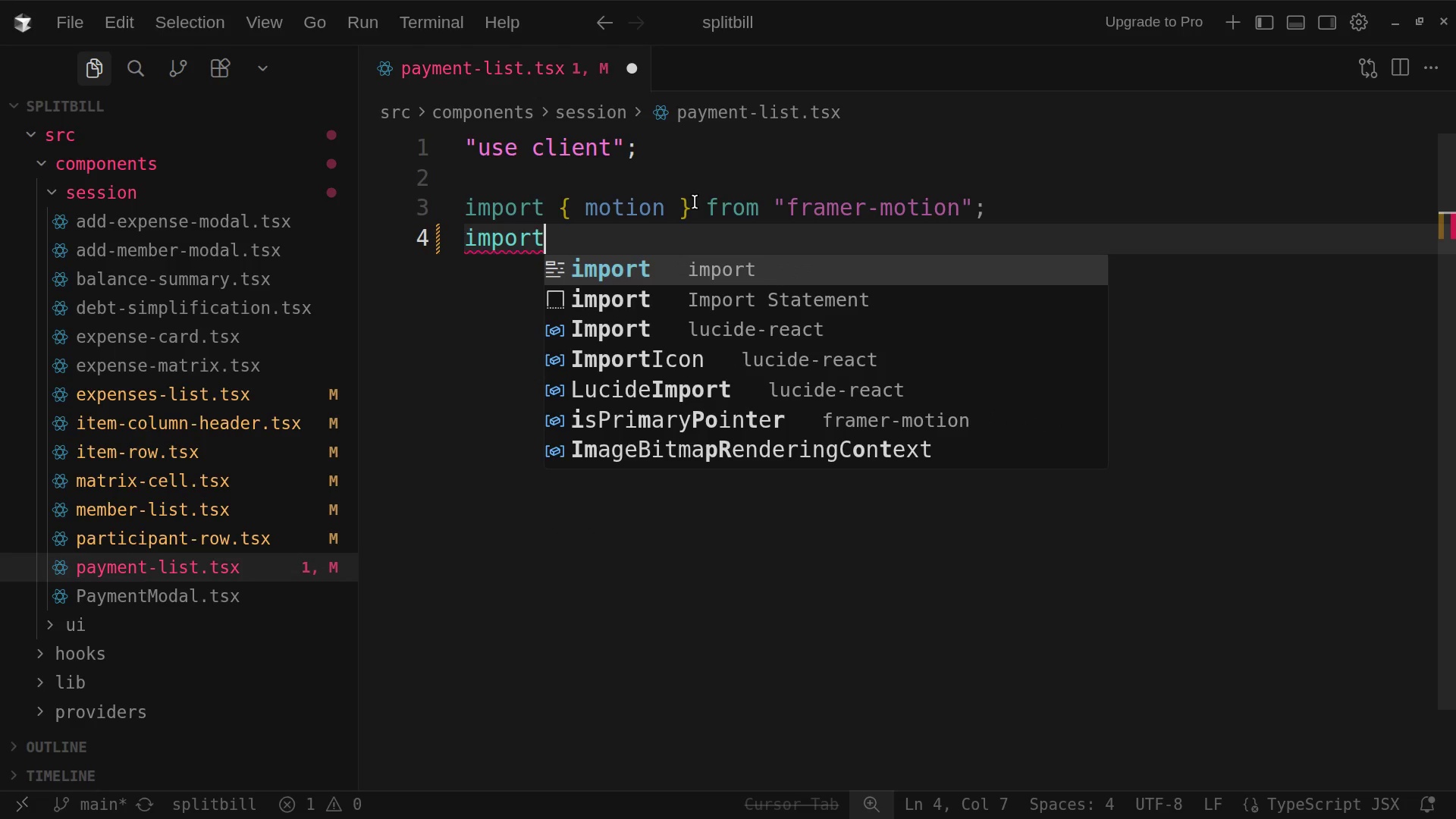 
key(Space)
 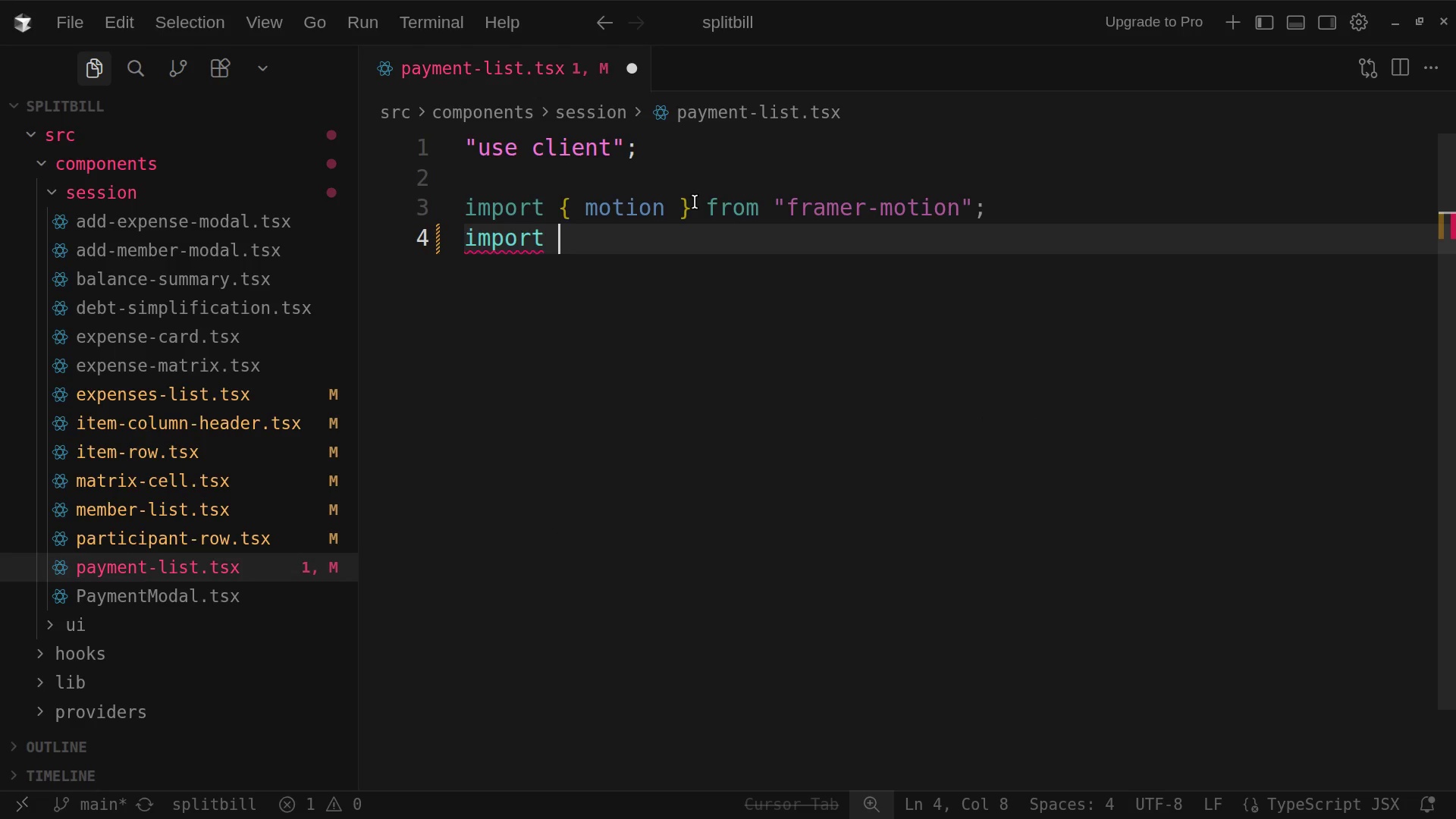 
key(Shift+BracketLeft)
 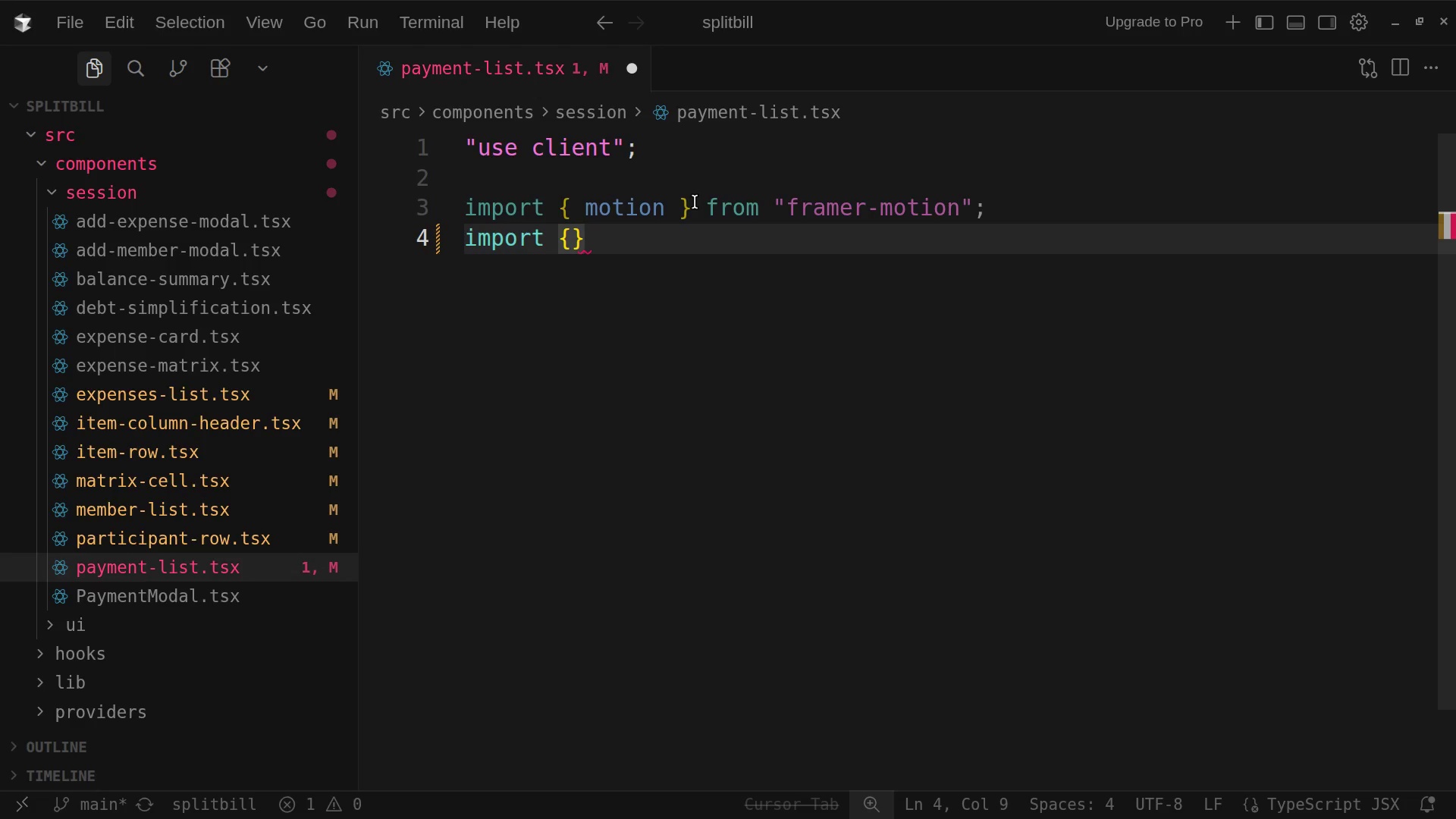 
key(Space)
 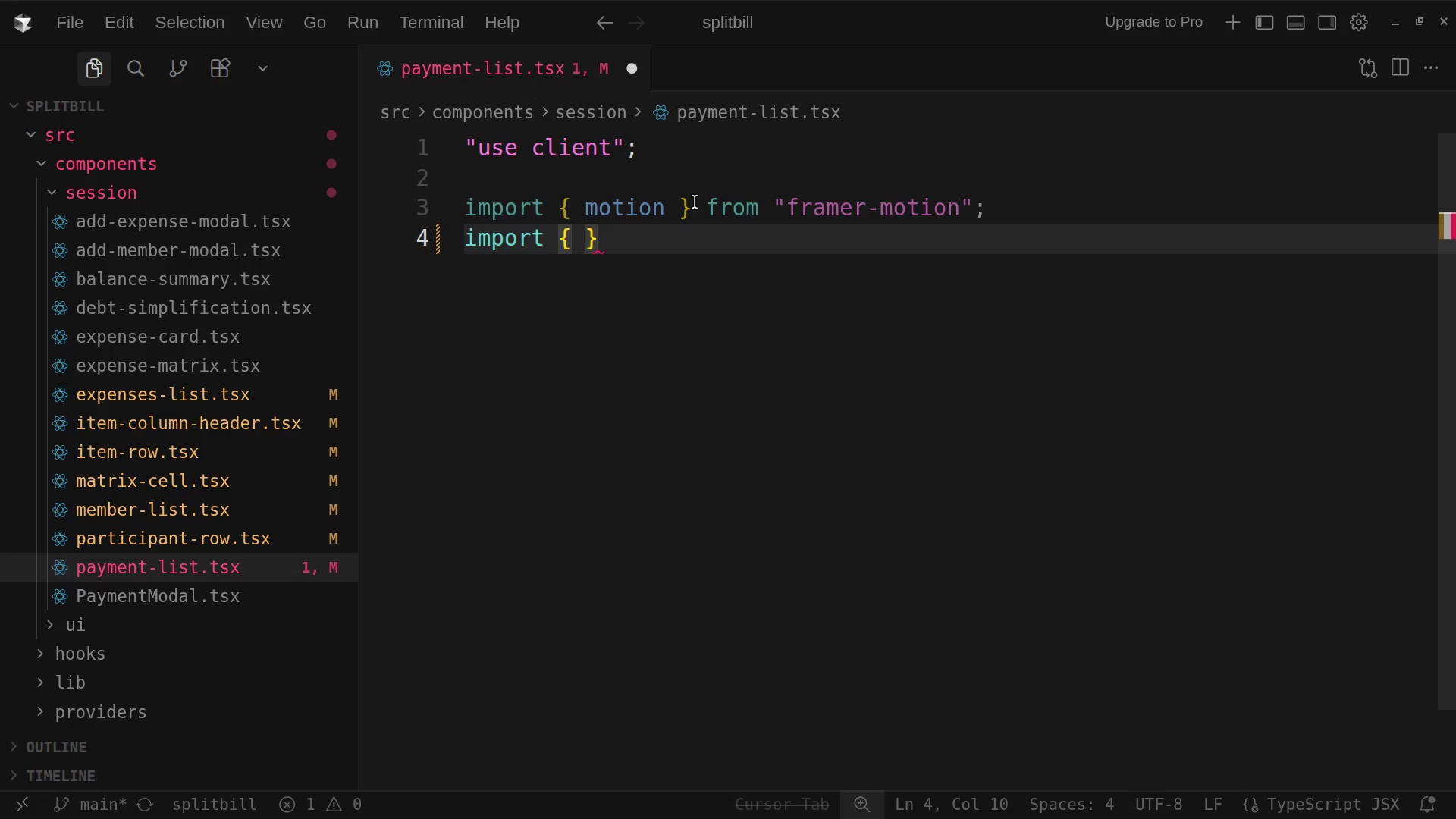 
wait(6.07)
 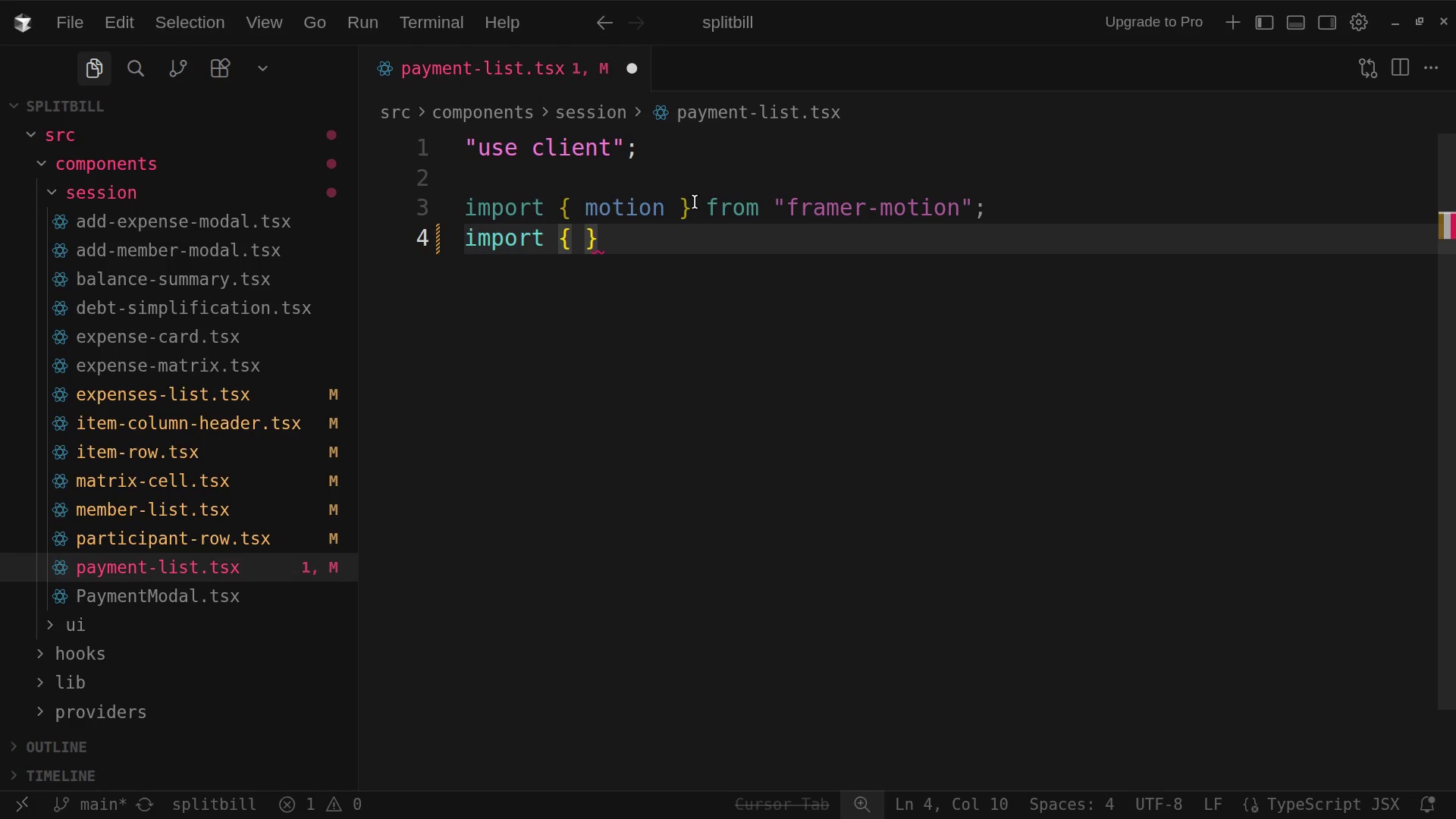 
hold_key(key=ShiftLeft, duration=0.76)
 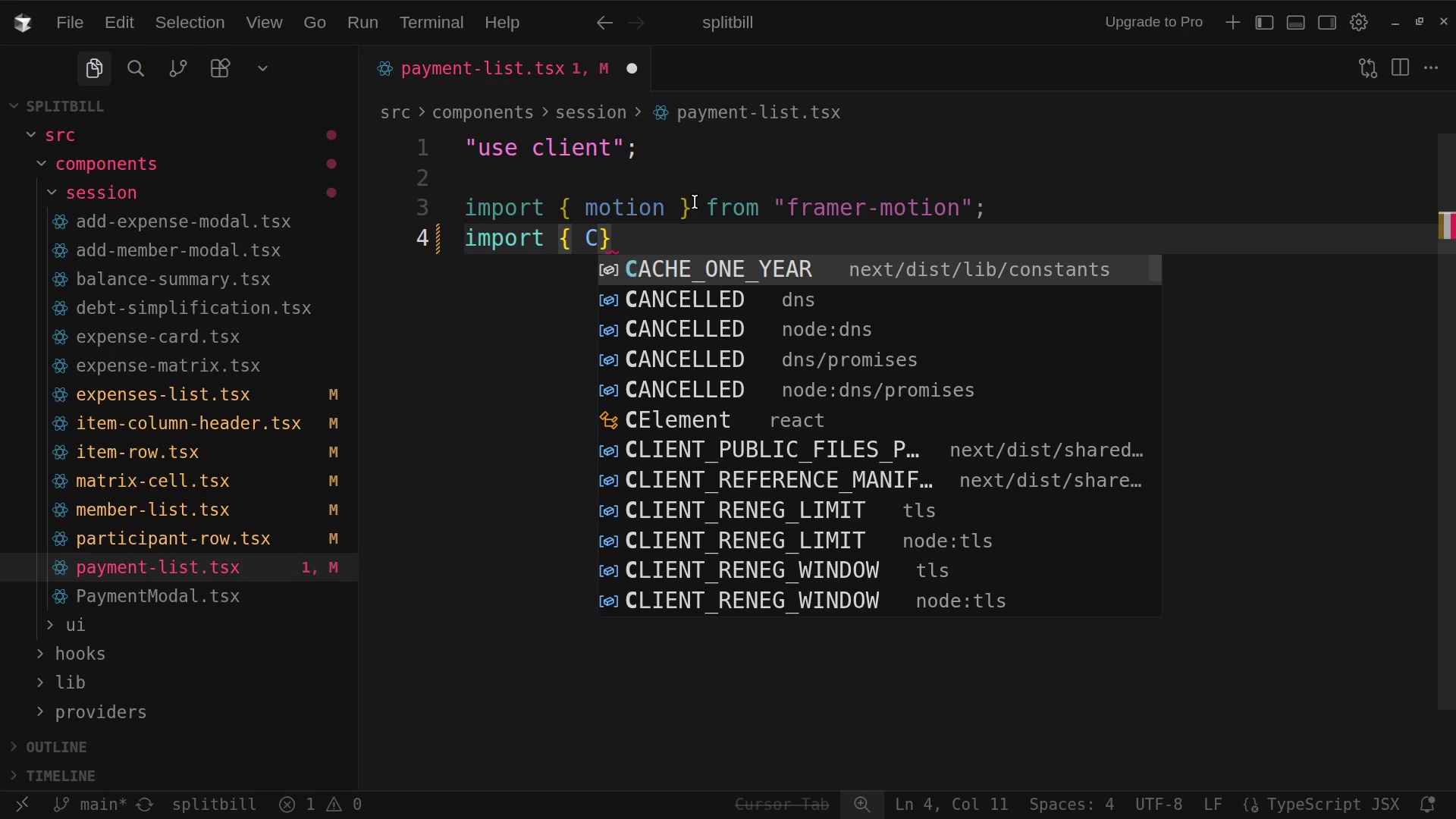 
hold_key(key=C, duration=0.33)
 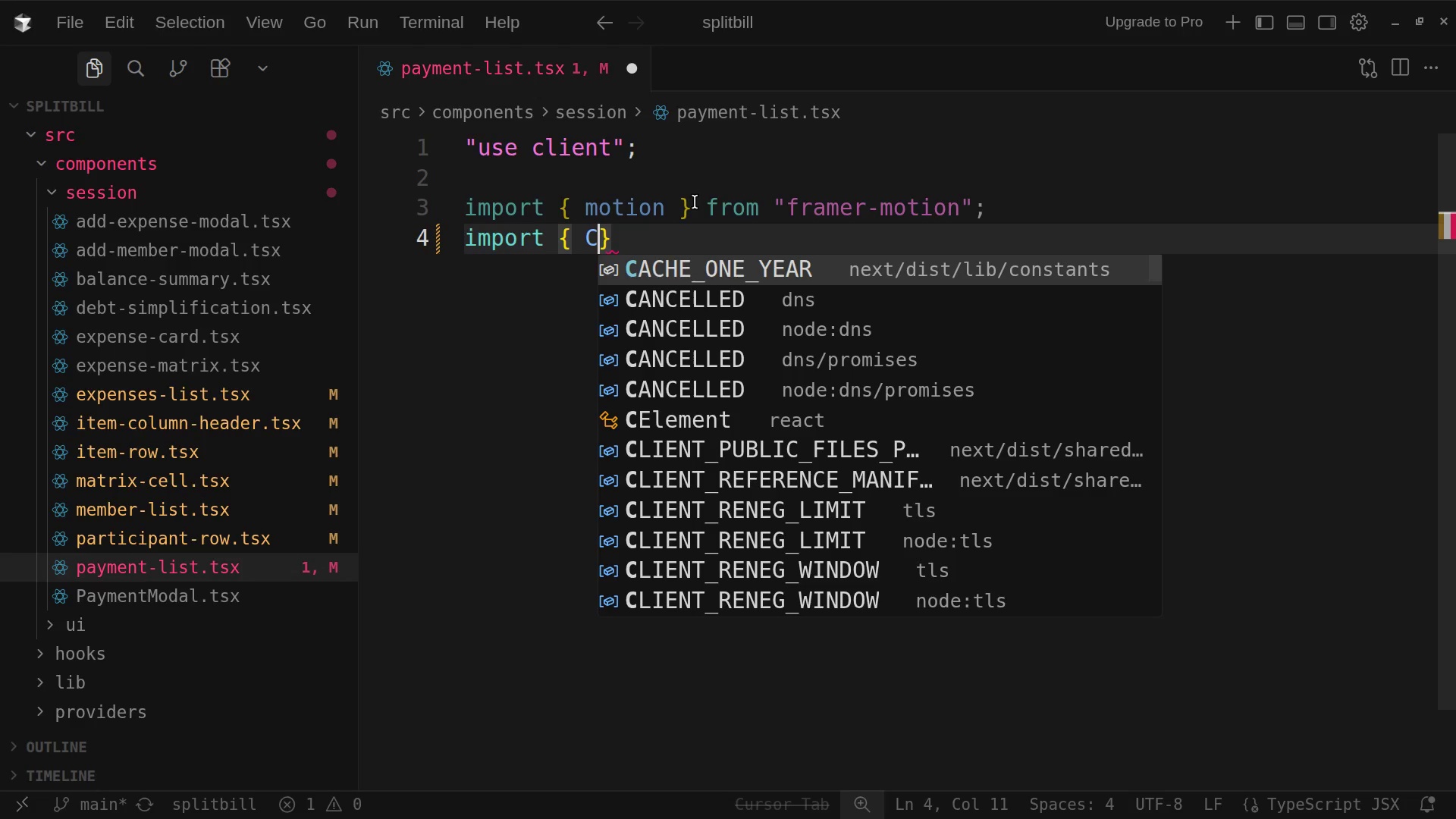 
type(ard )
 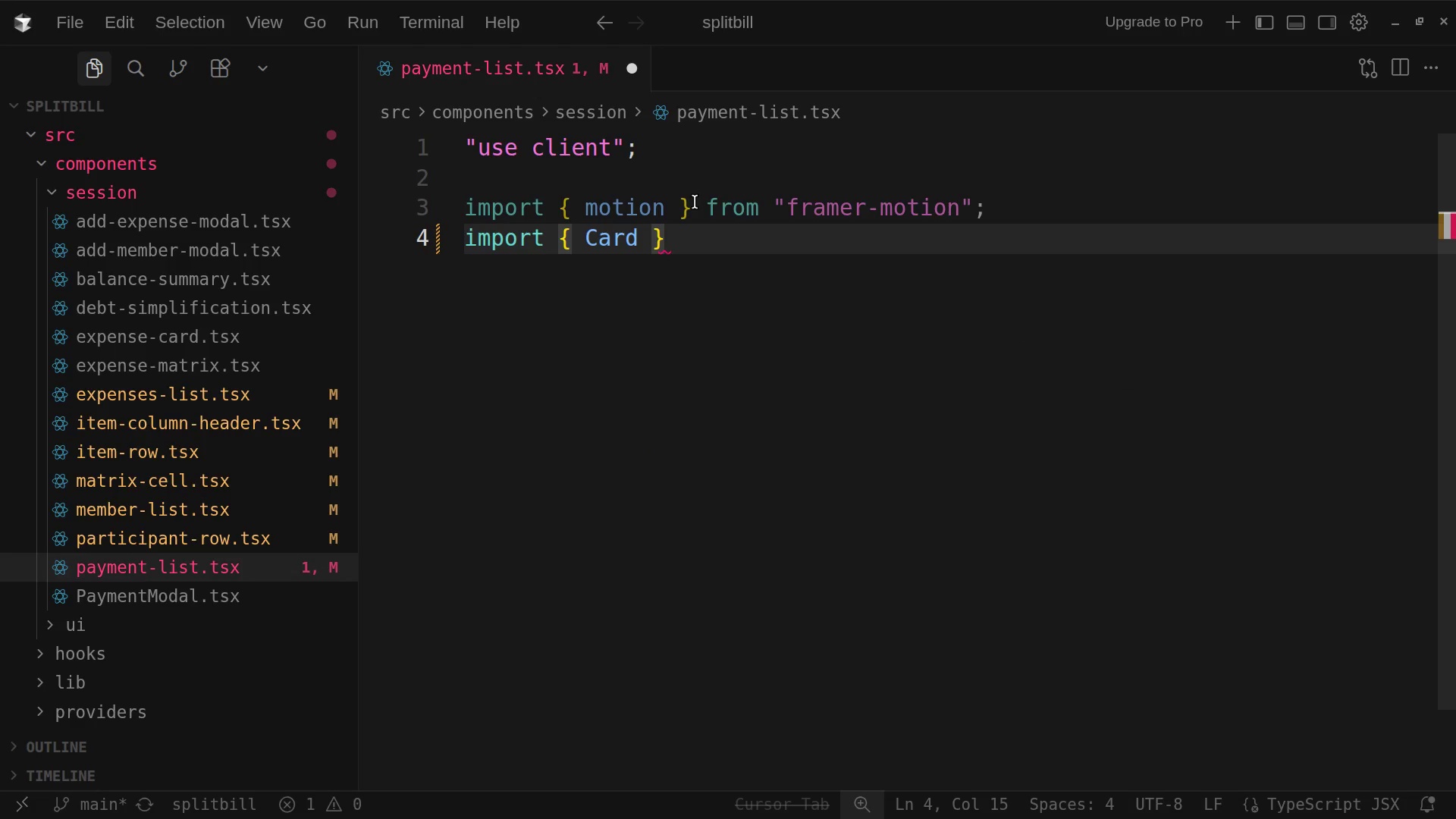 
key(ArrowRight)
 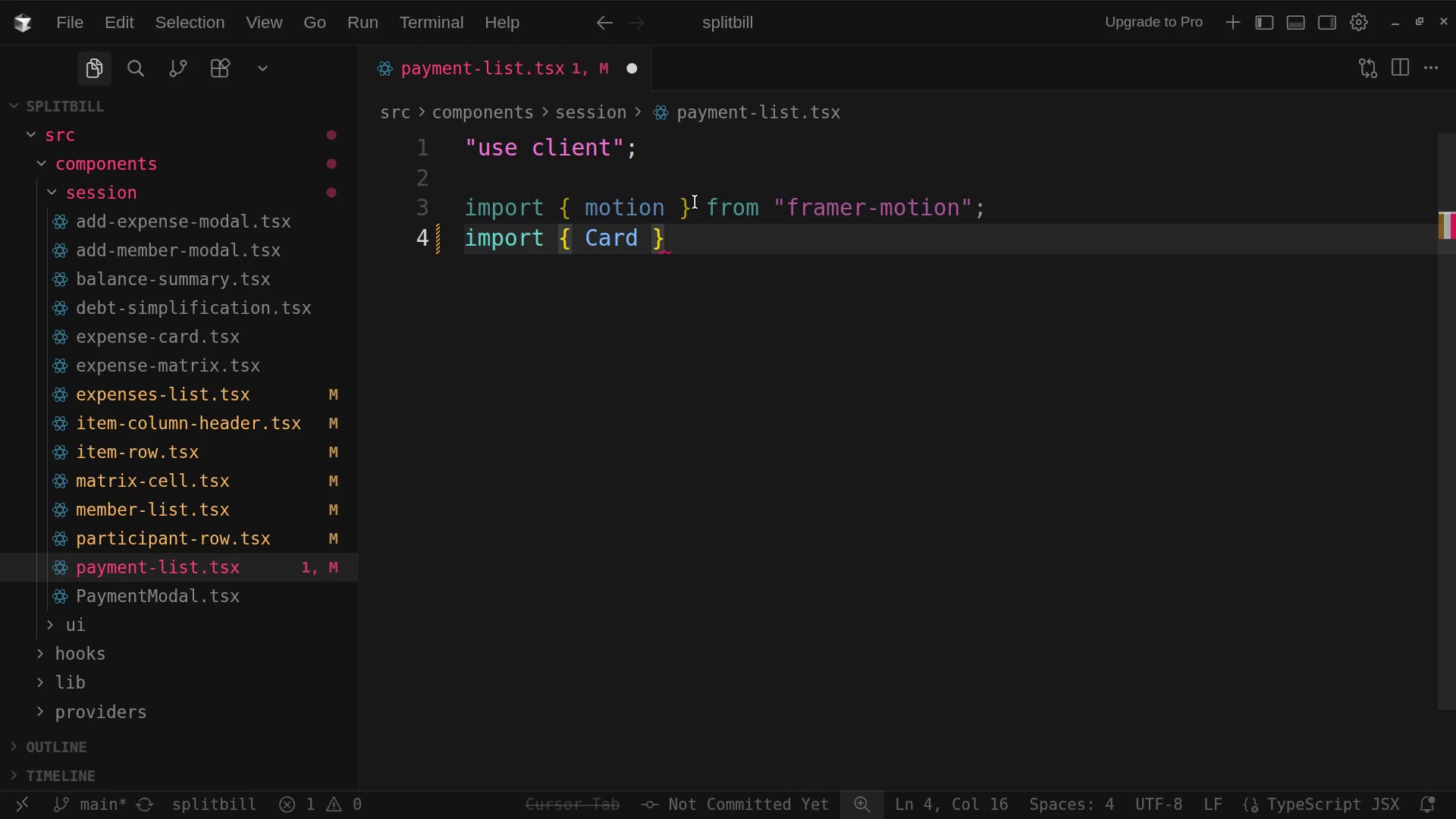 
type( from)
 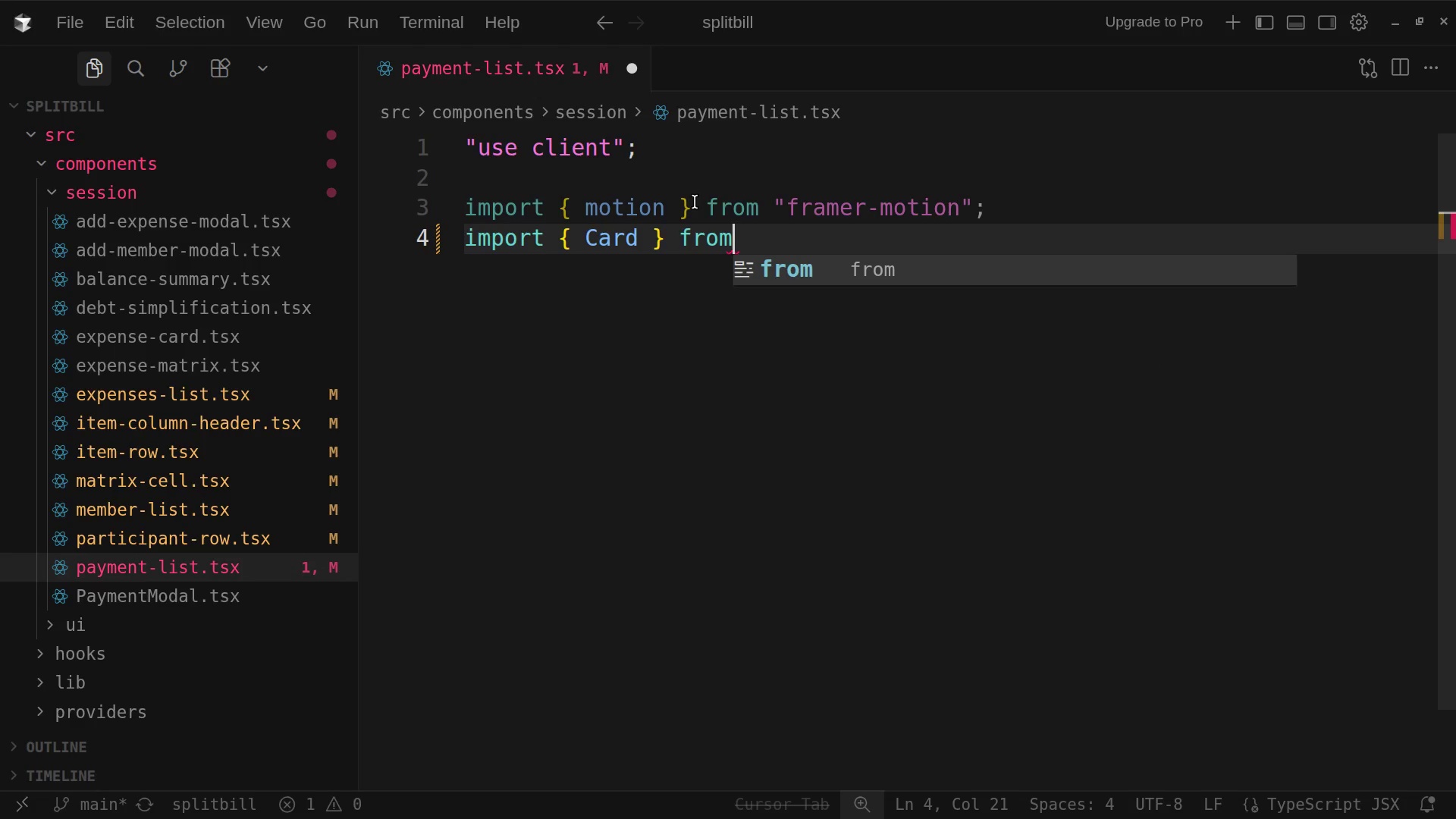 
key(Space)
 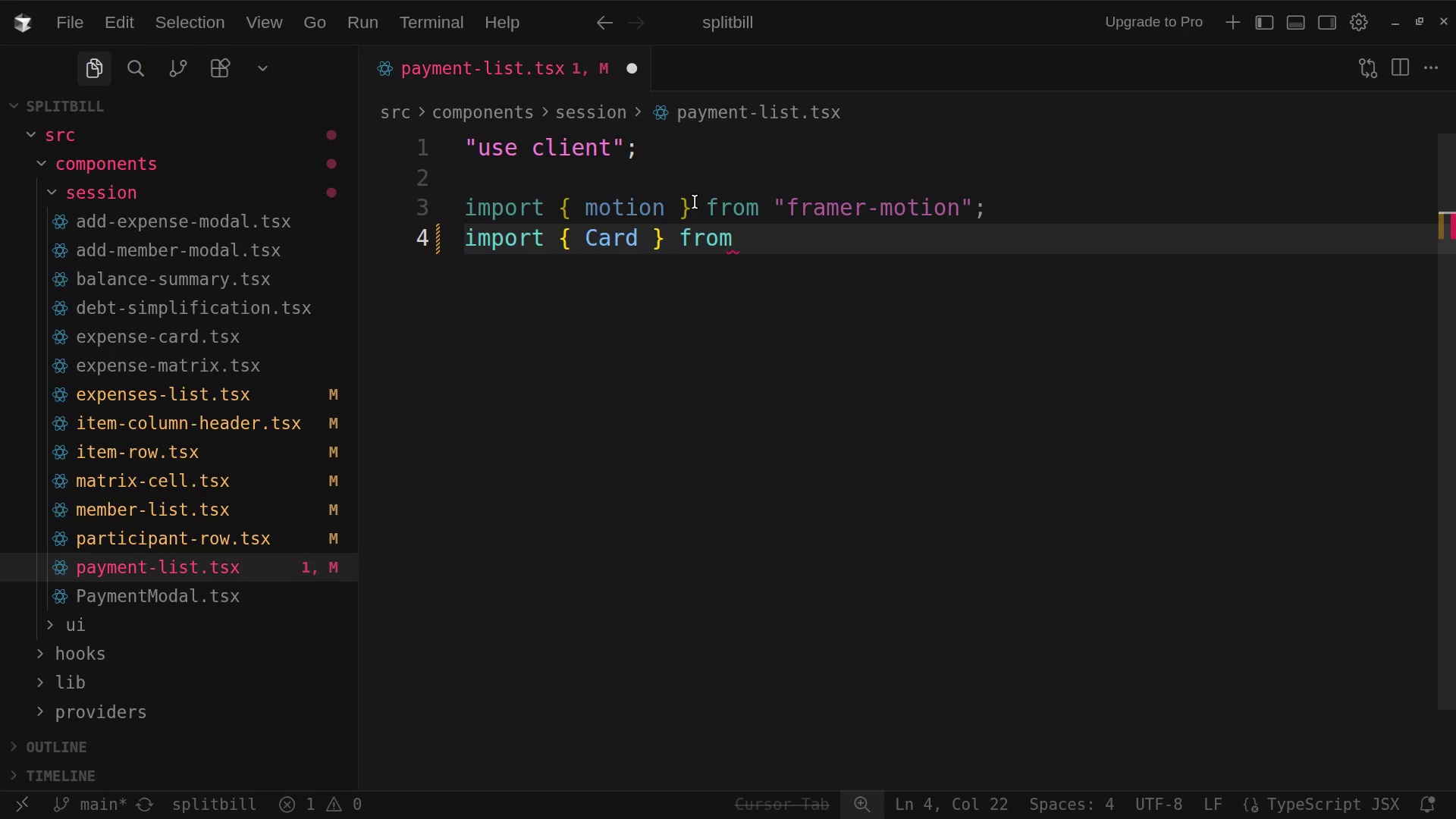 
key(Shift+Quote)
 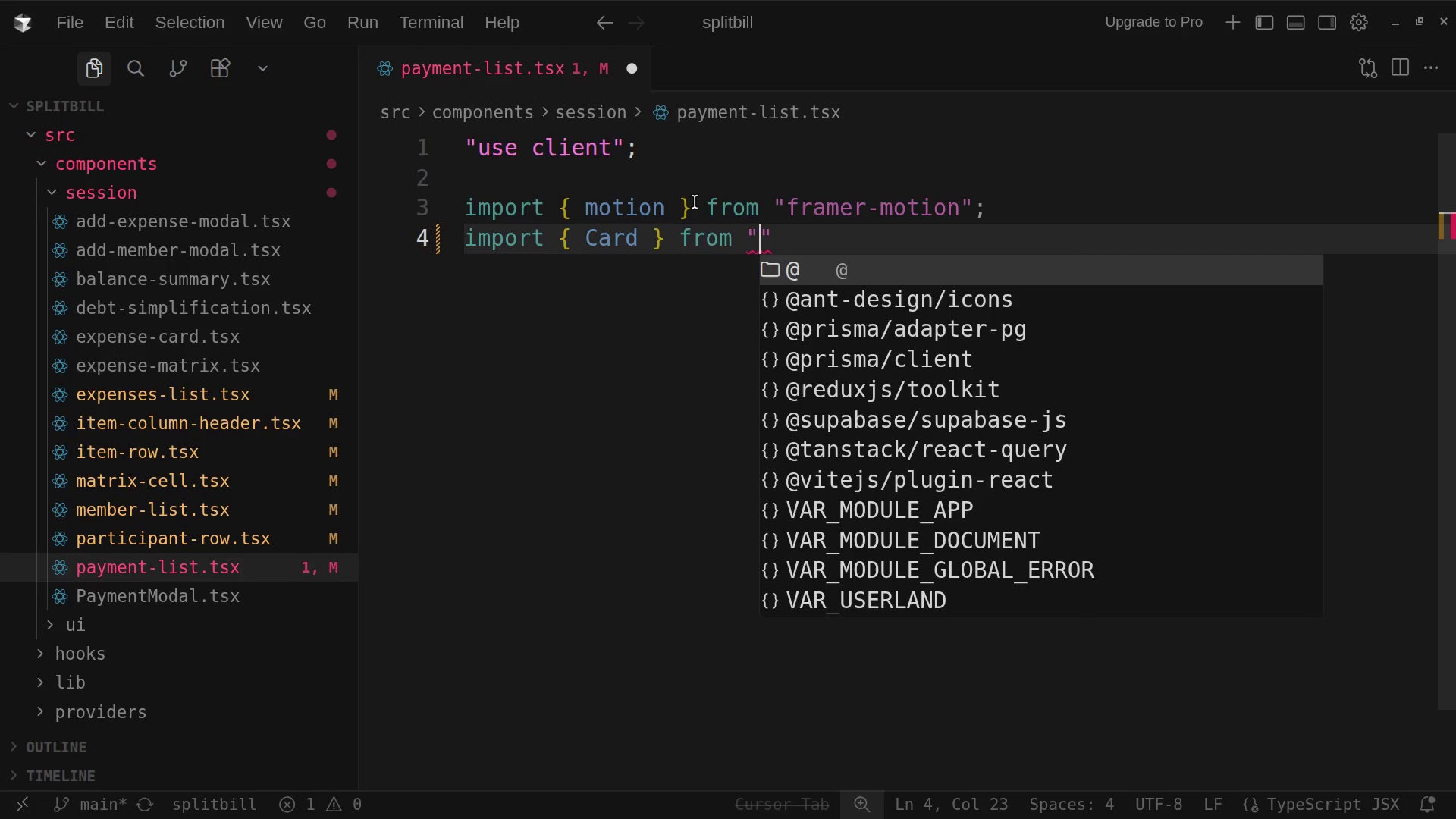 
key(Shift+2)
 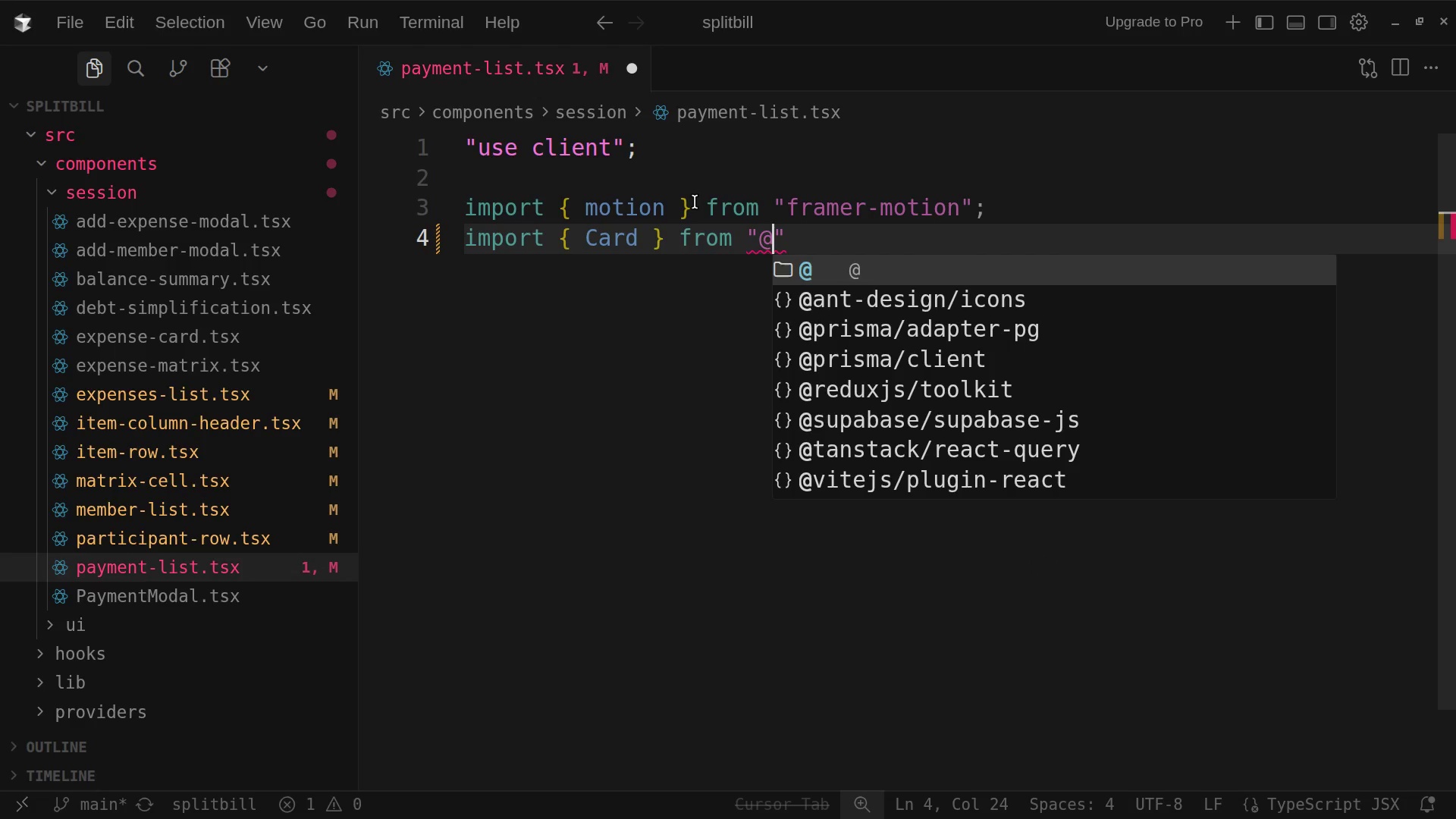 
key(Slash)
 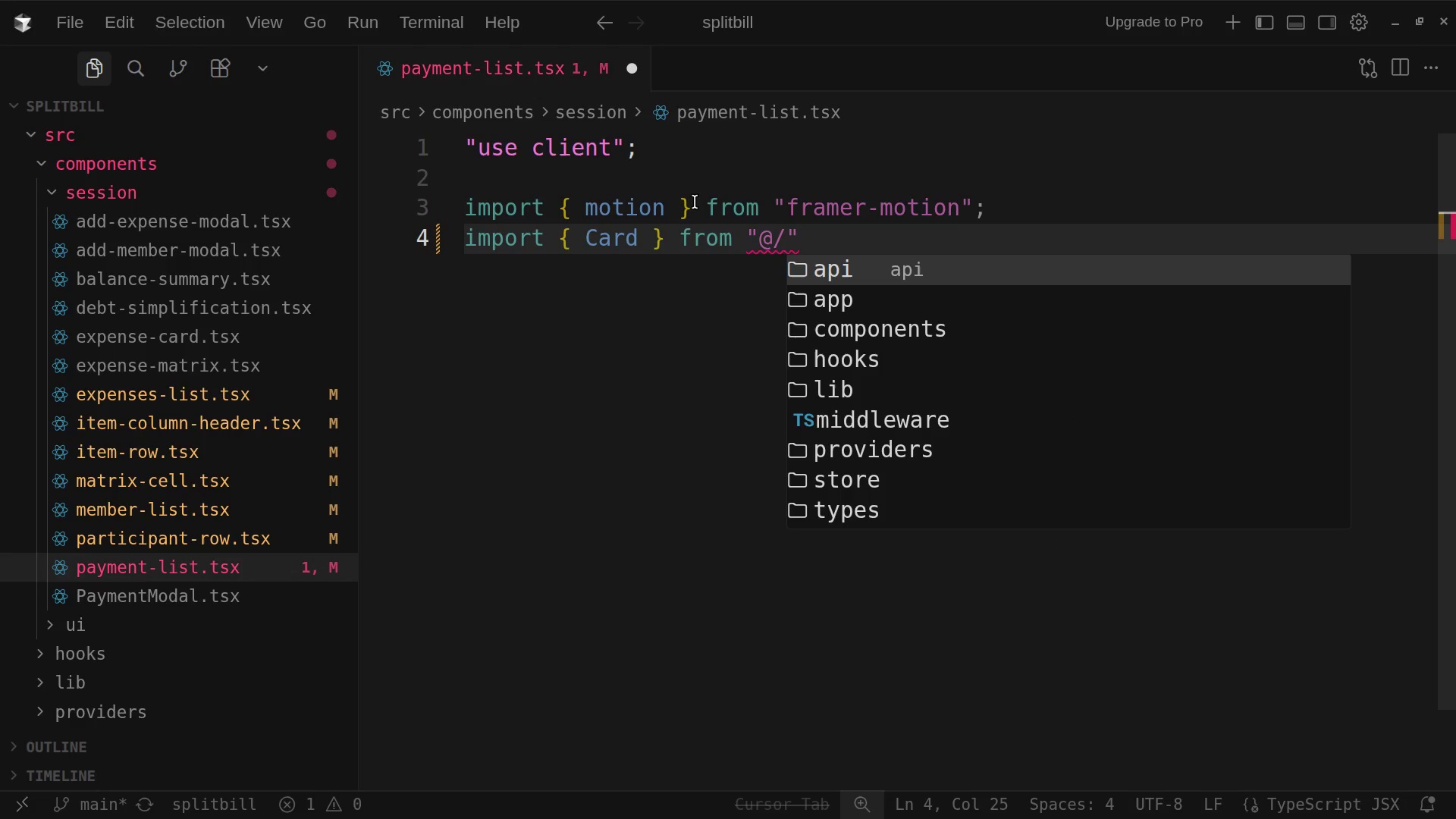 
type(compo)
 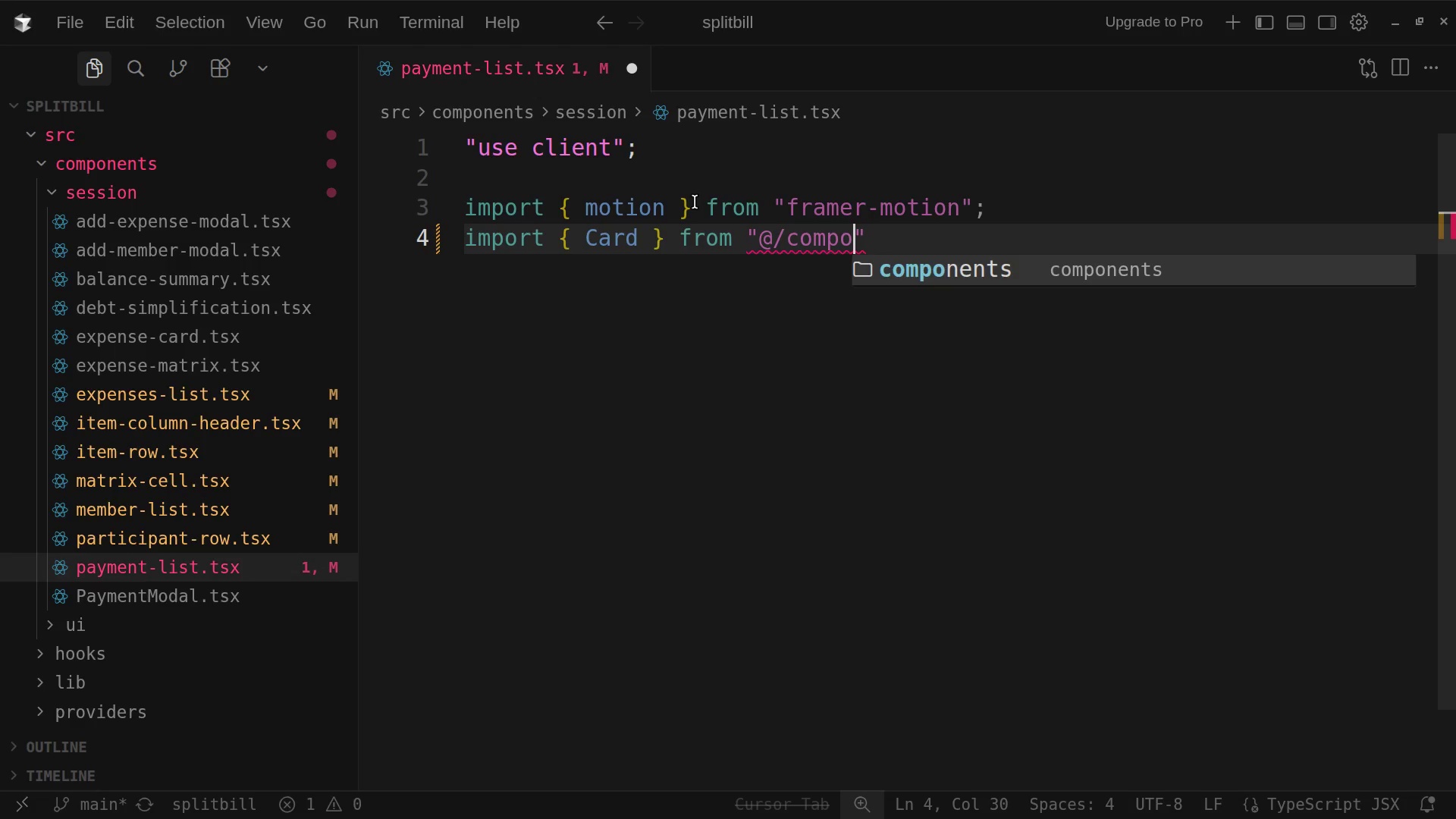 
type(nents/ui/card)
 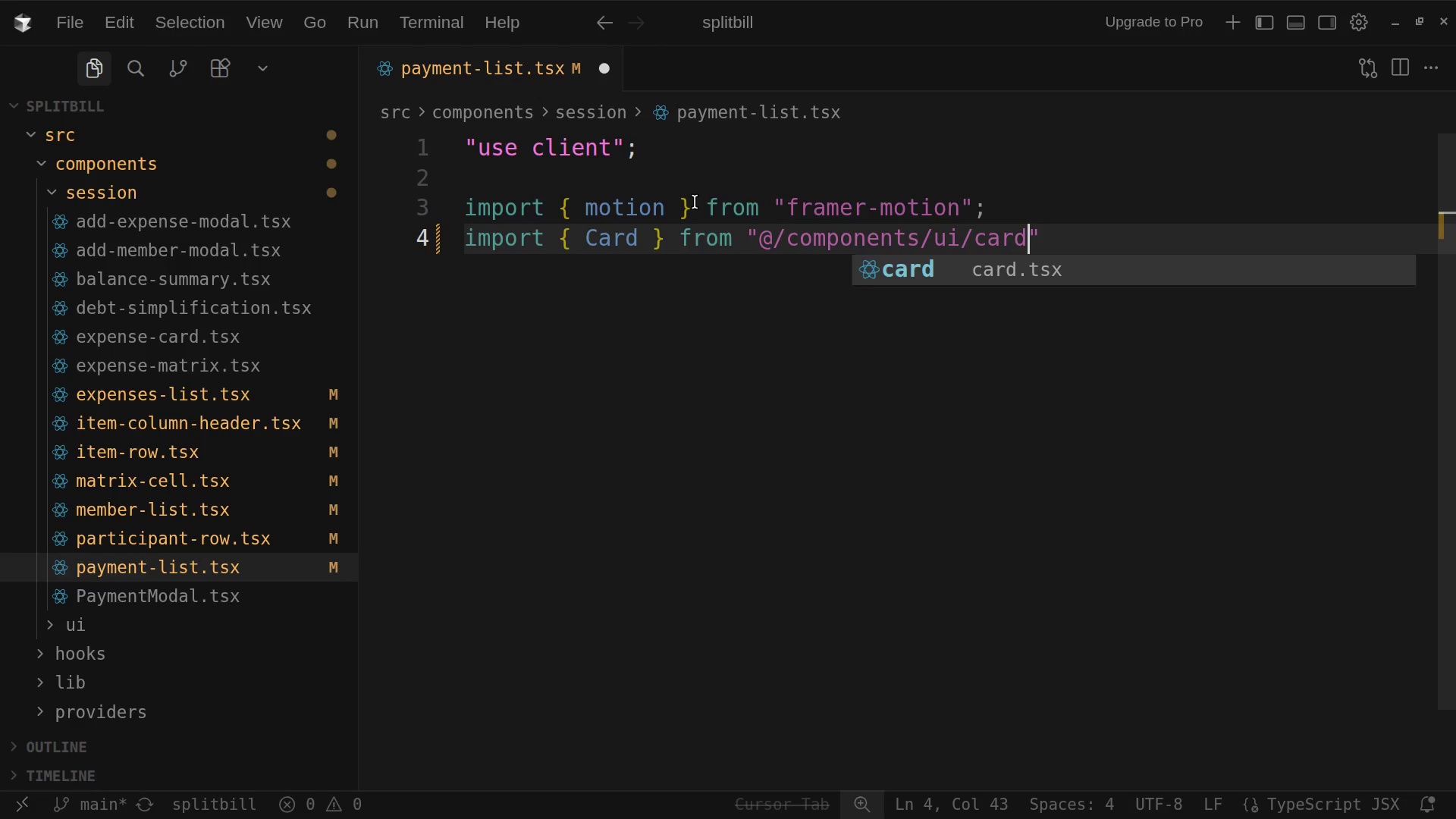 
key(ArrowRight)
 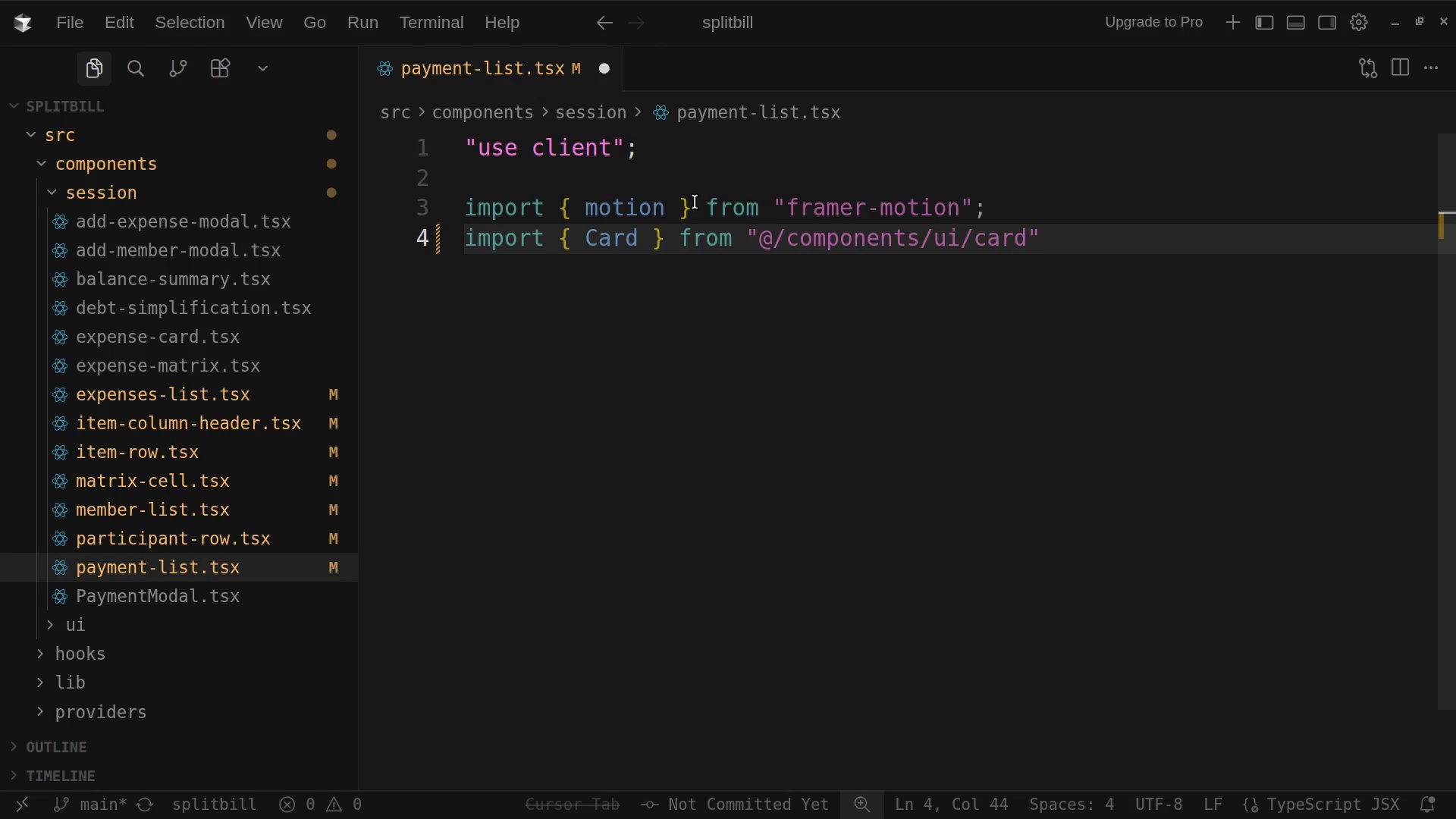 
key(Semicolon)
 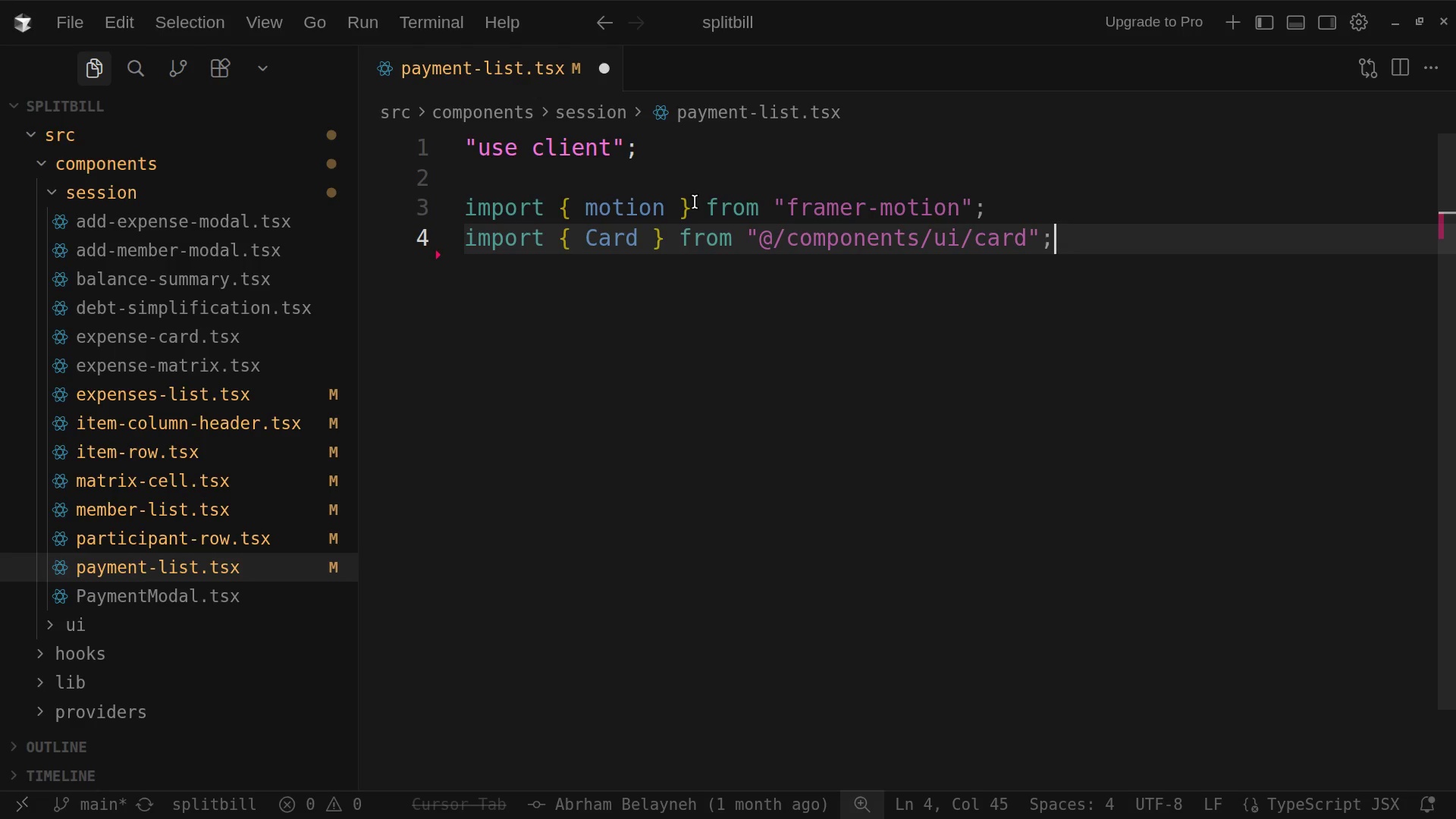 
key(Enter)
 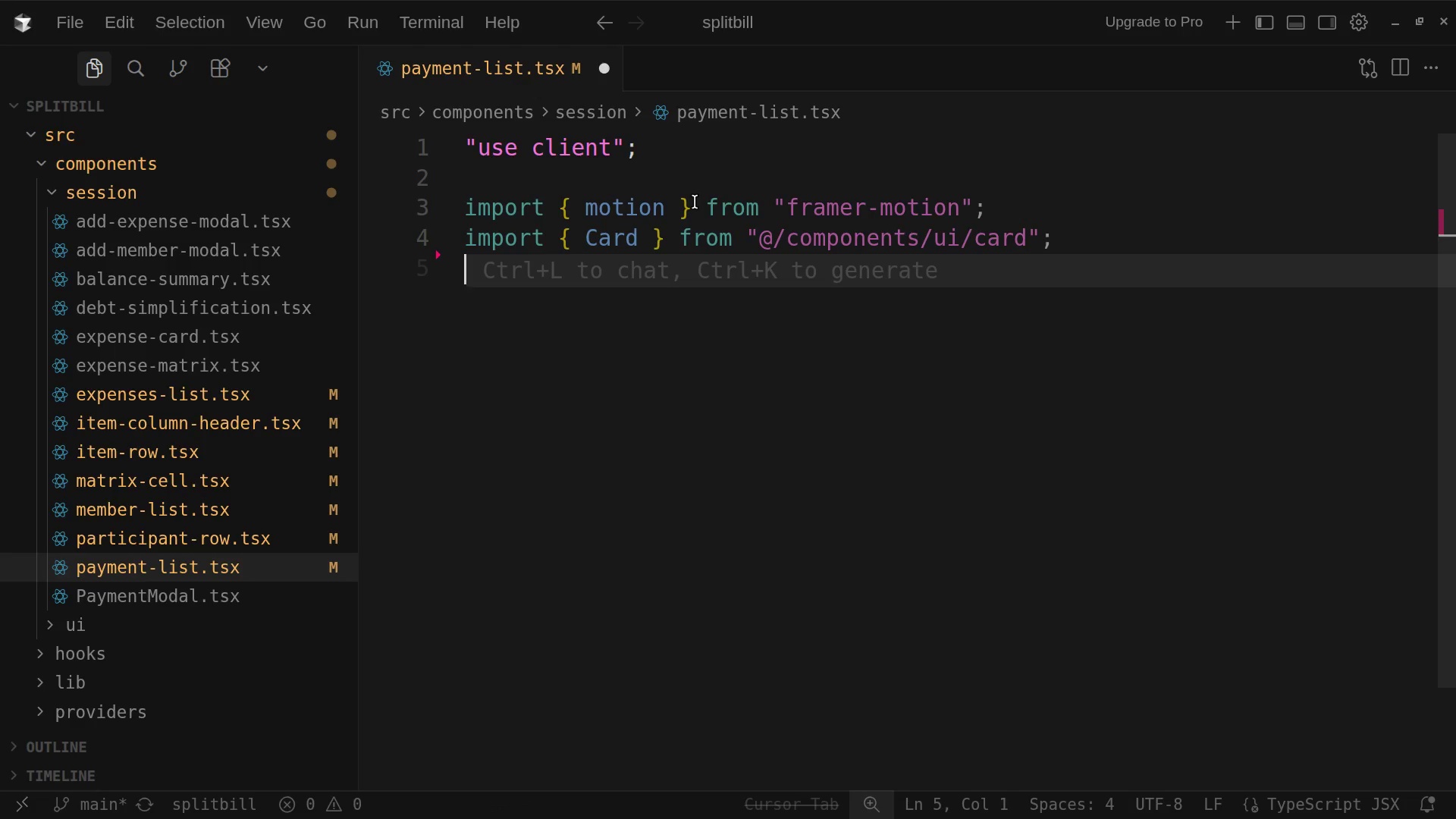 
type(import { Avatar  )
key(Backspace)
 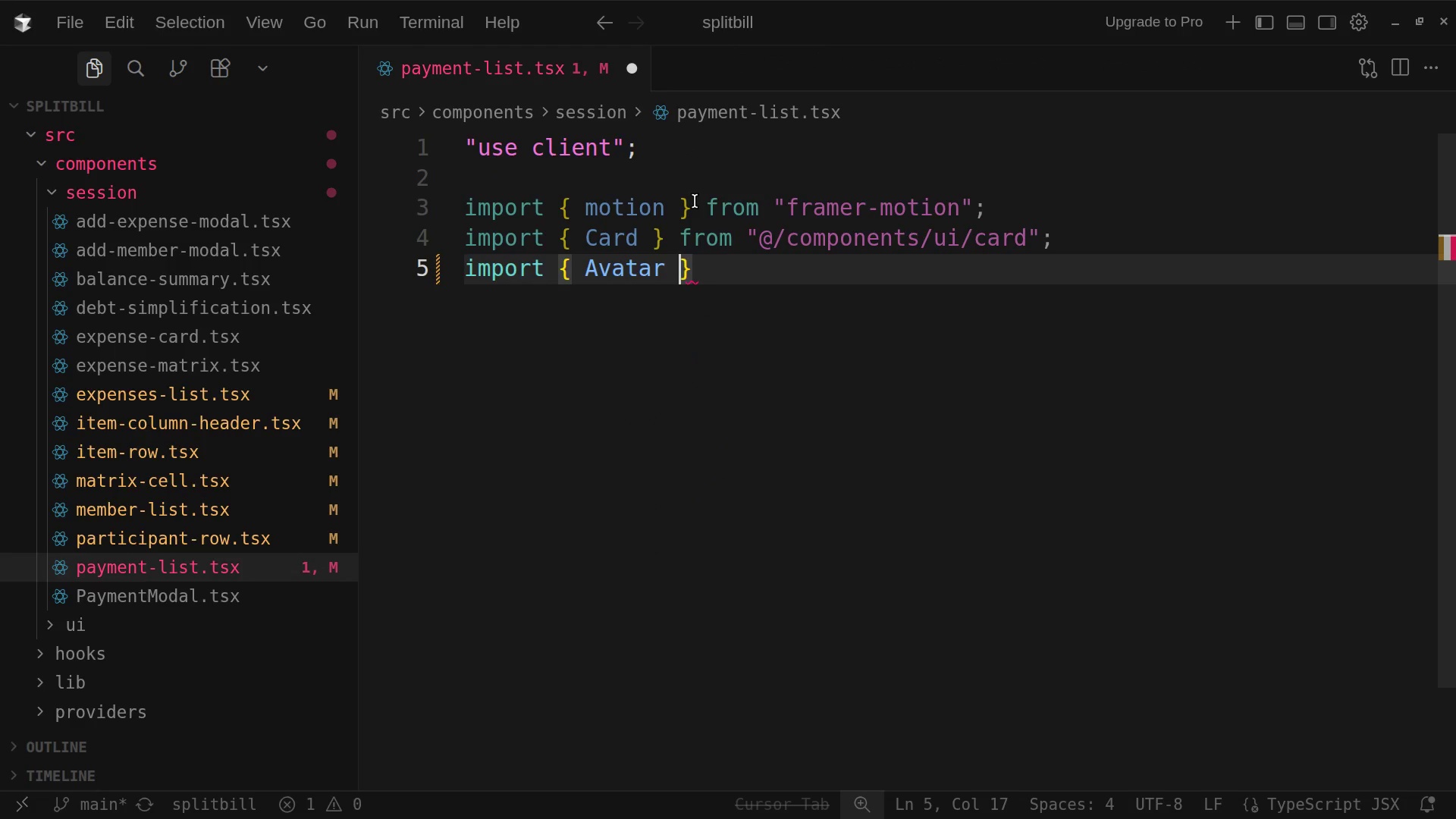 
key(ArrowRight)
 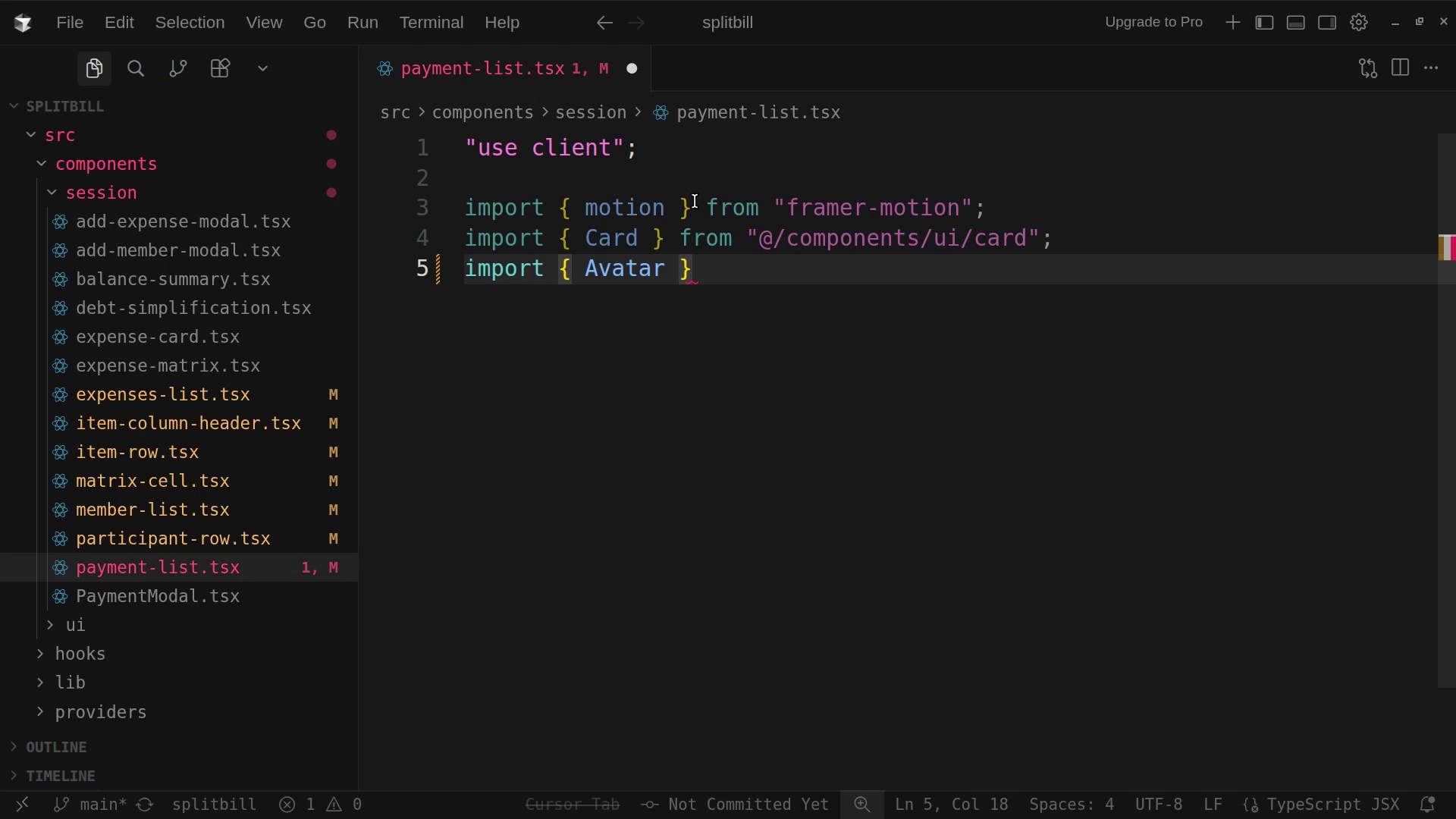 
type( from ")
 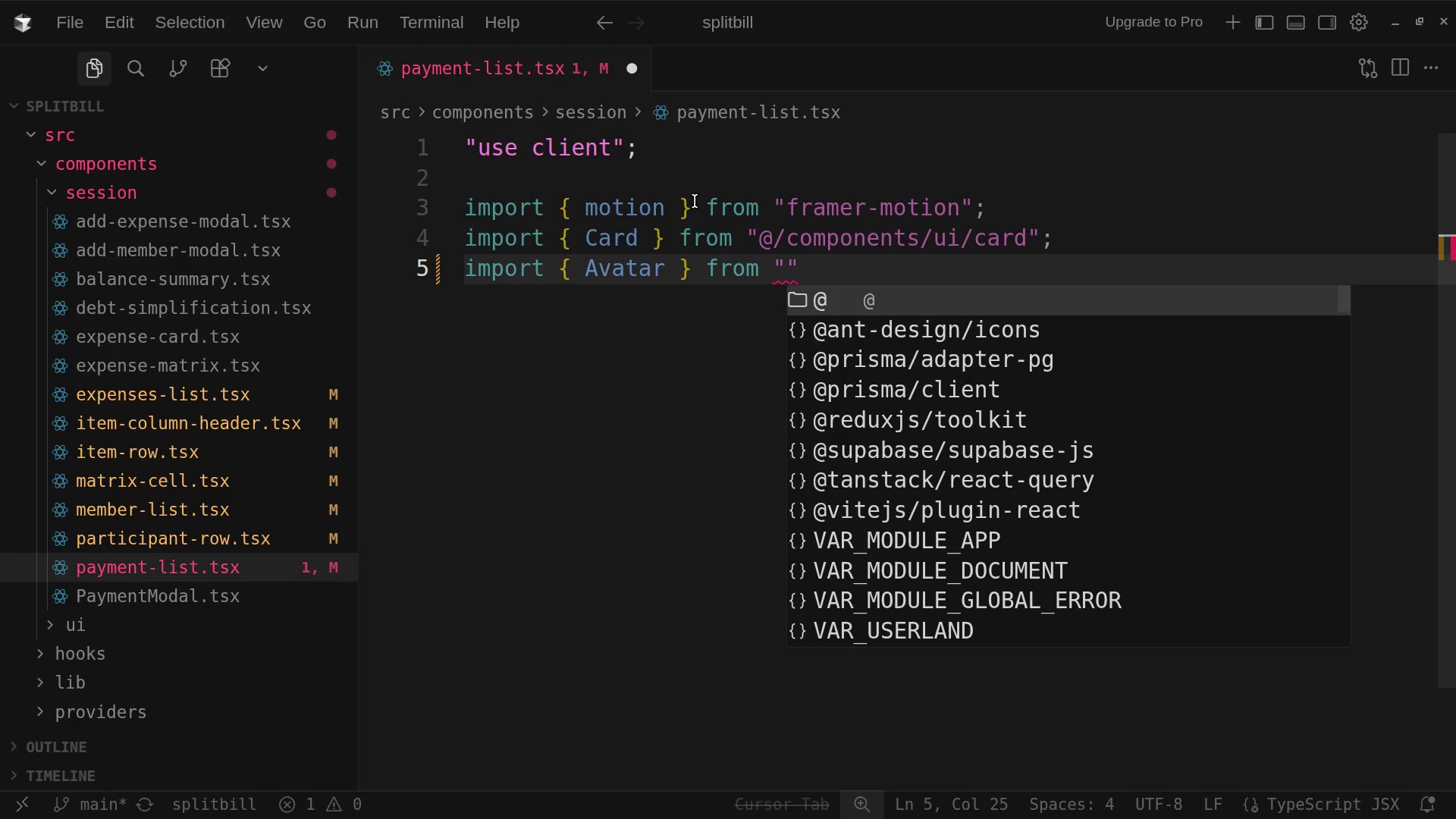 
key(Shift+2)
 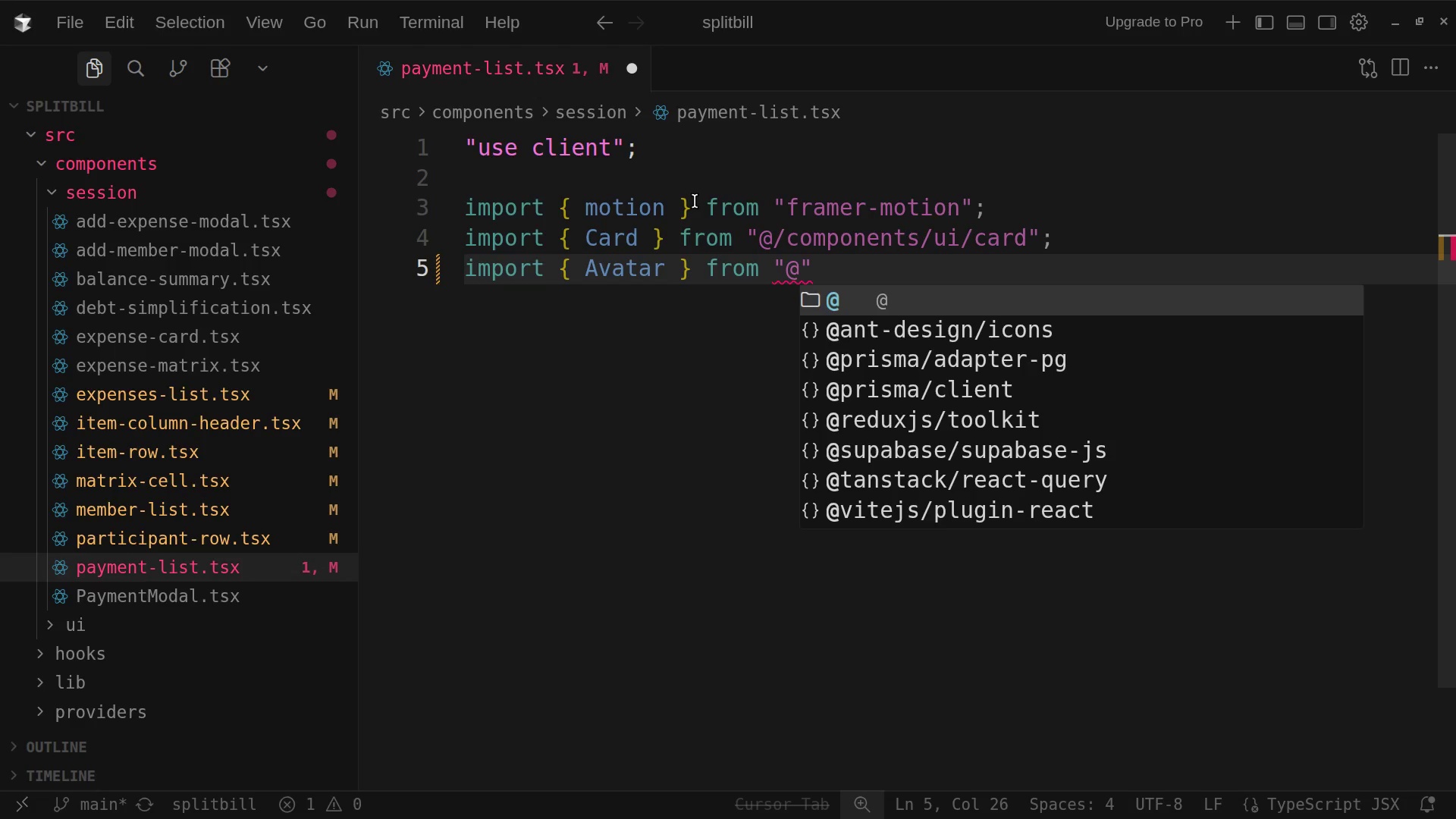 
wait(7.84)
 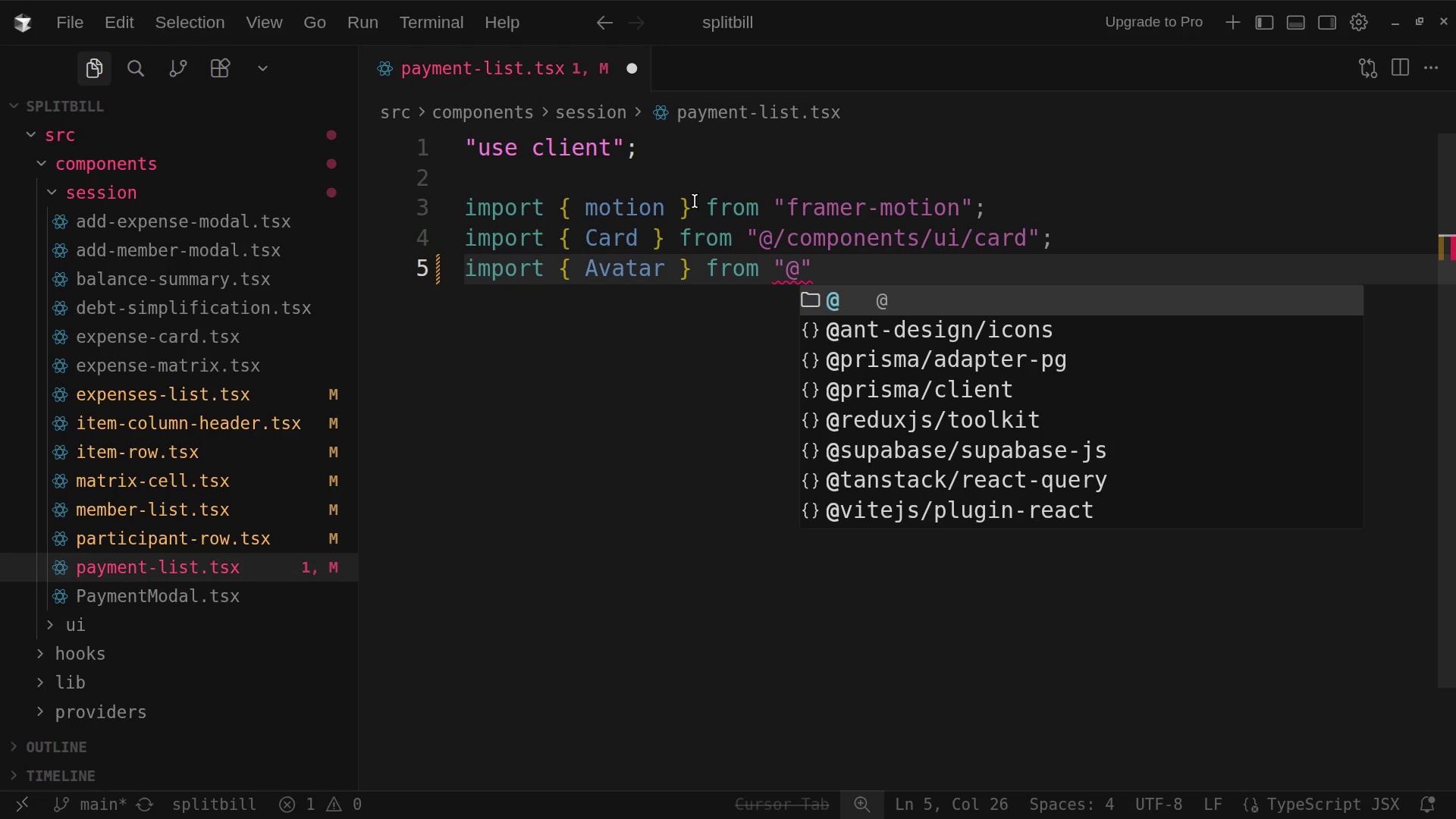 
type(compone)
 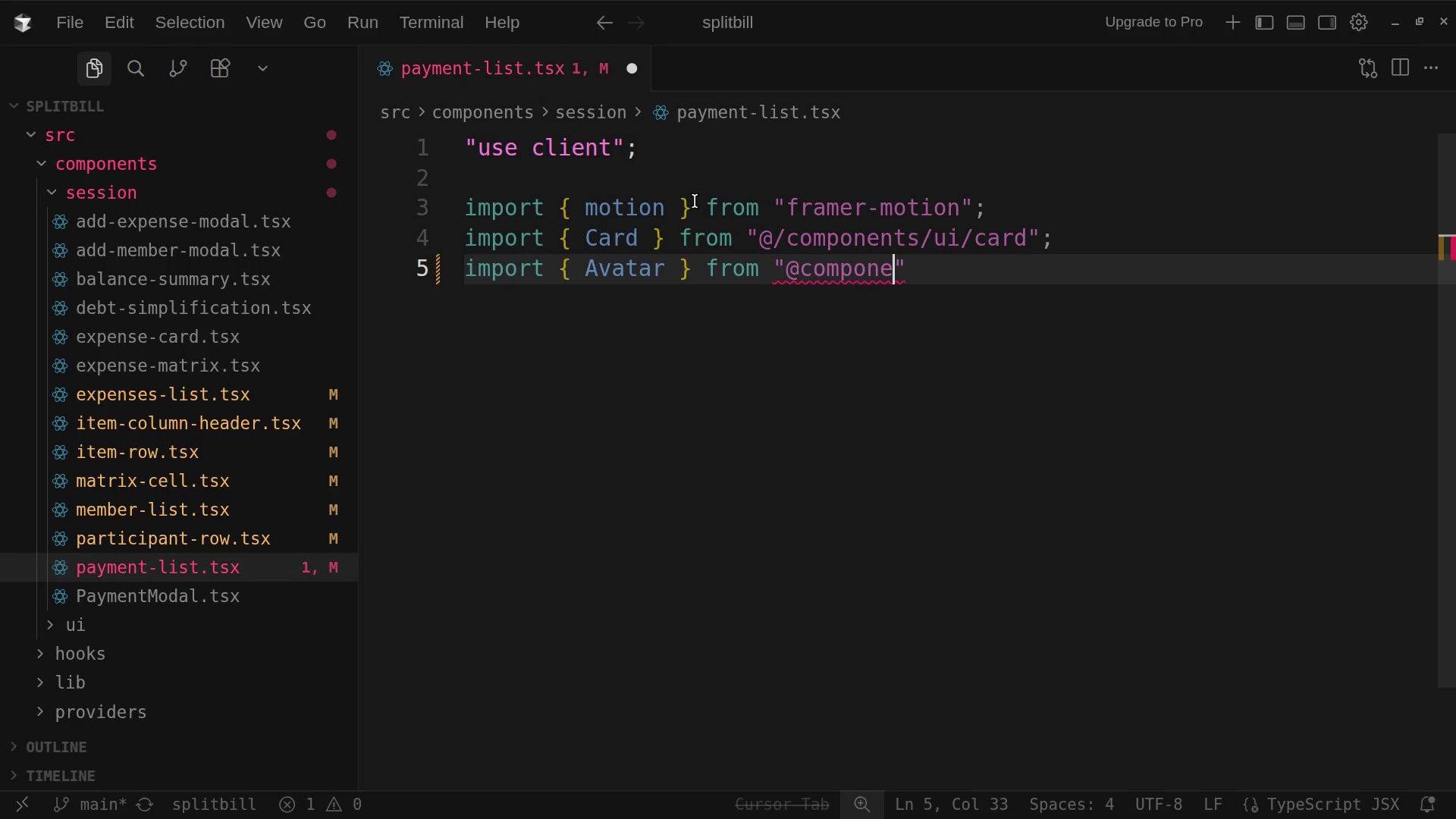 
type(nents)
 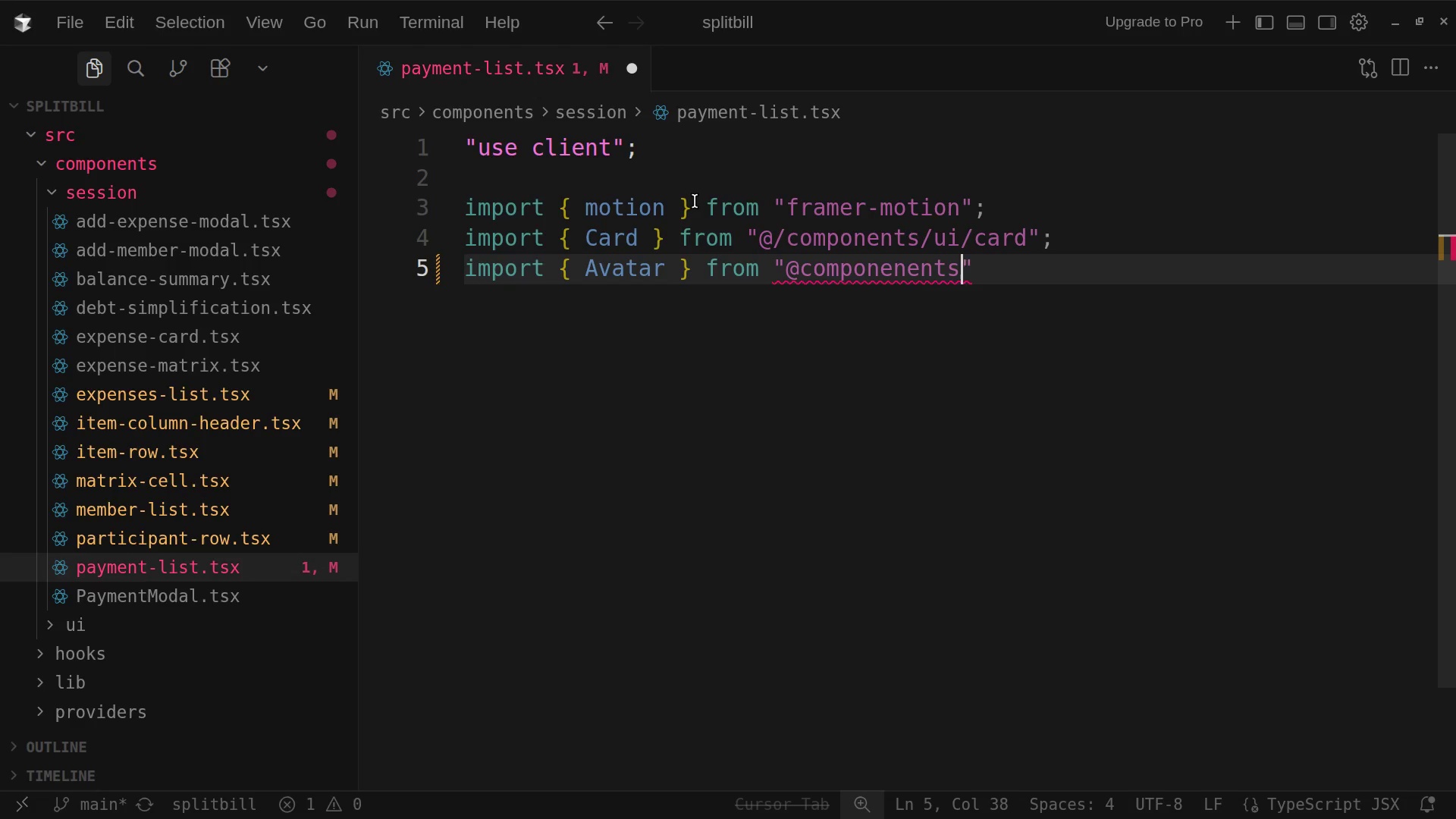 
key(ArrowLeft)
 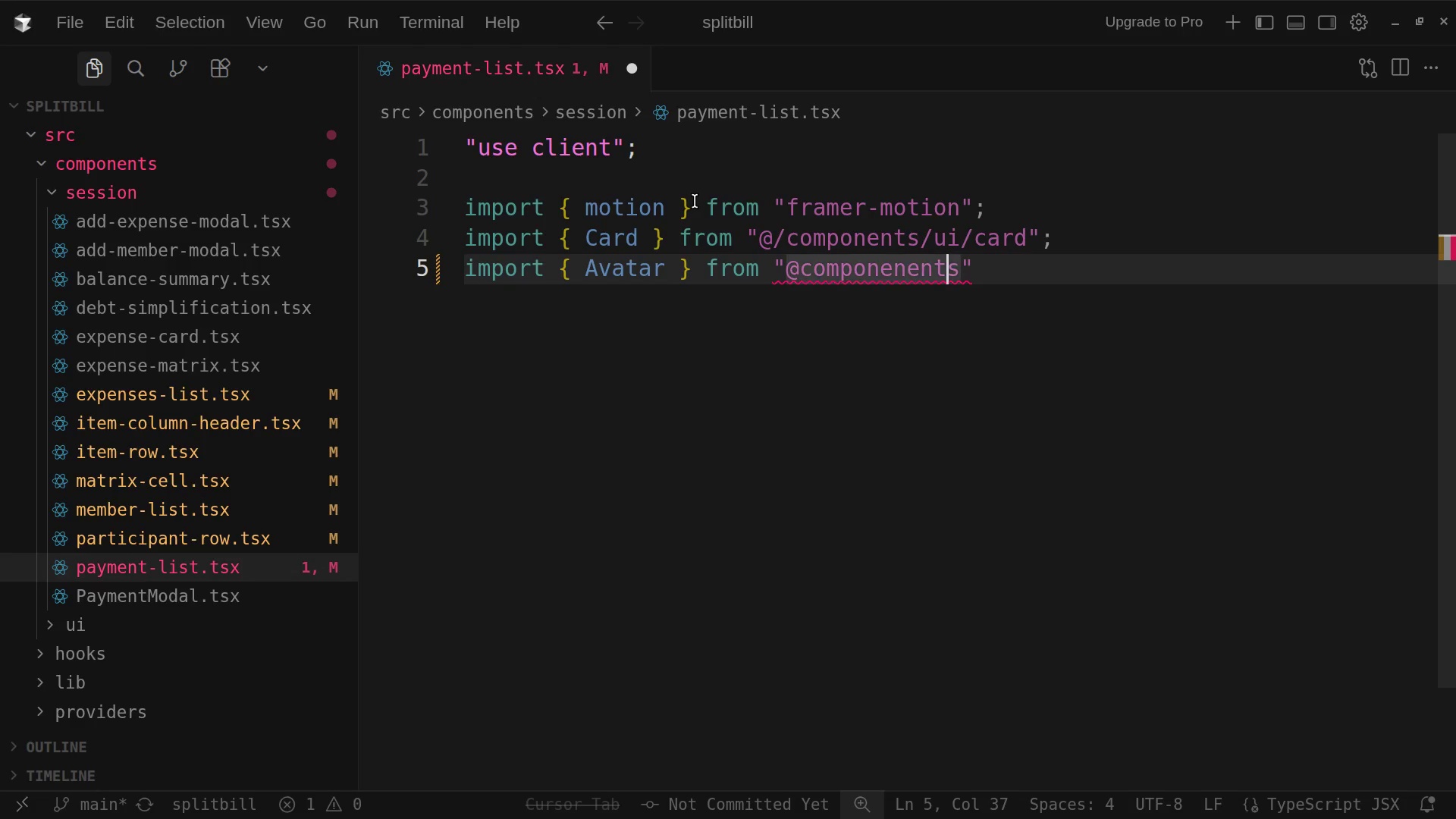 
key(ArrowLeft)
 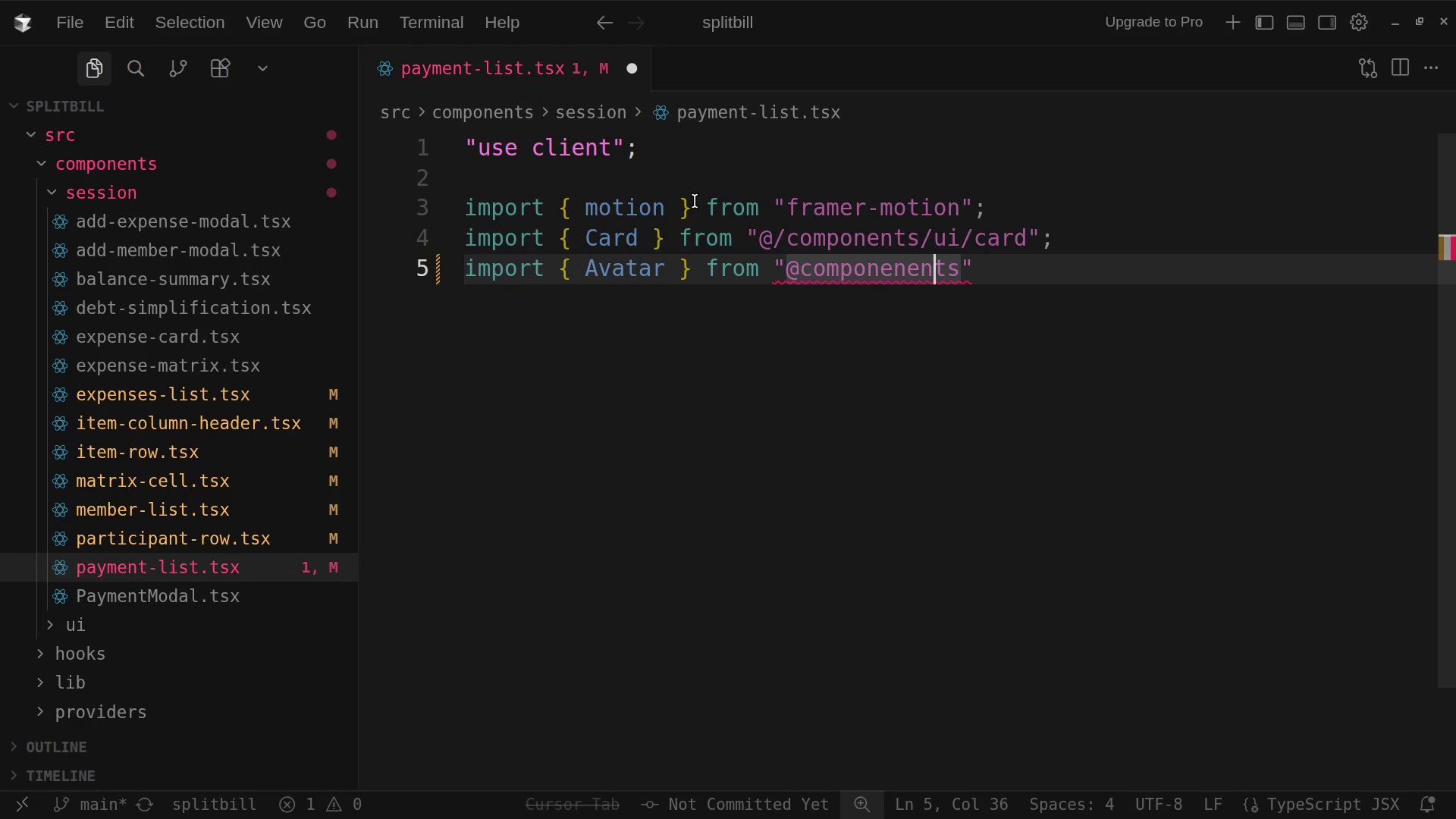 
key(ArrowLeft)
 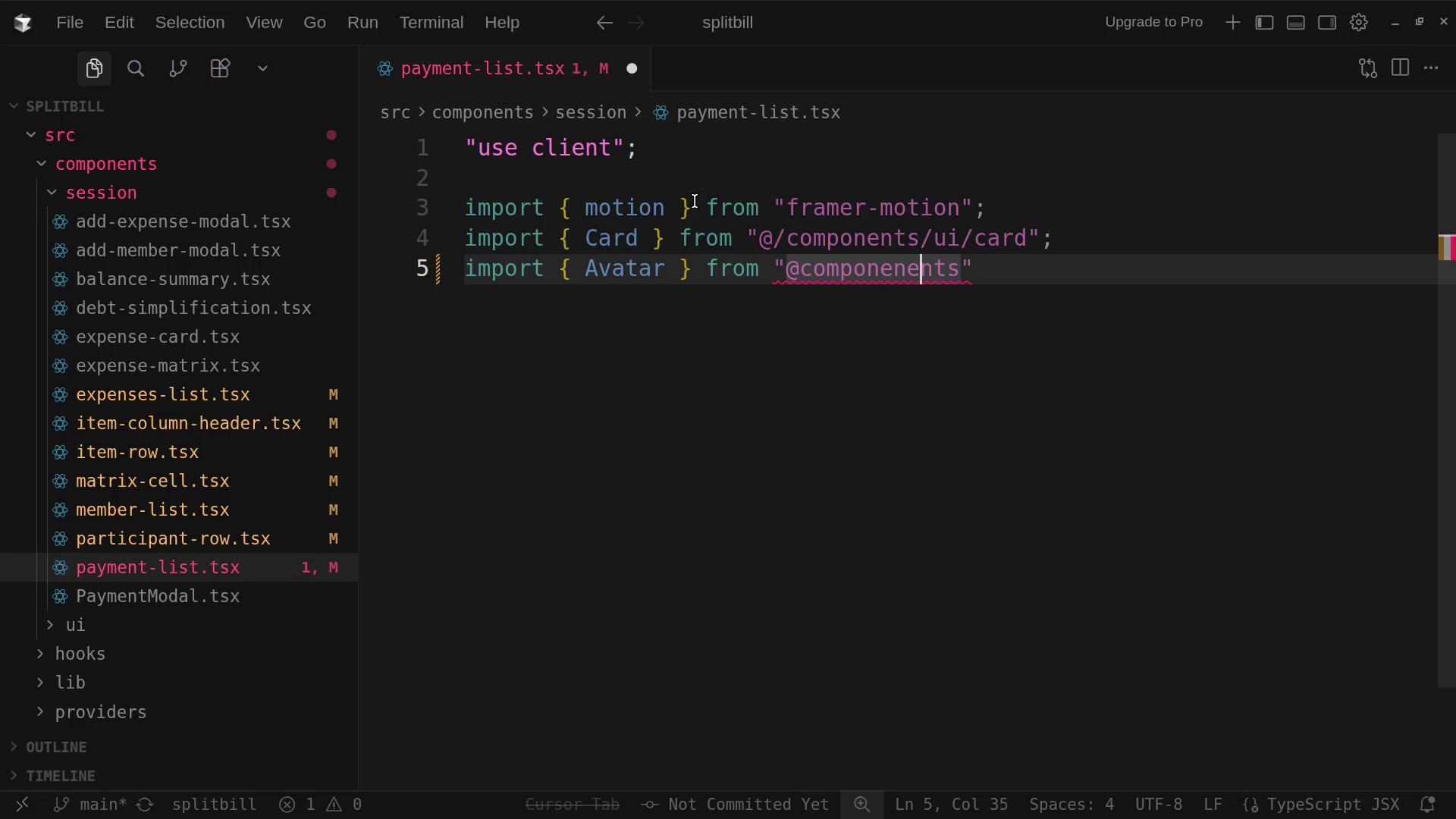 
key(ArrowLeft)
 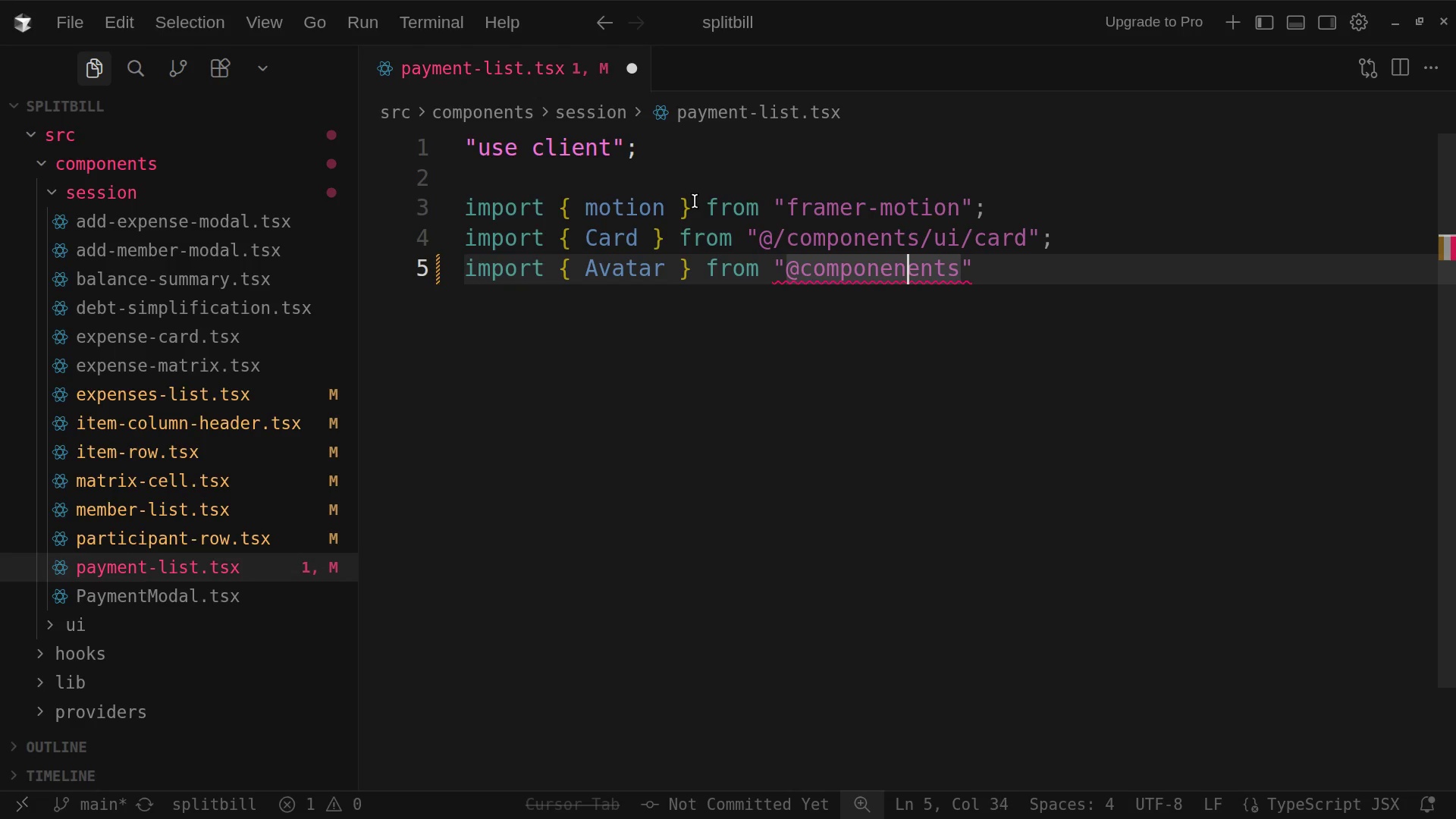 
key(ArrowLeft)
 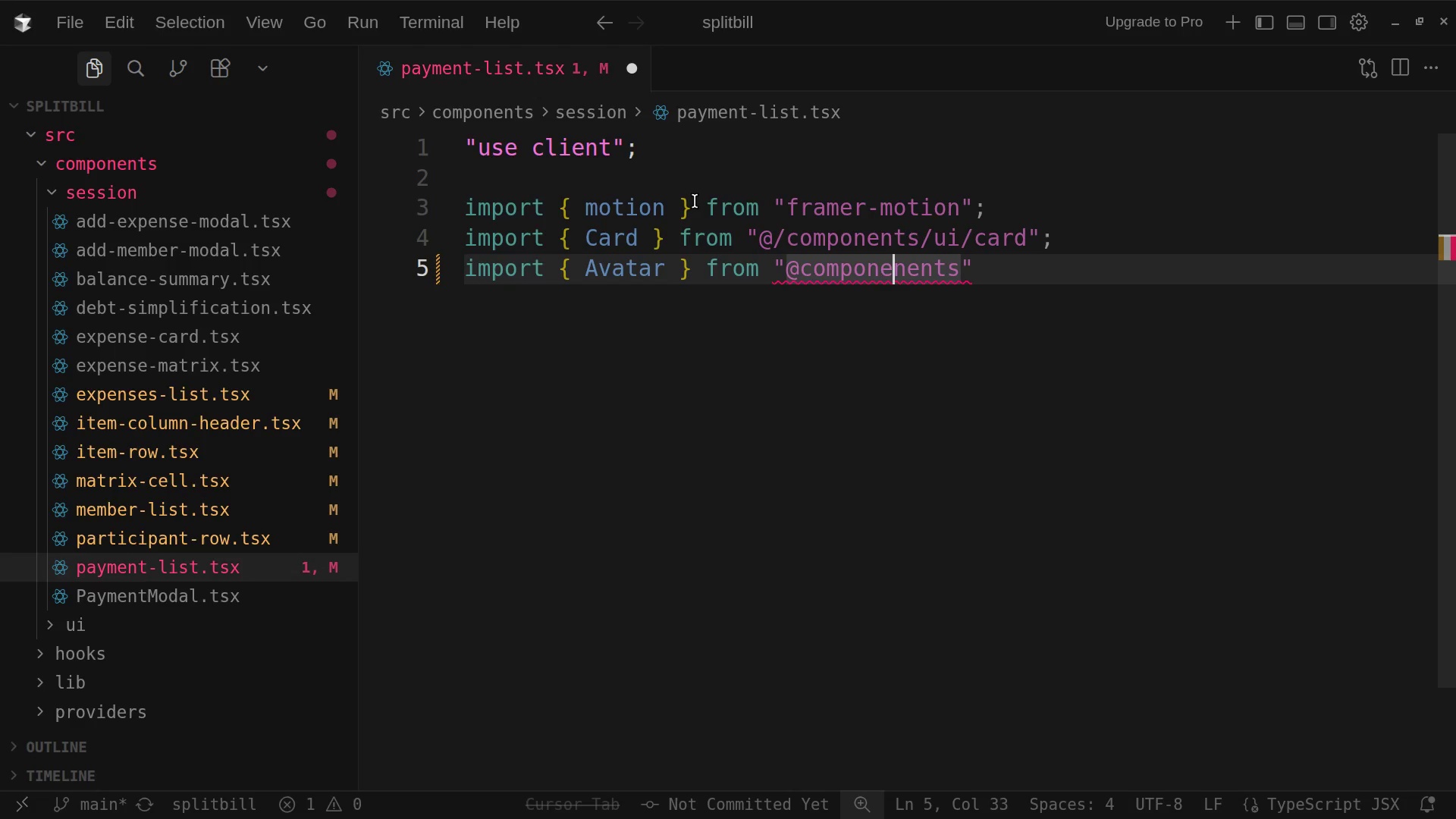 
key(ArrowLeft)
 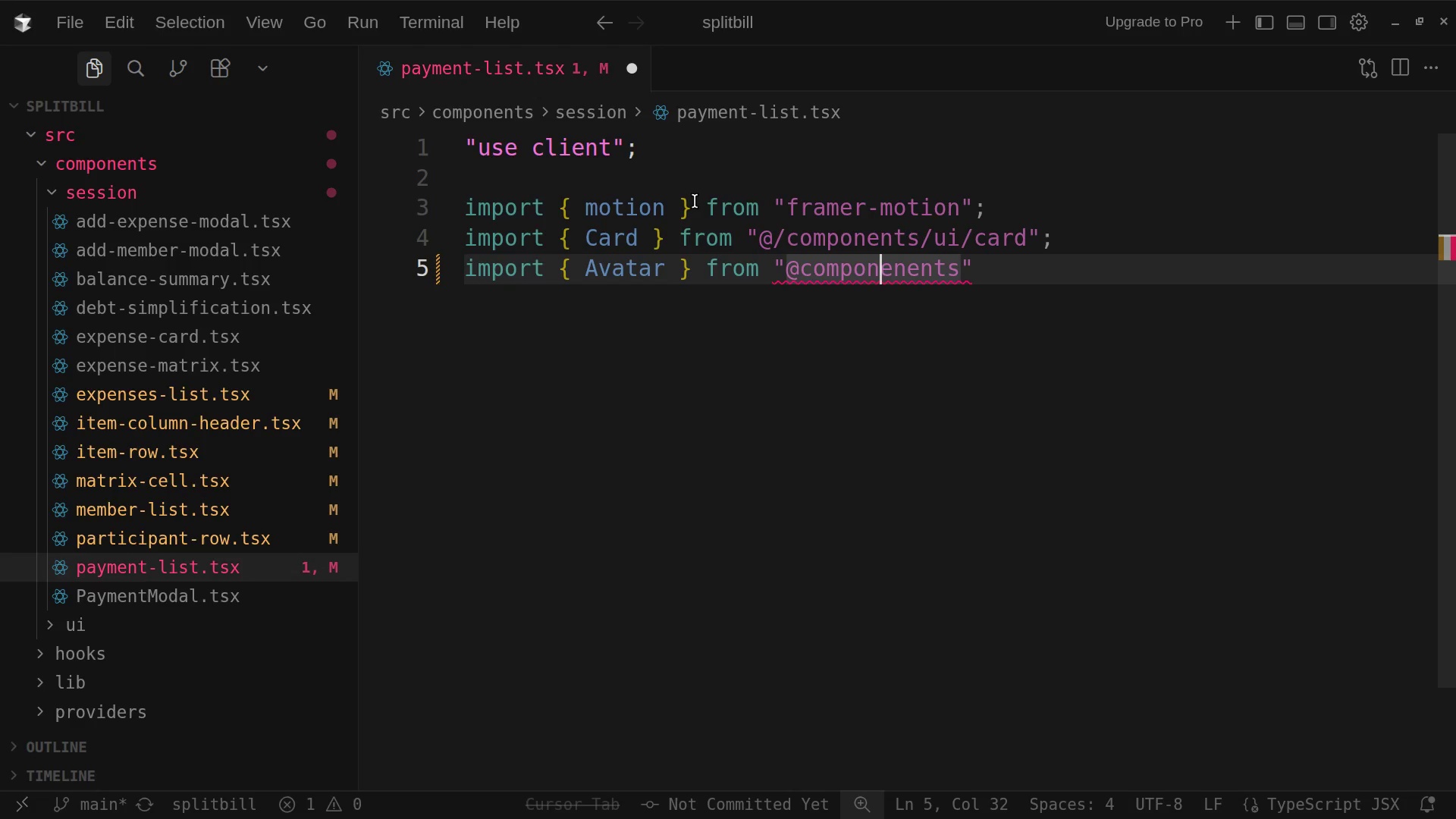 
key(ArrowLeft)
 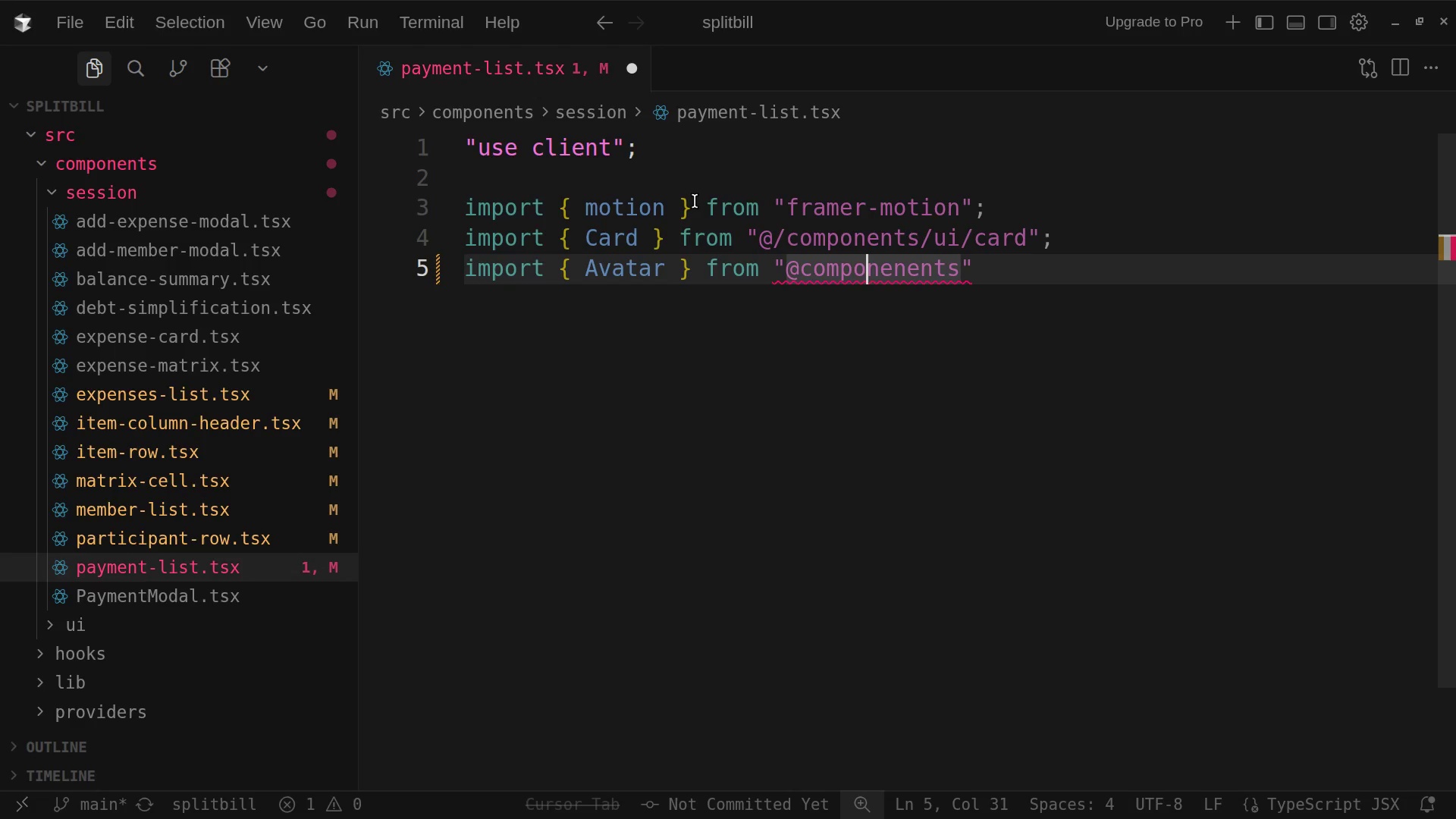 
key(ArrowLeft)
 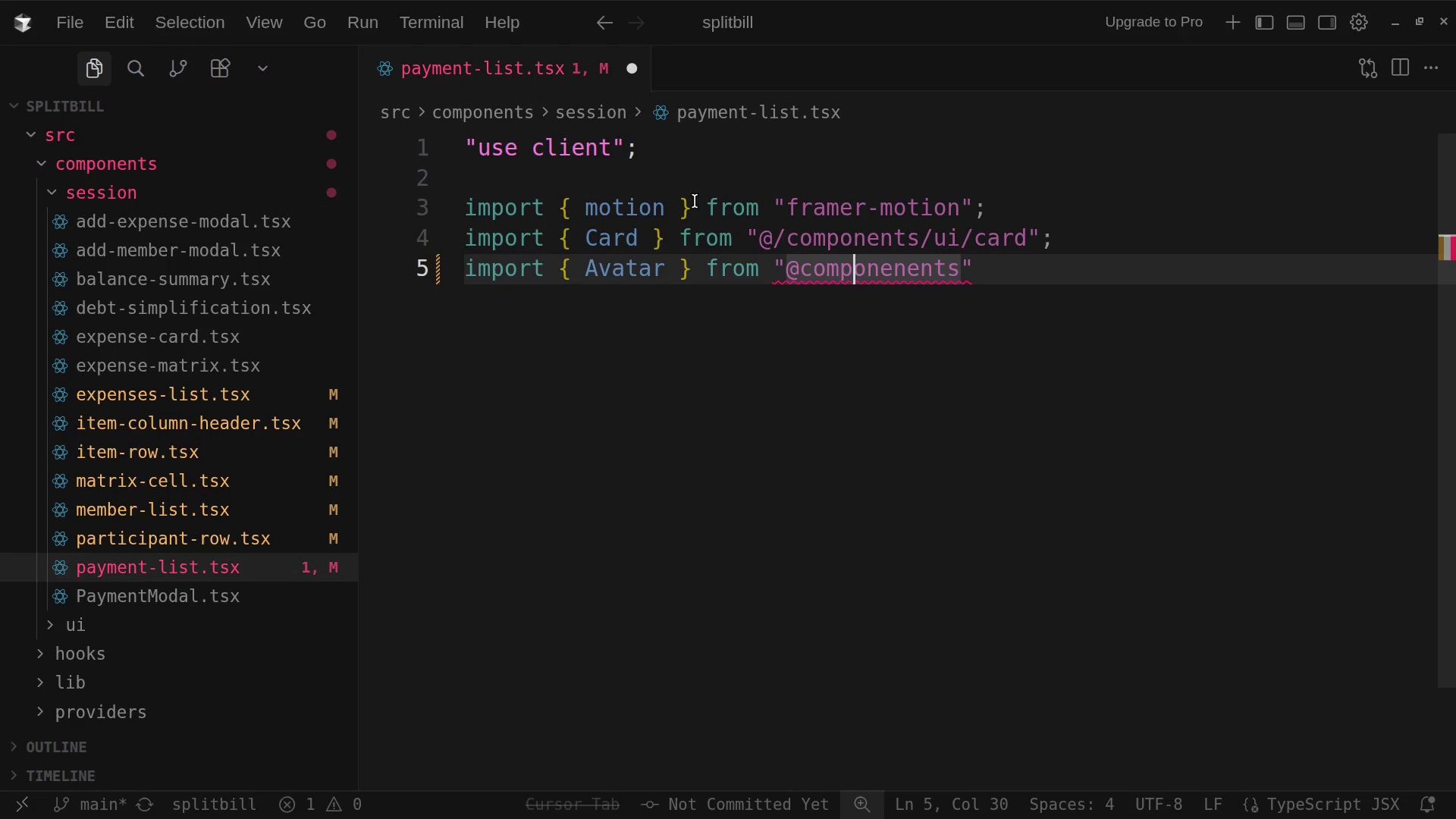 
key(ArrowLeft)
 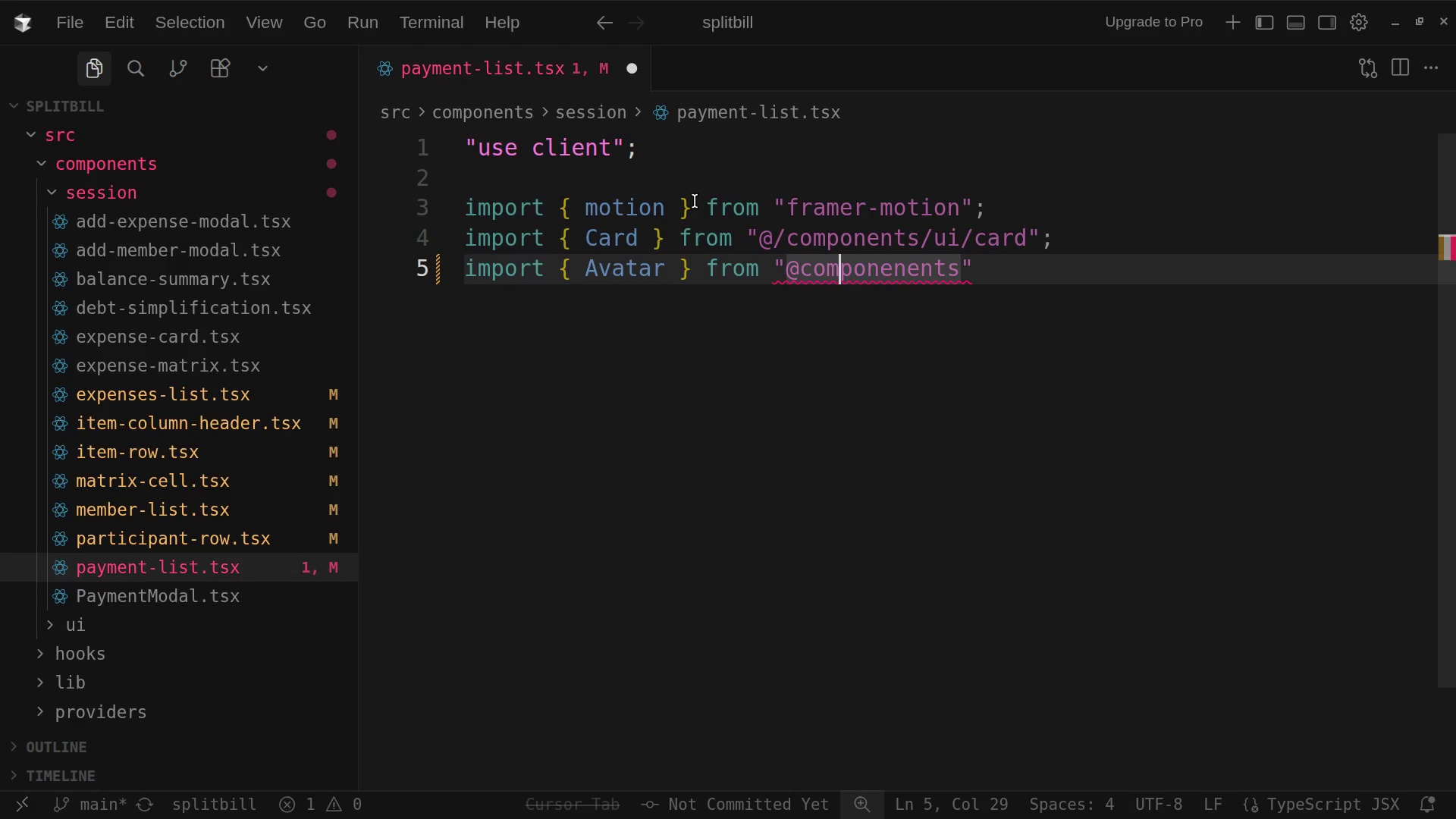 
key(ArrowLeft)
 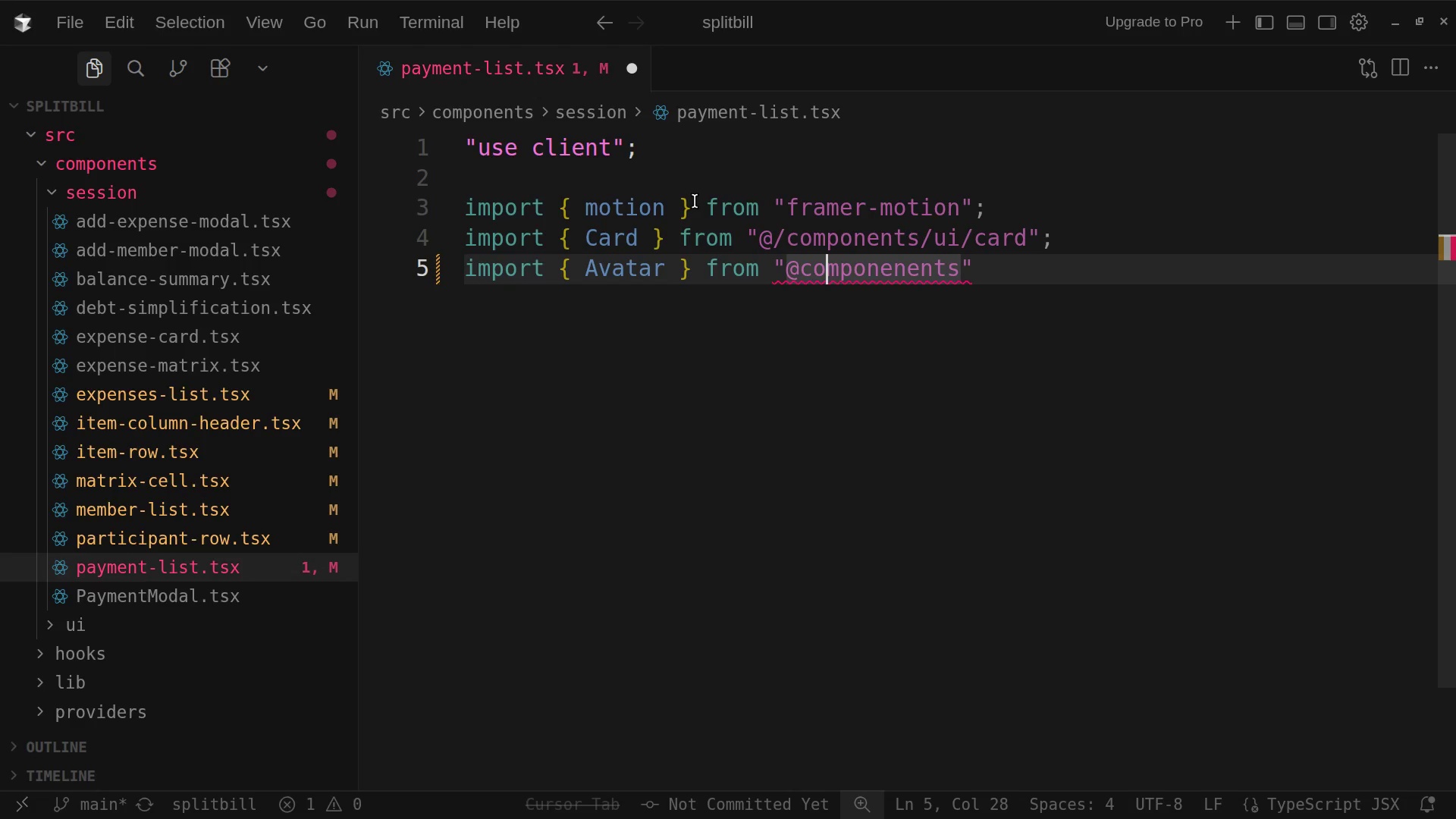 
key(ArrowLeft)
 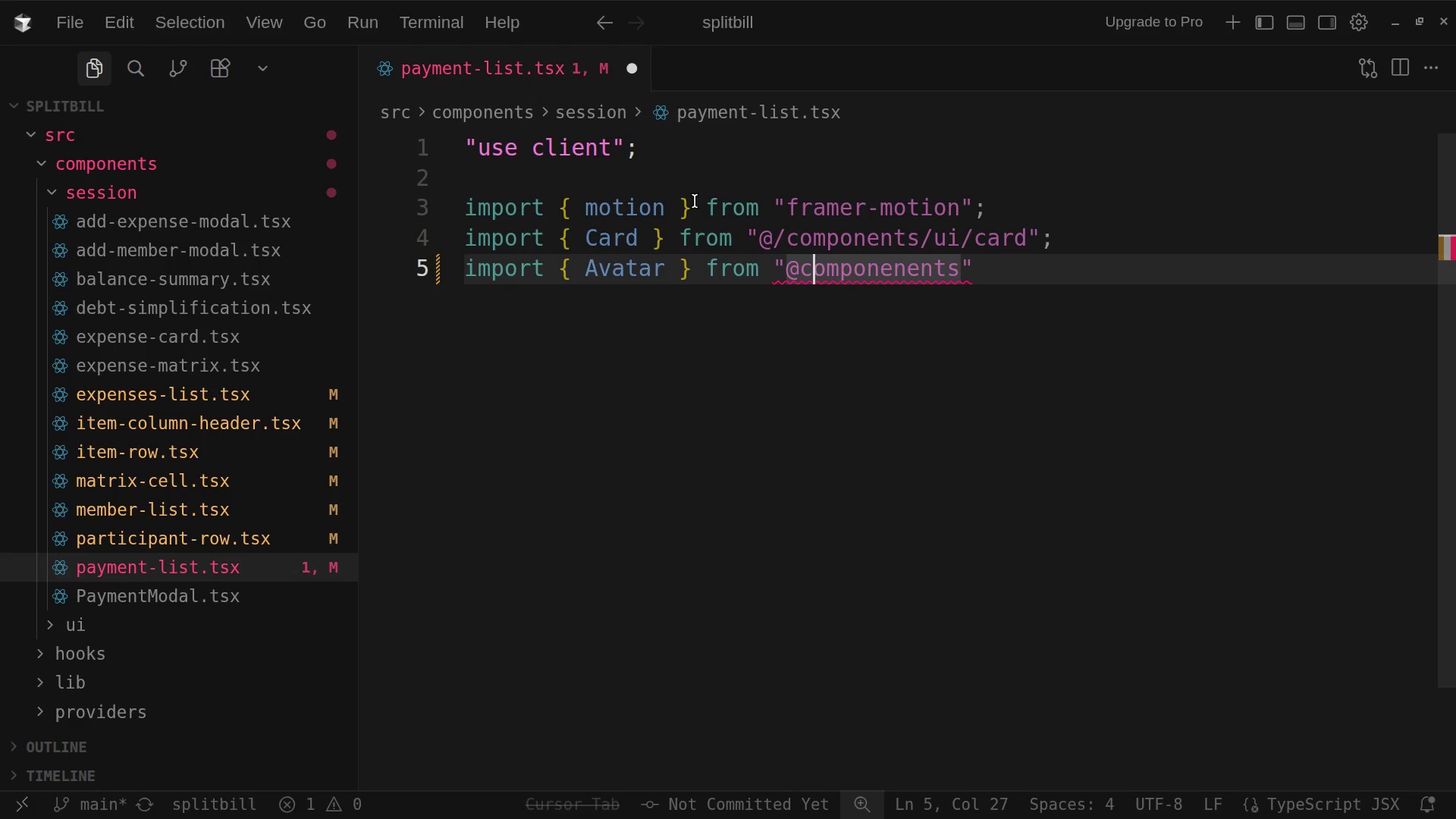 
key(ArrowLeft)
 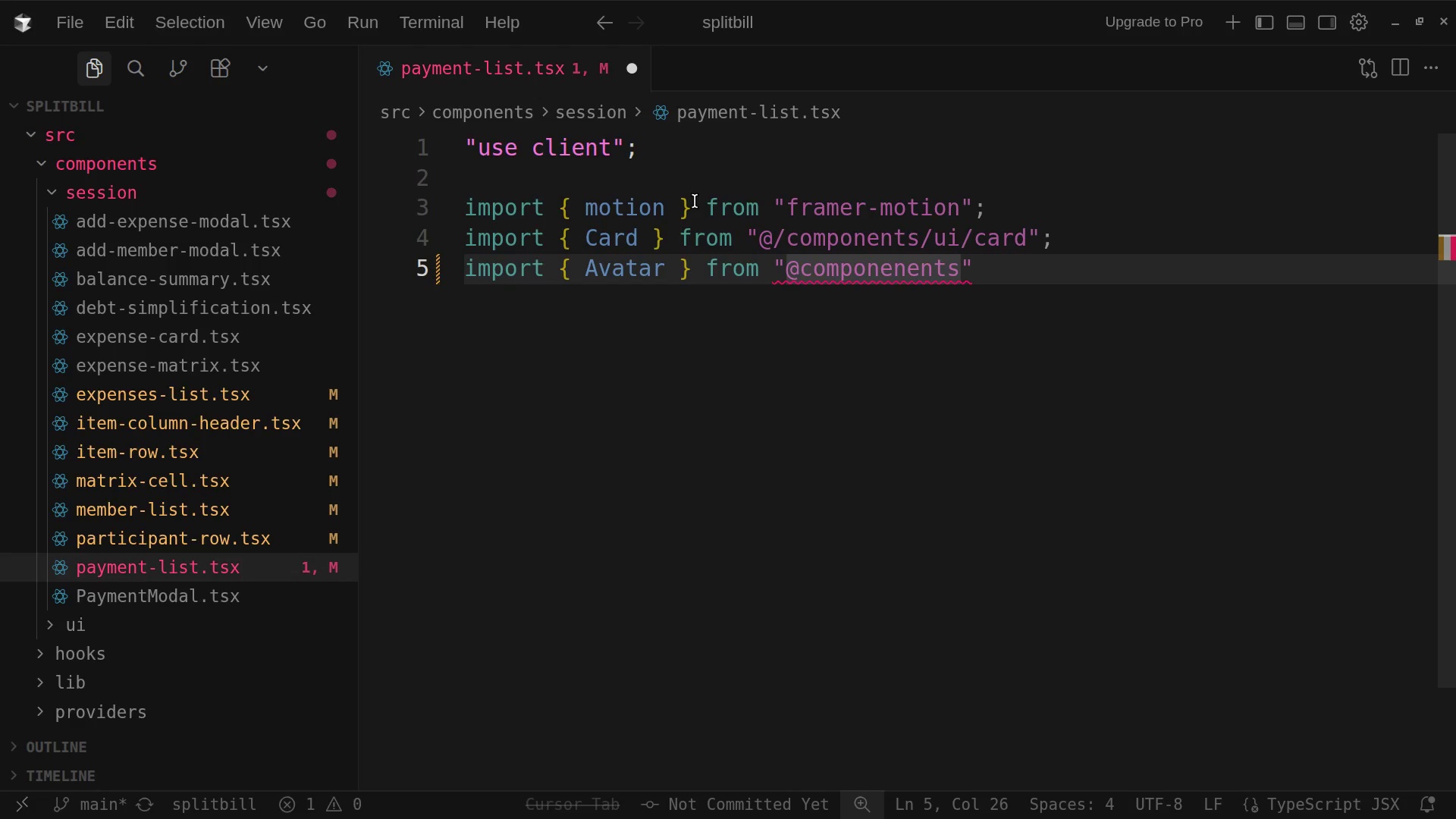 
key(Slash)
 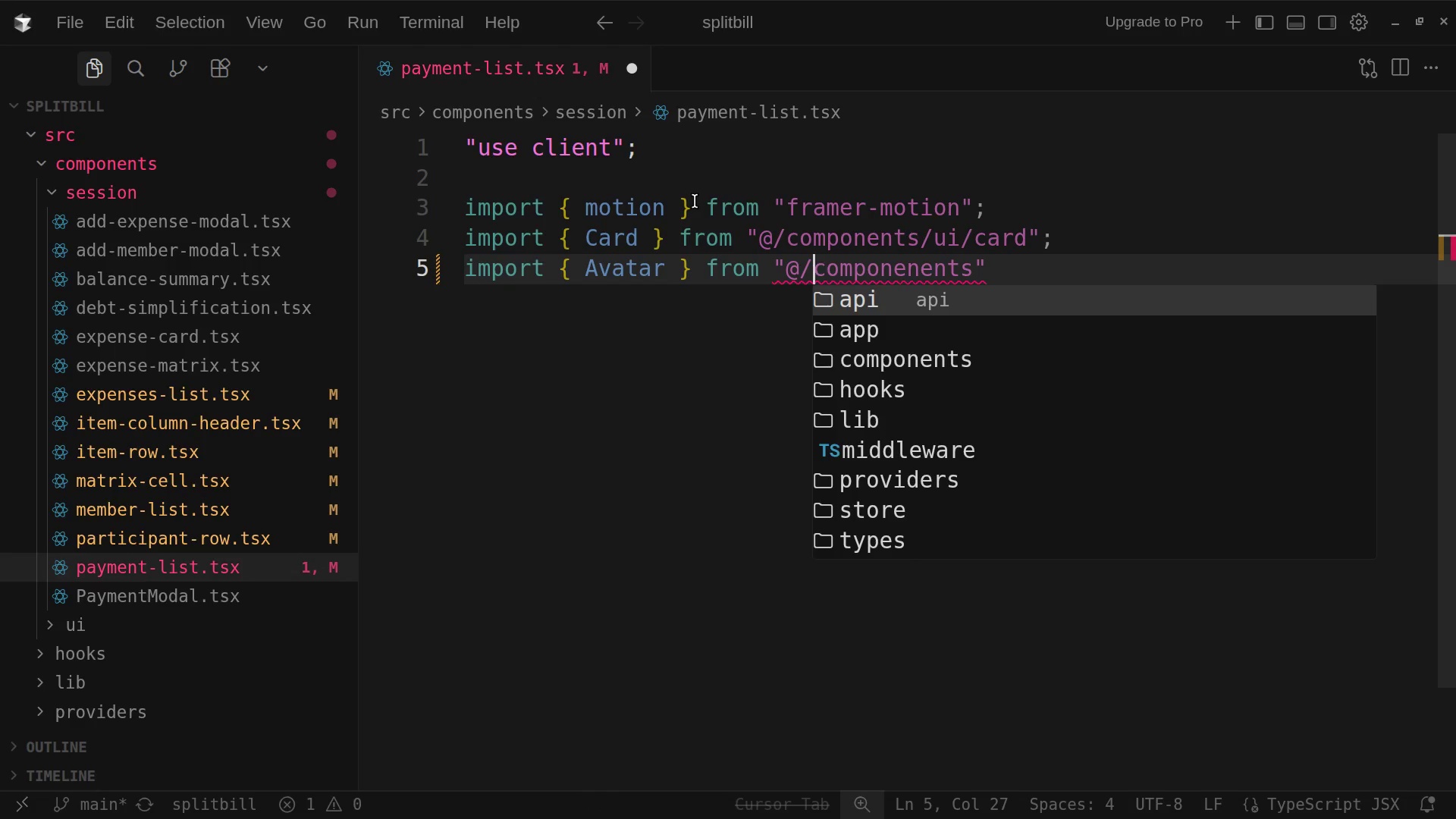 
key(ArrowRight)
 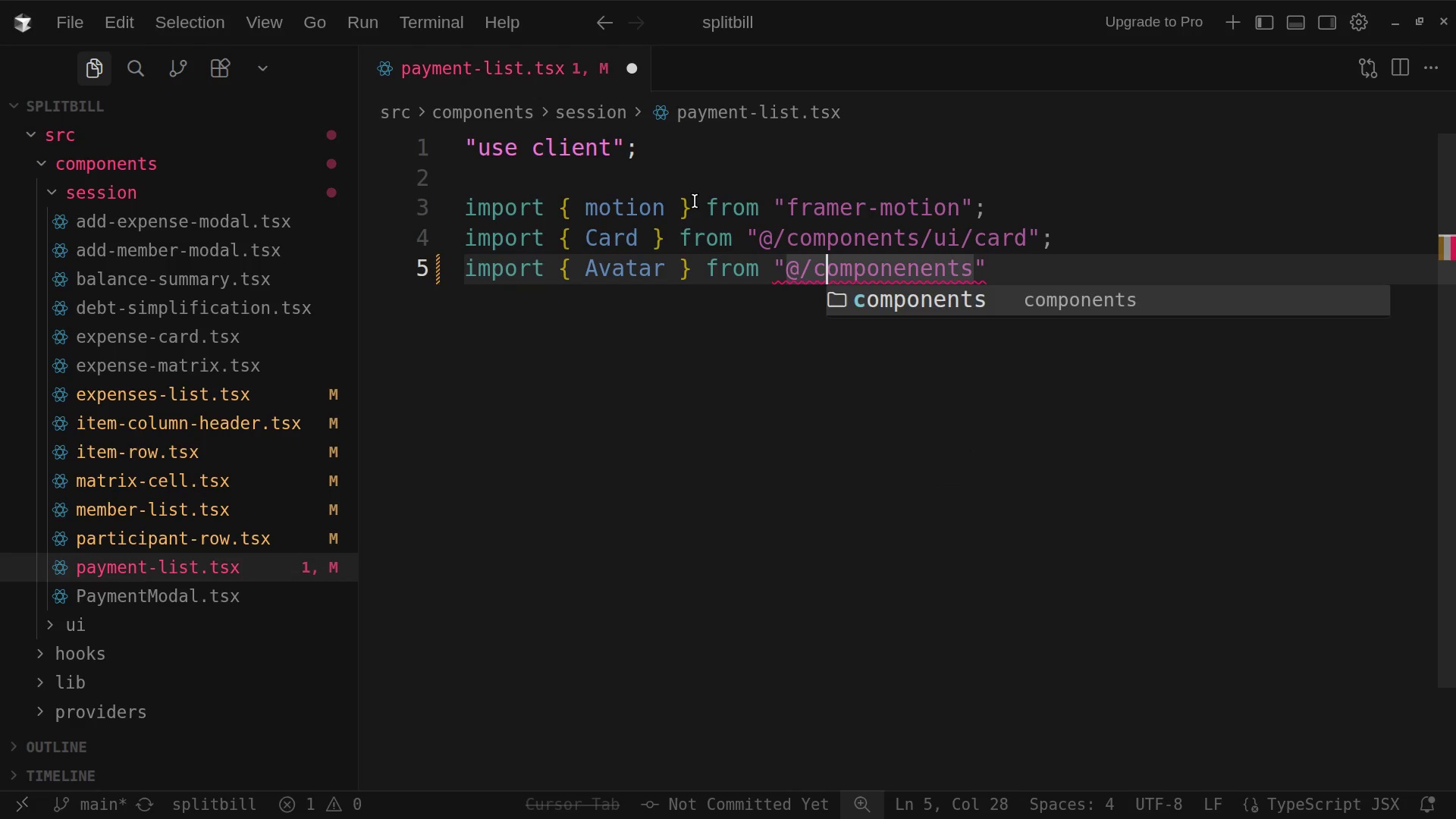 
key(ArrowRight)
 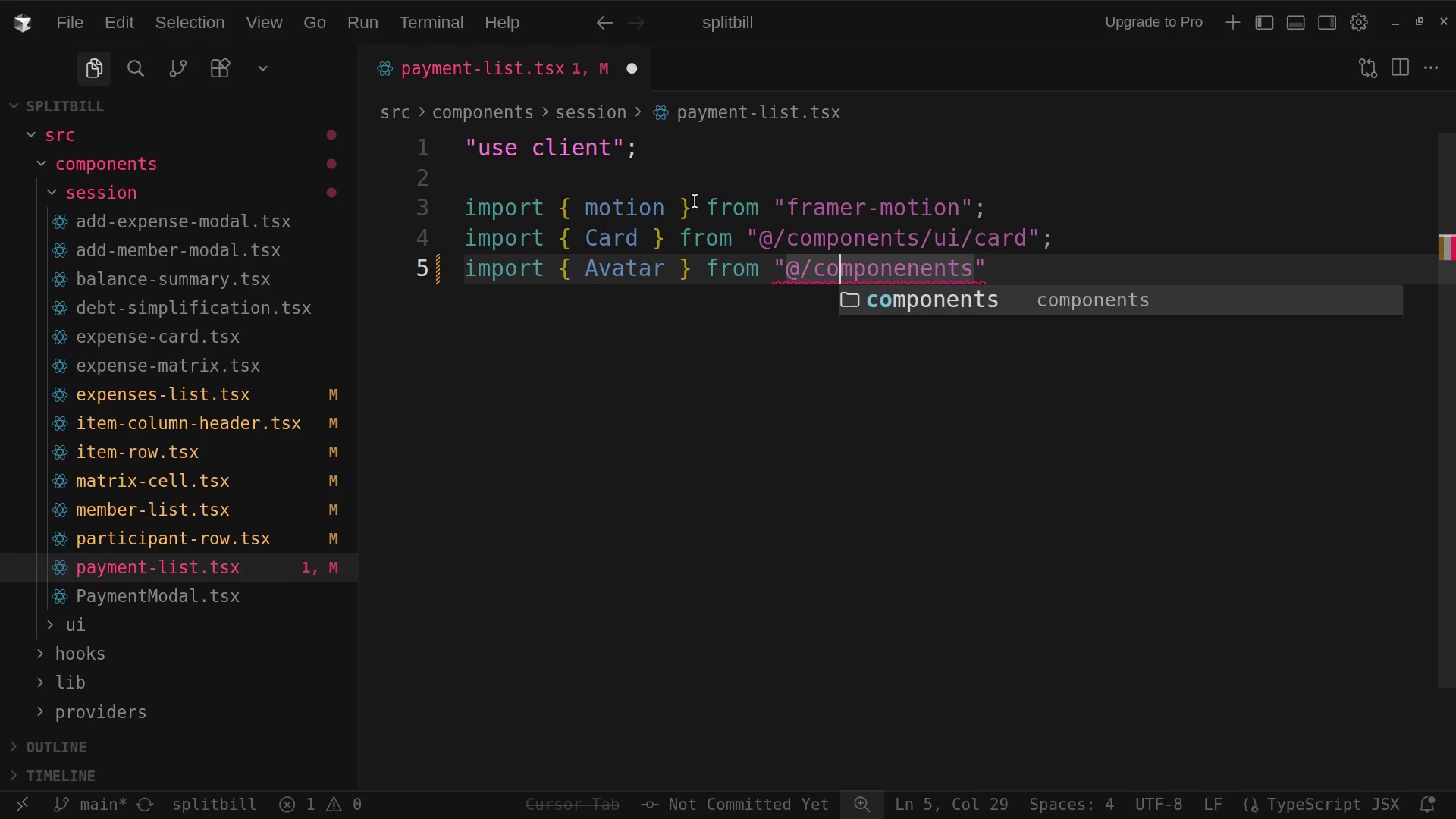 
key(ArrowRight)
 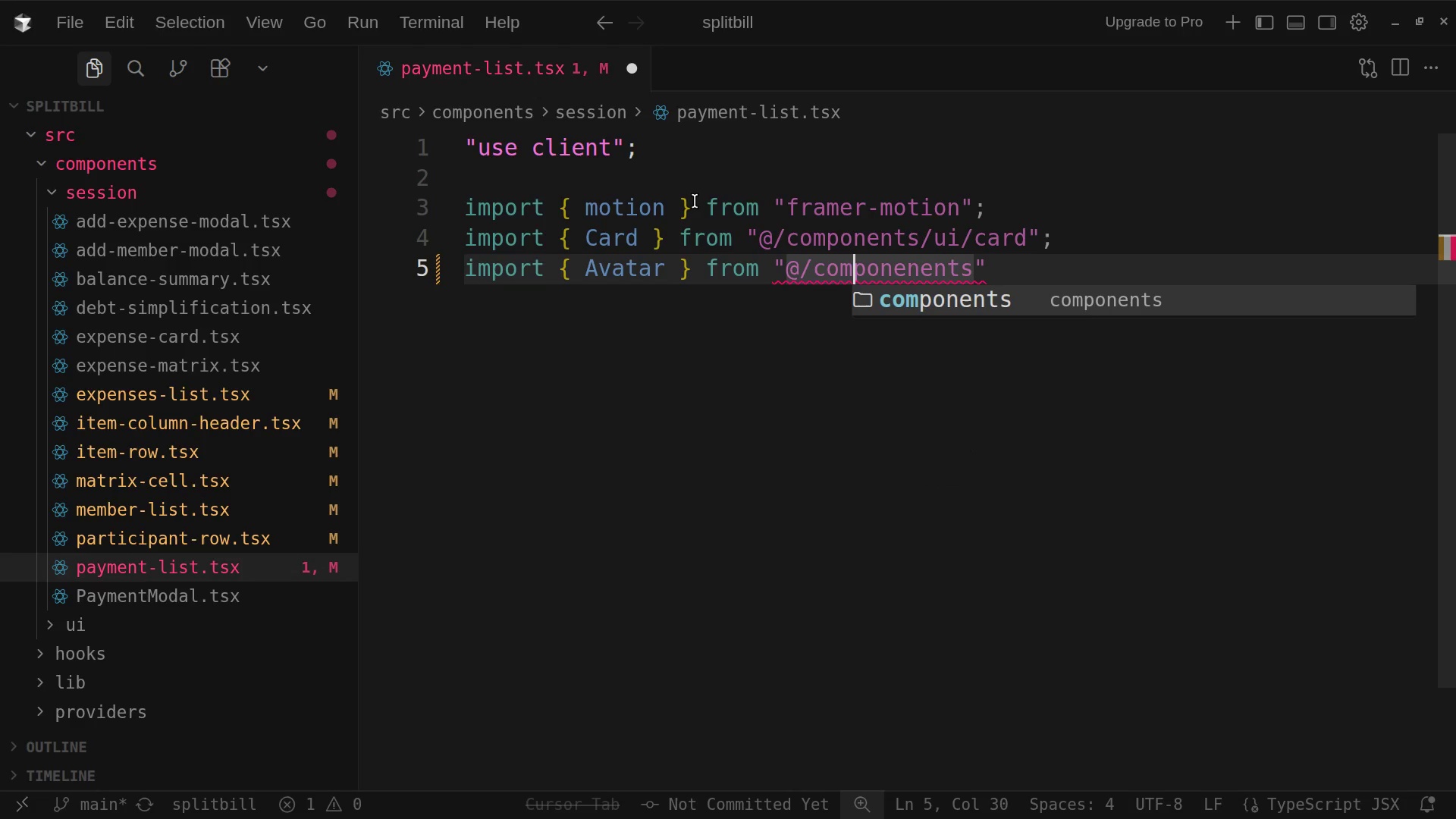 
key(ArrowRight)
 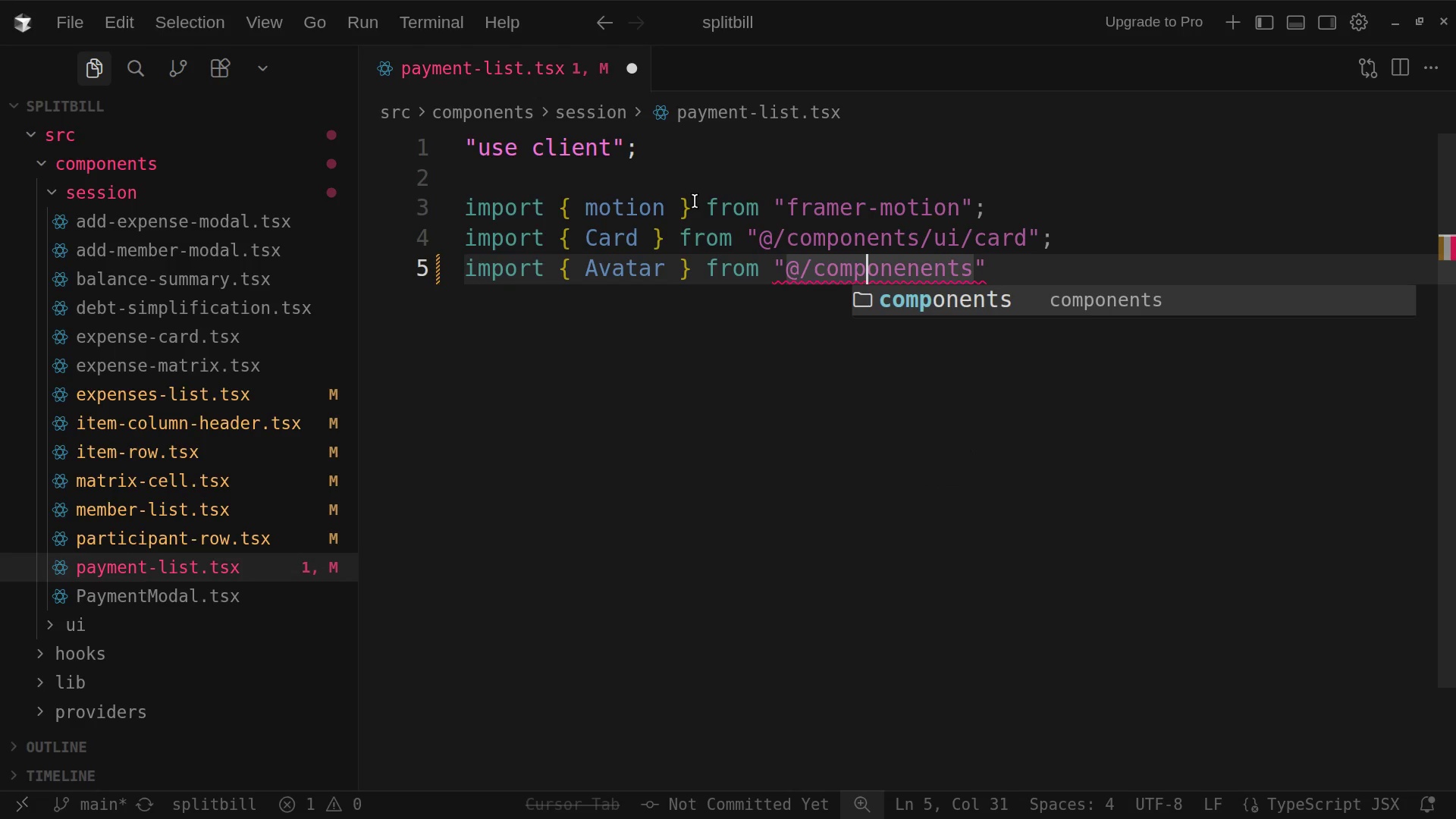 
key(ArrowRight)
 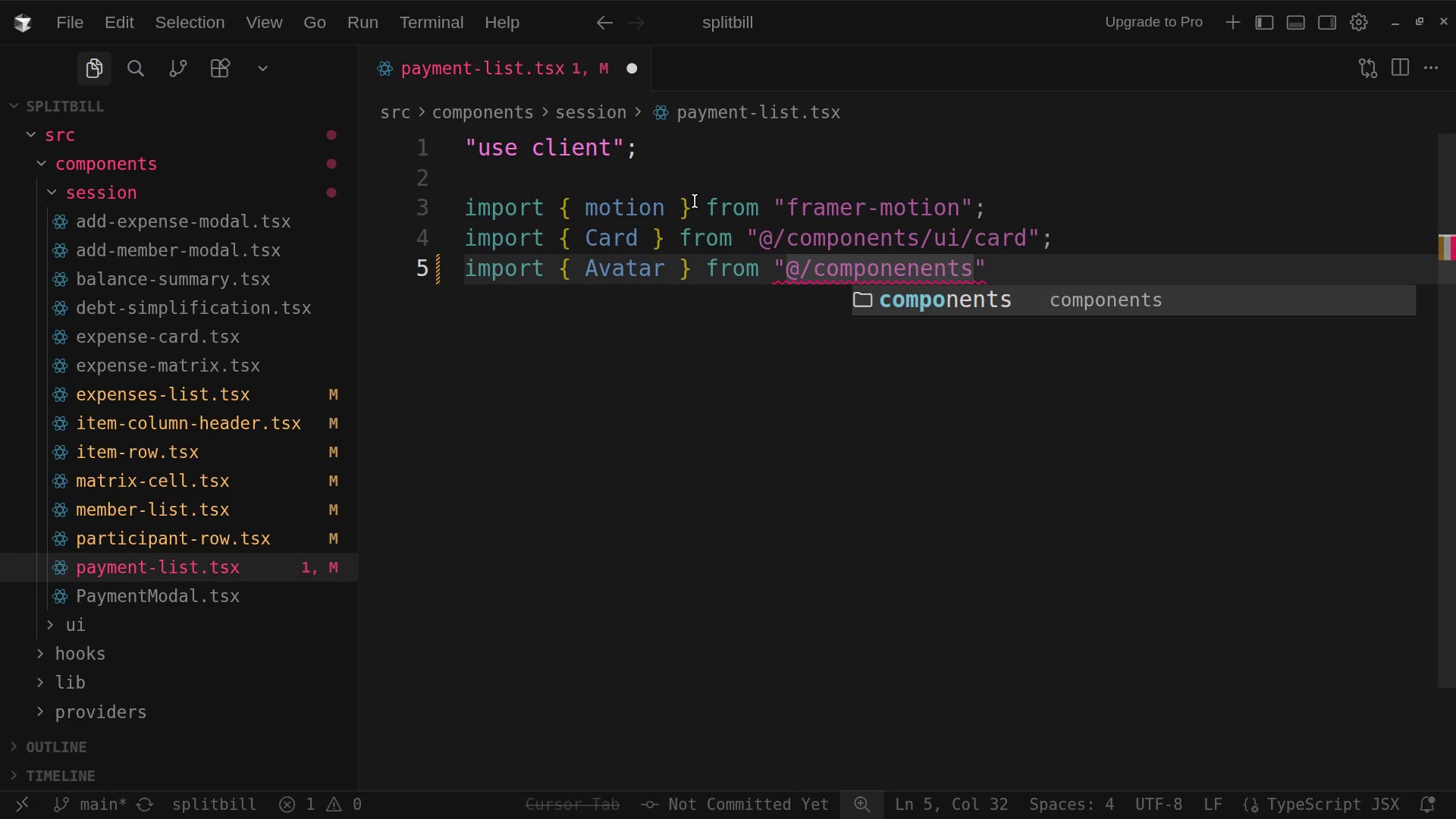 
key(ArrowRight)
 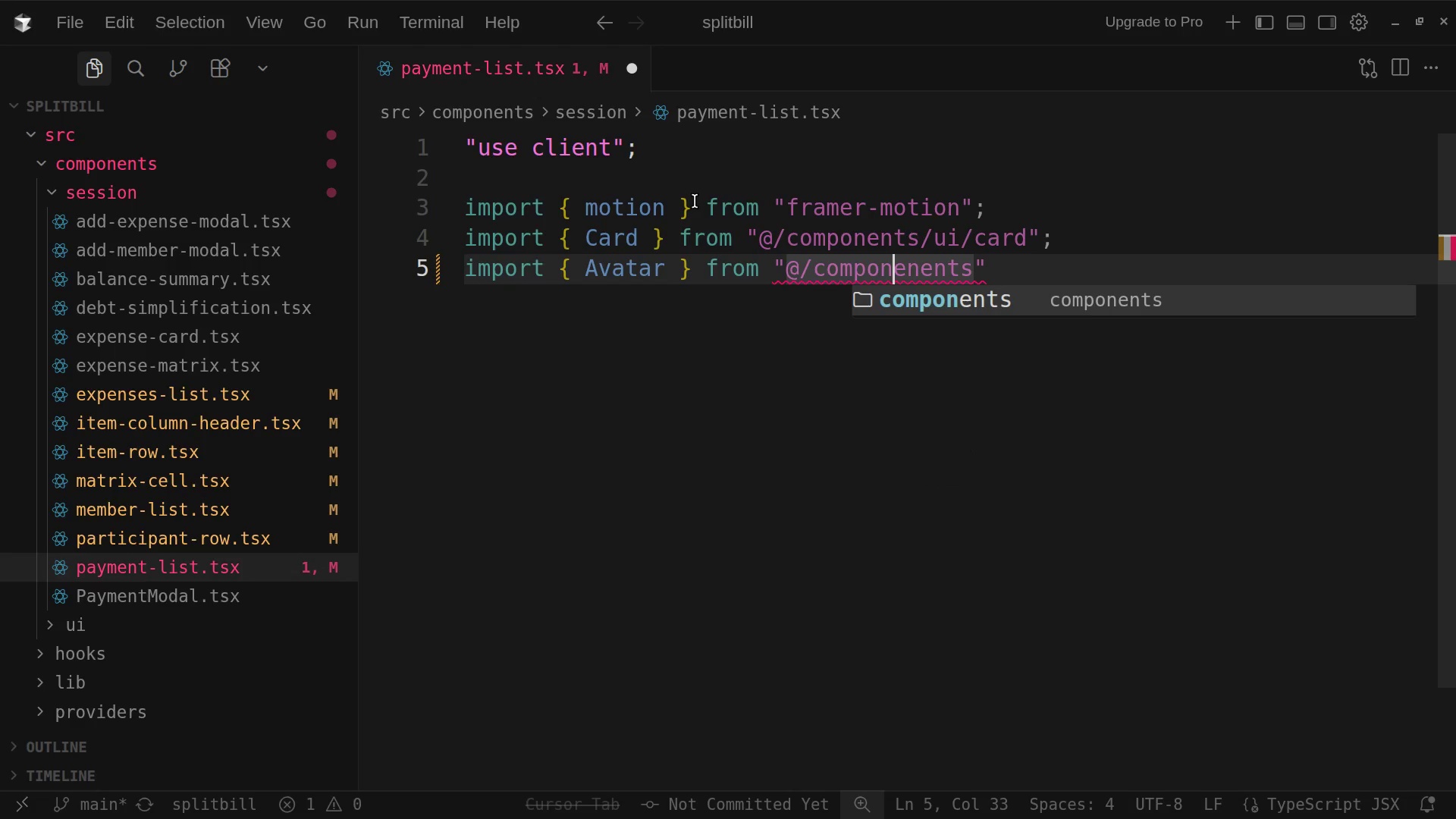 
key(ArrowRight)
 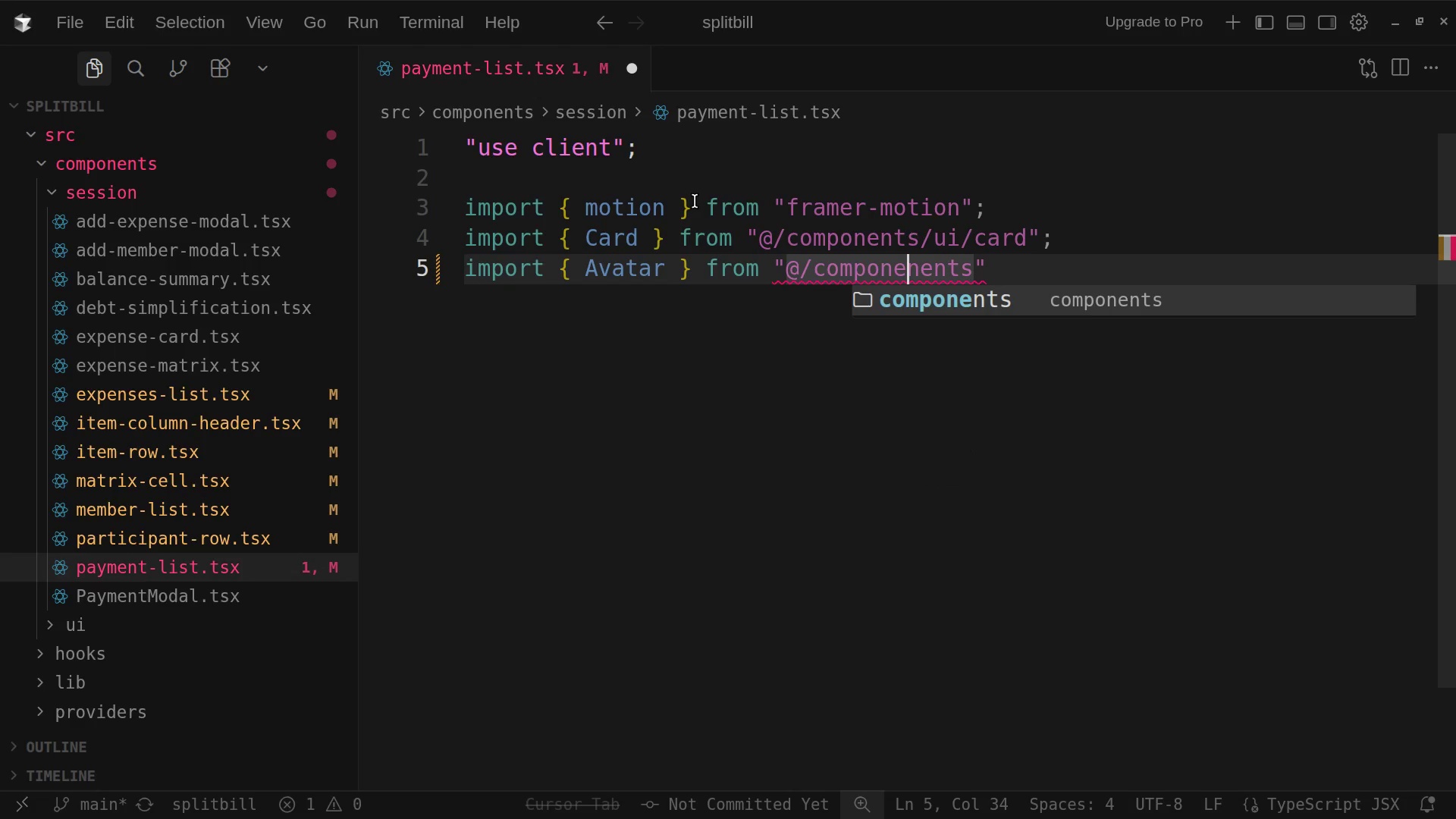 
key(ArrowRight)
 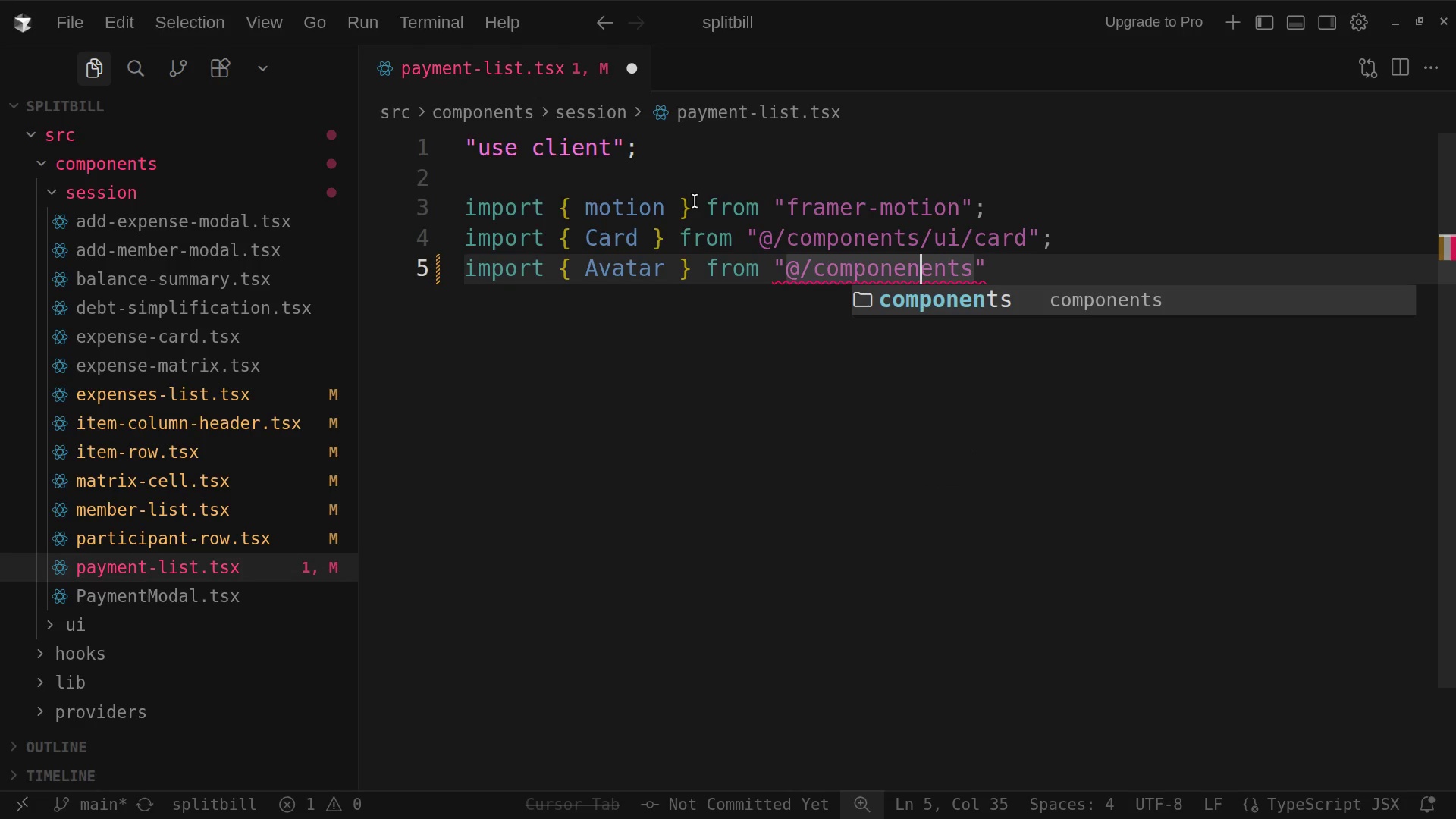 
key(ArrowRight)
 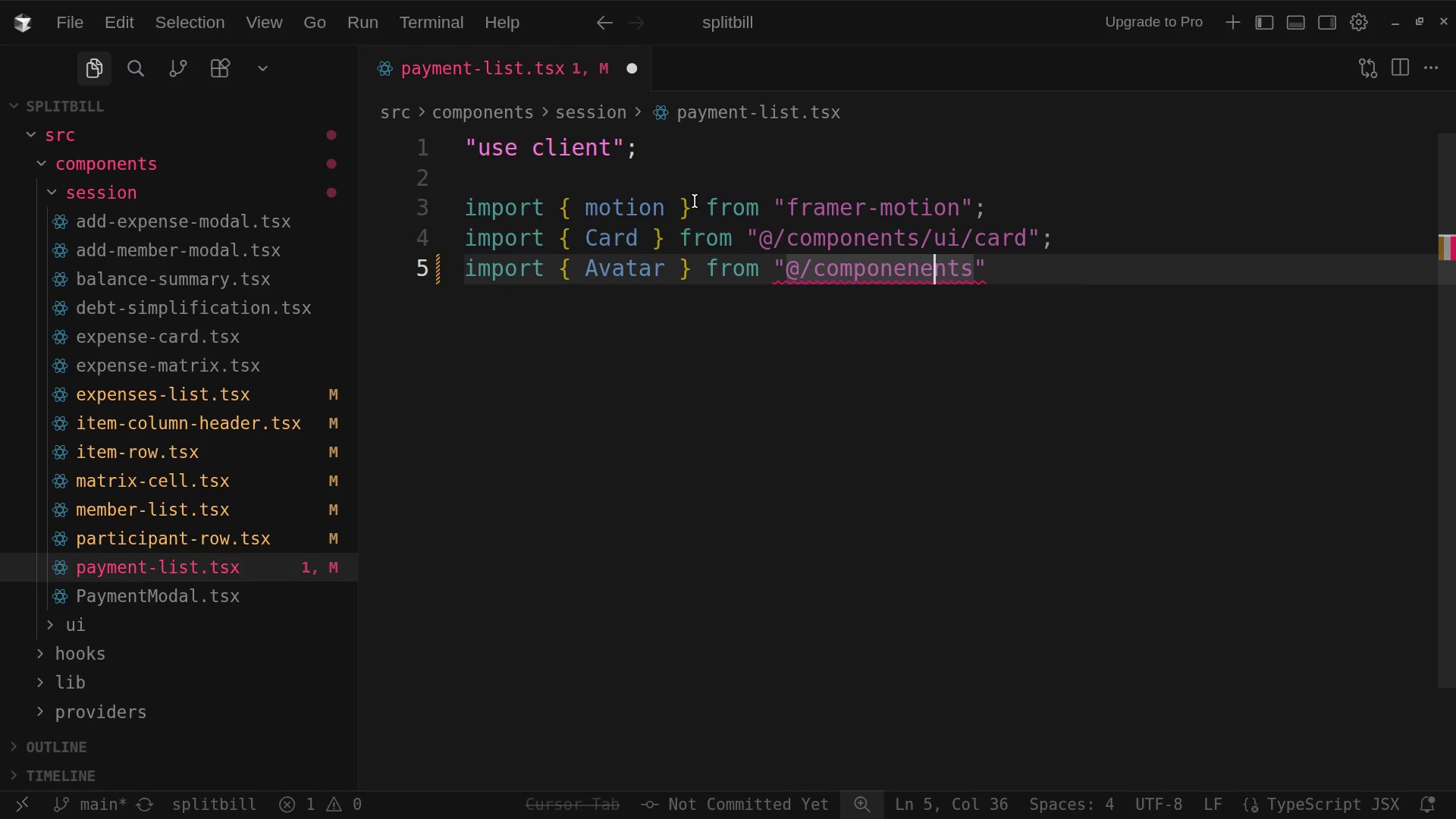 
key(ArrowRight)
 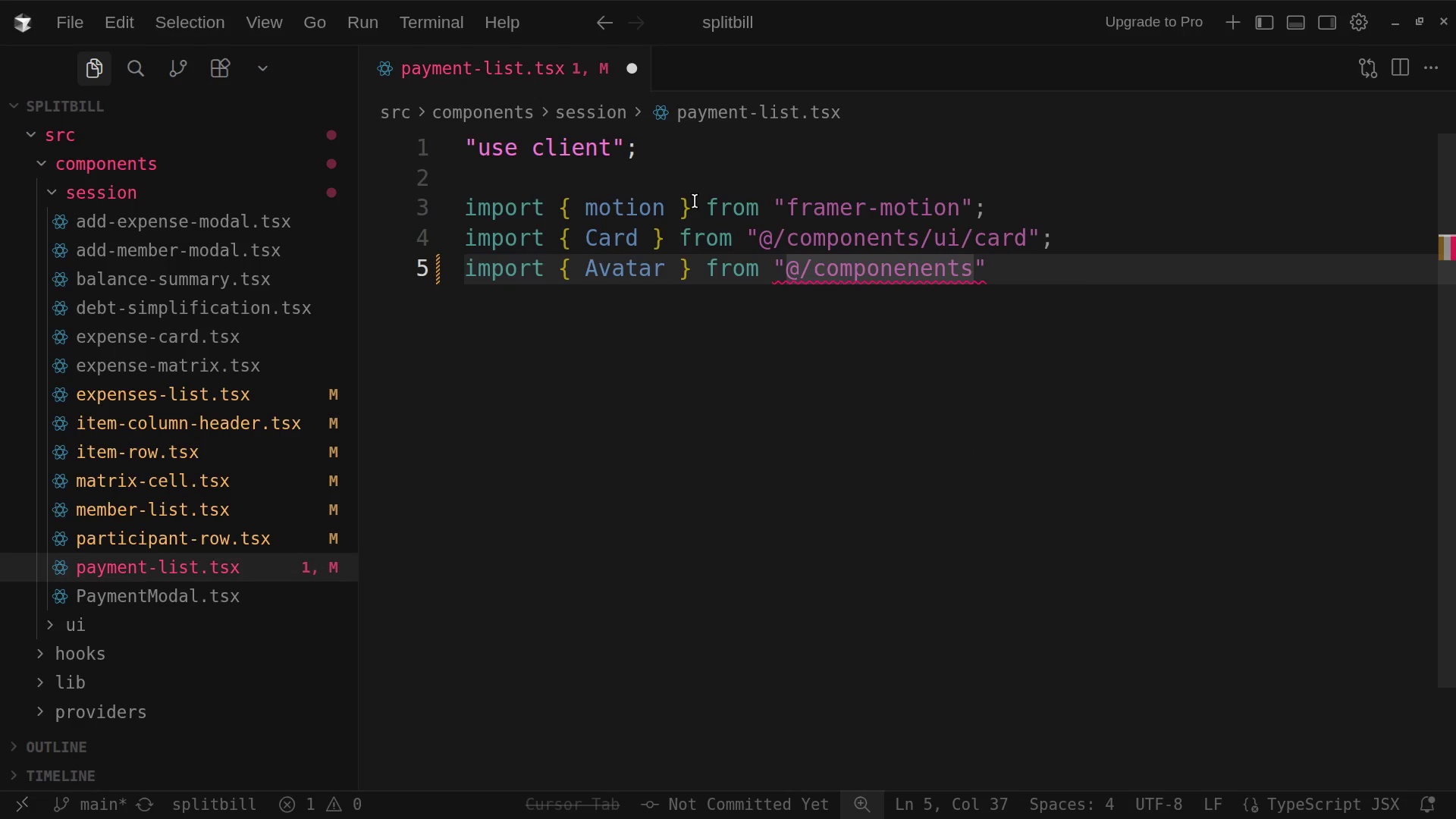 
key(ArrowRight)
 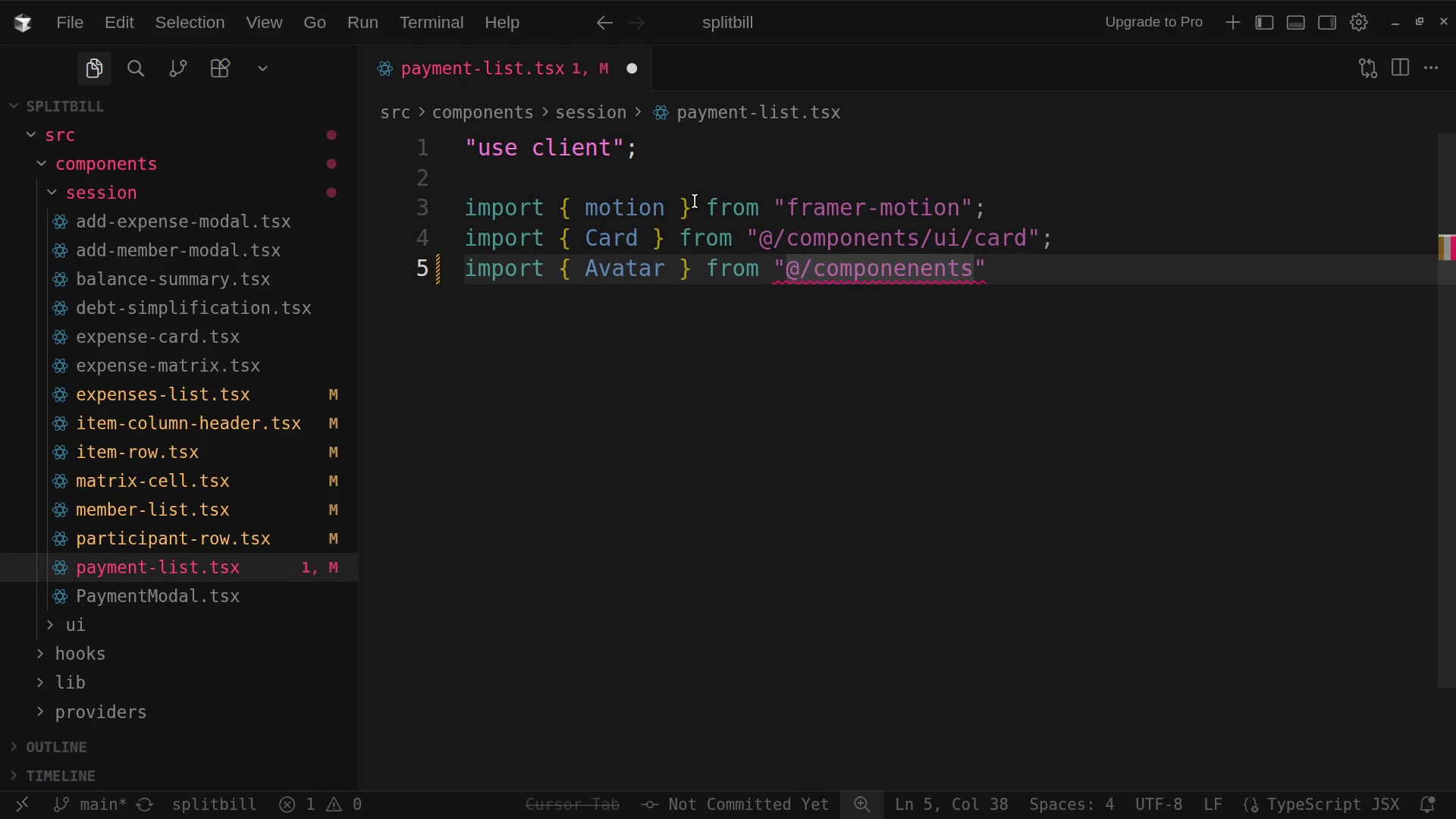 
wait(7.89)
 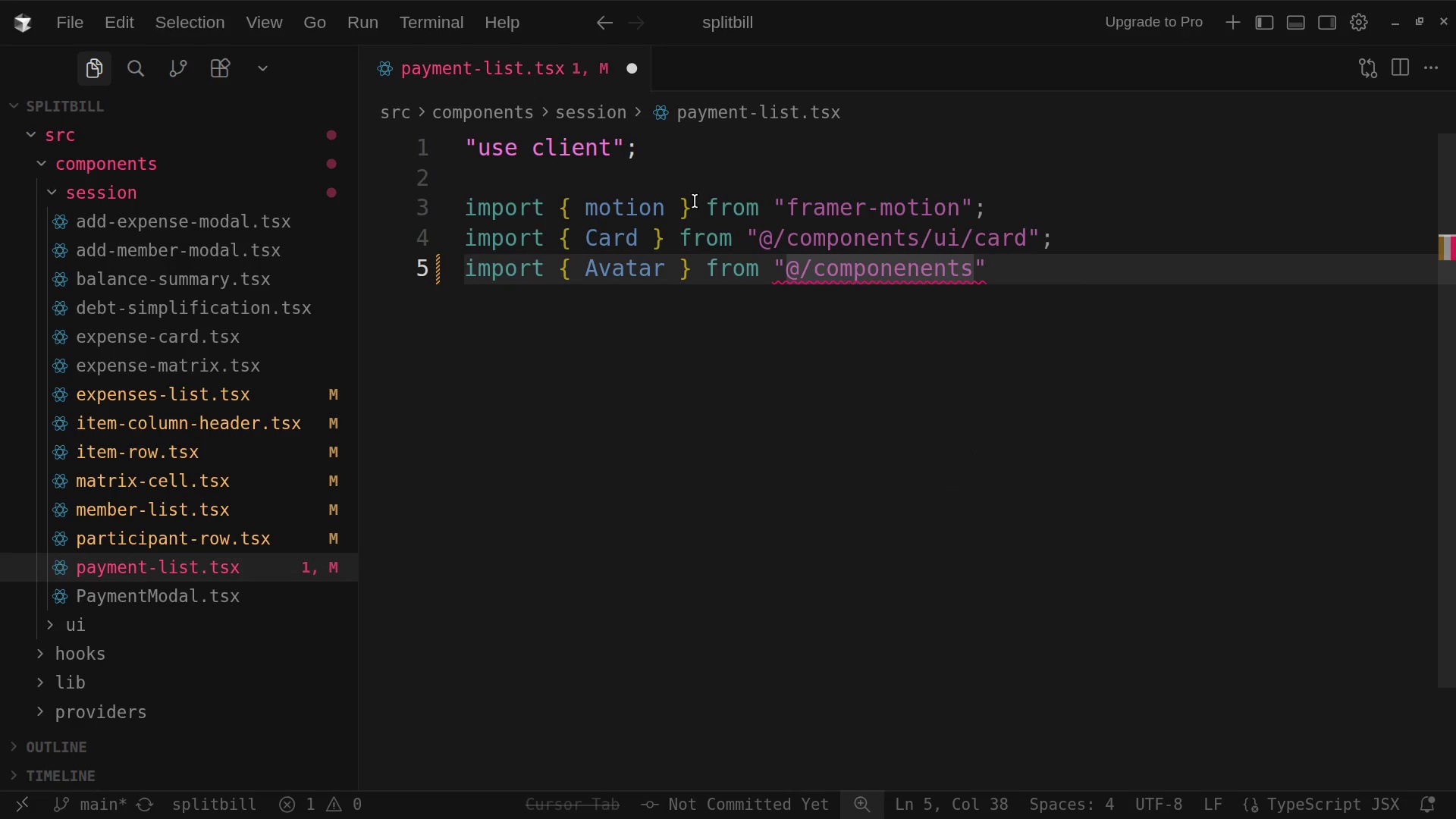 
key(ArrowRight)
 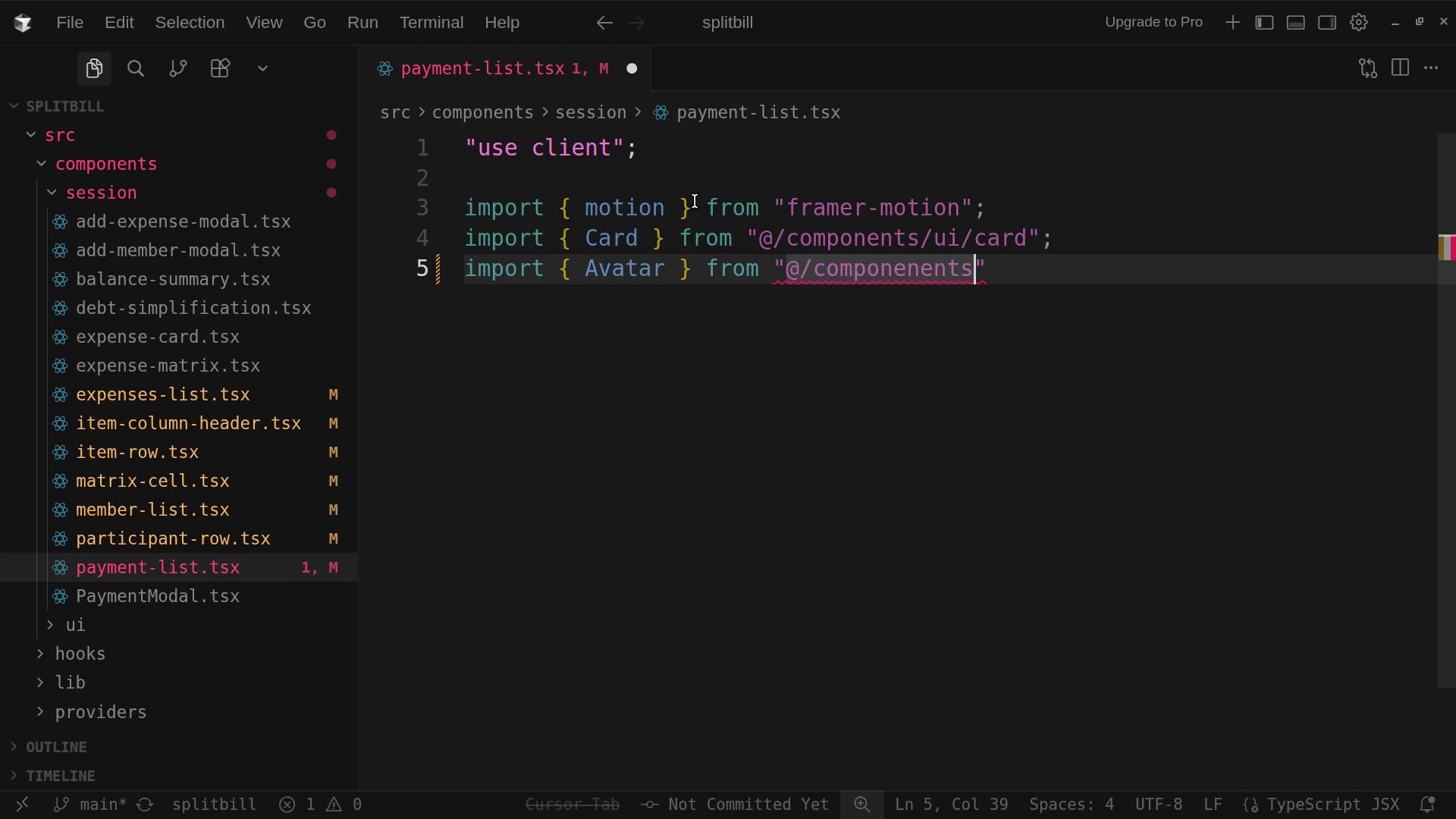 
type(/ui/)
 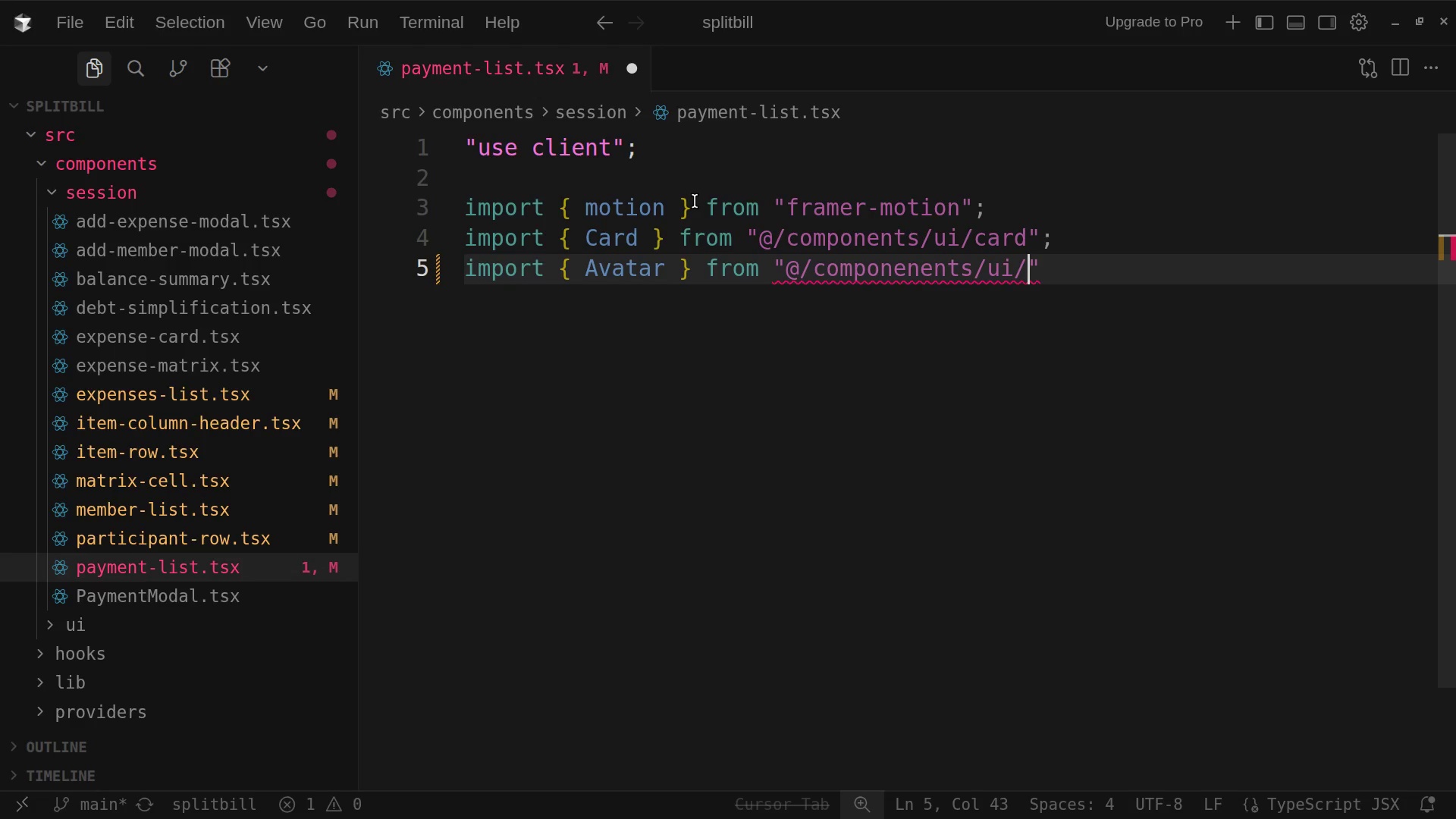 
wait(5.77)
 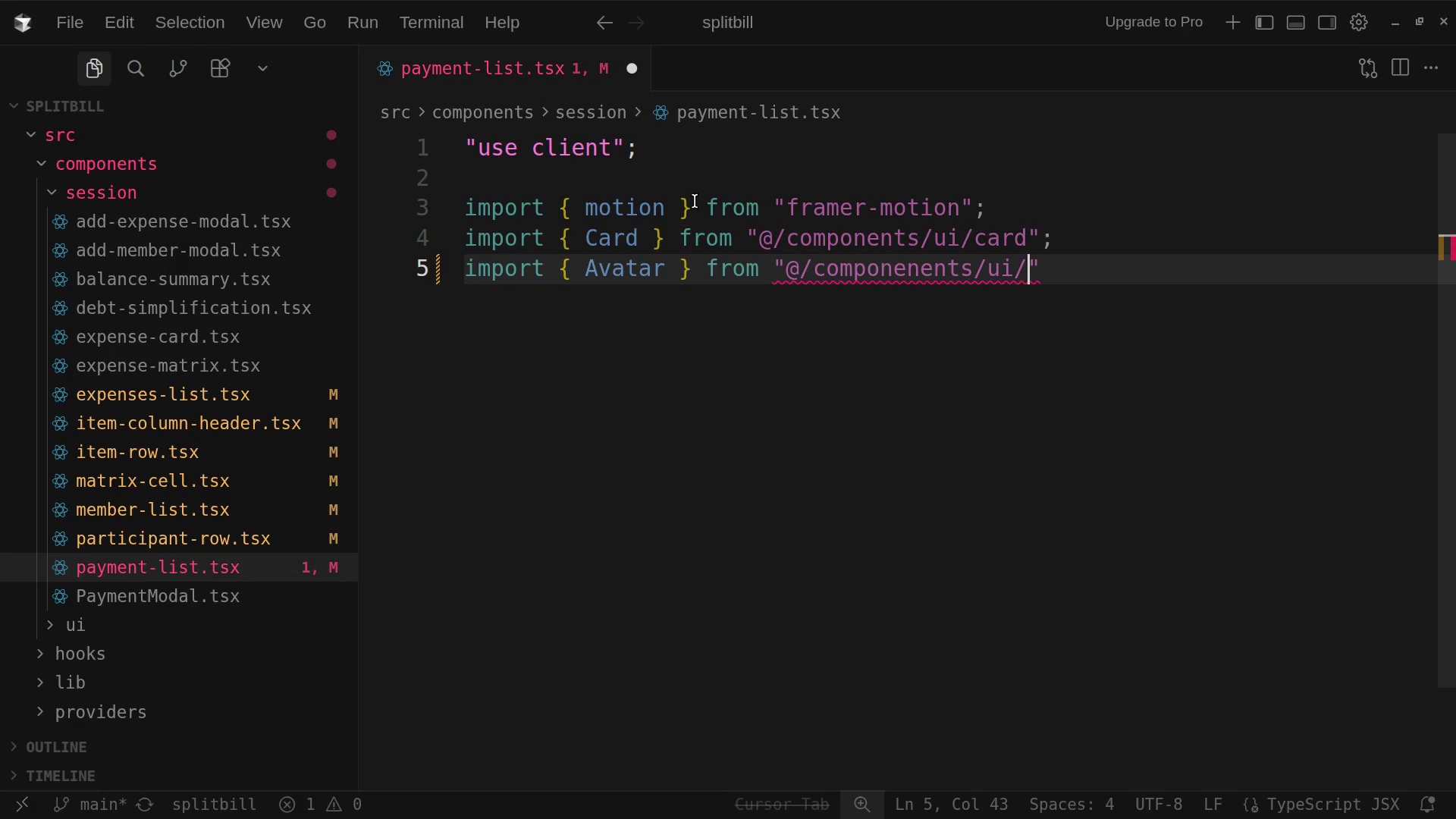 
type(v)
key(Backspace)
type(avatar)
 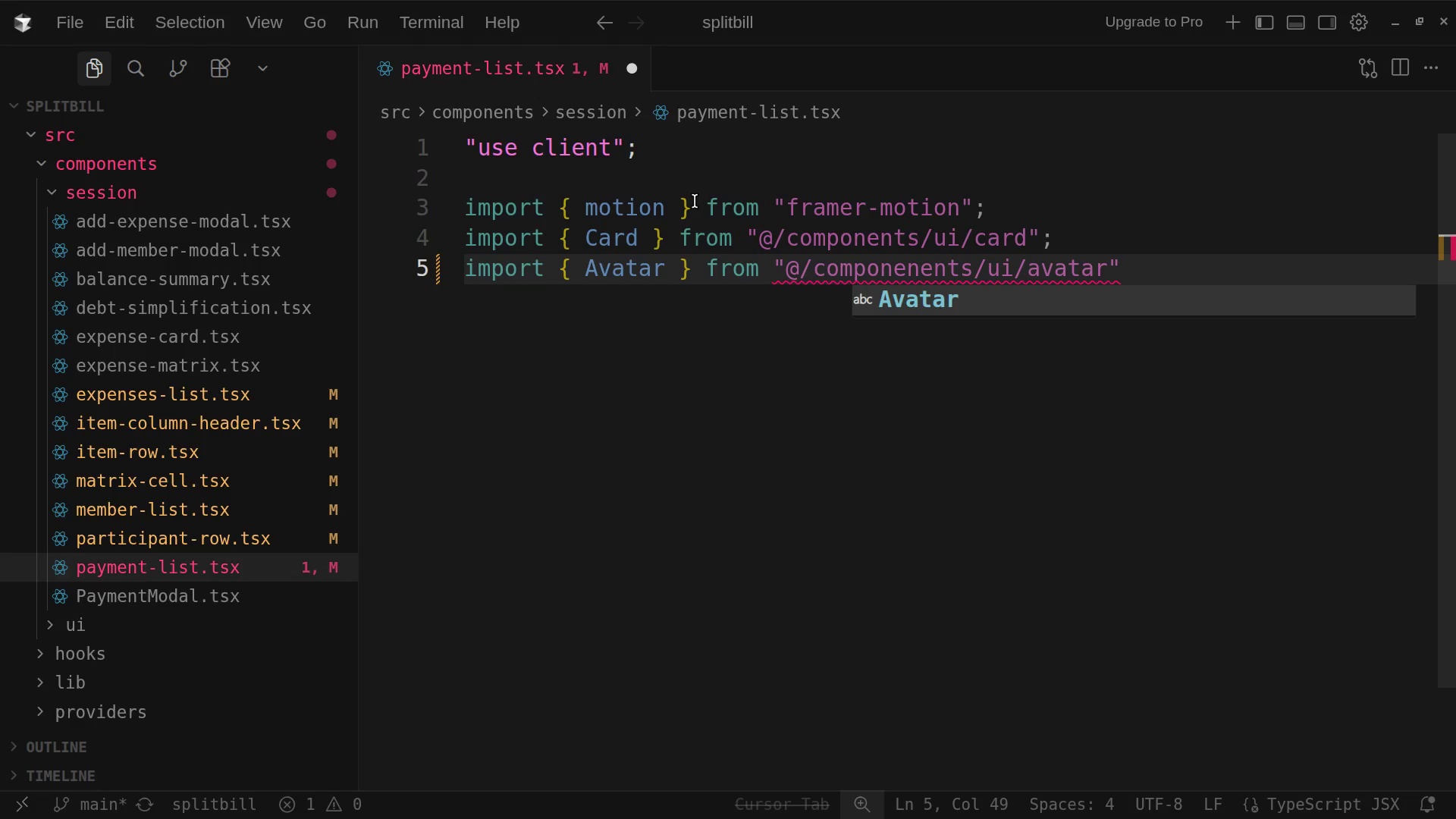 
wait(6.27)
 